 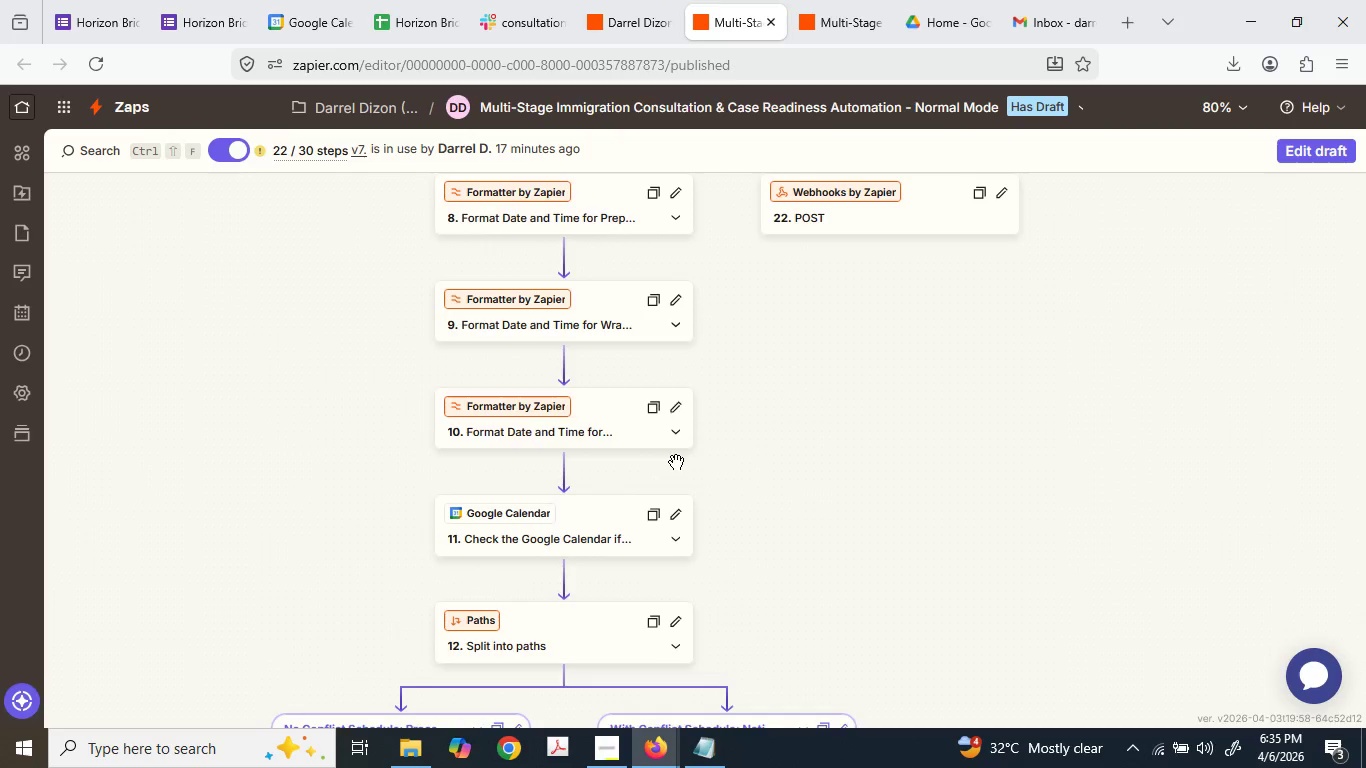 
scroll: coordinate [671, 455], scroll_direction: up, amount: 7.0
 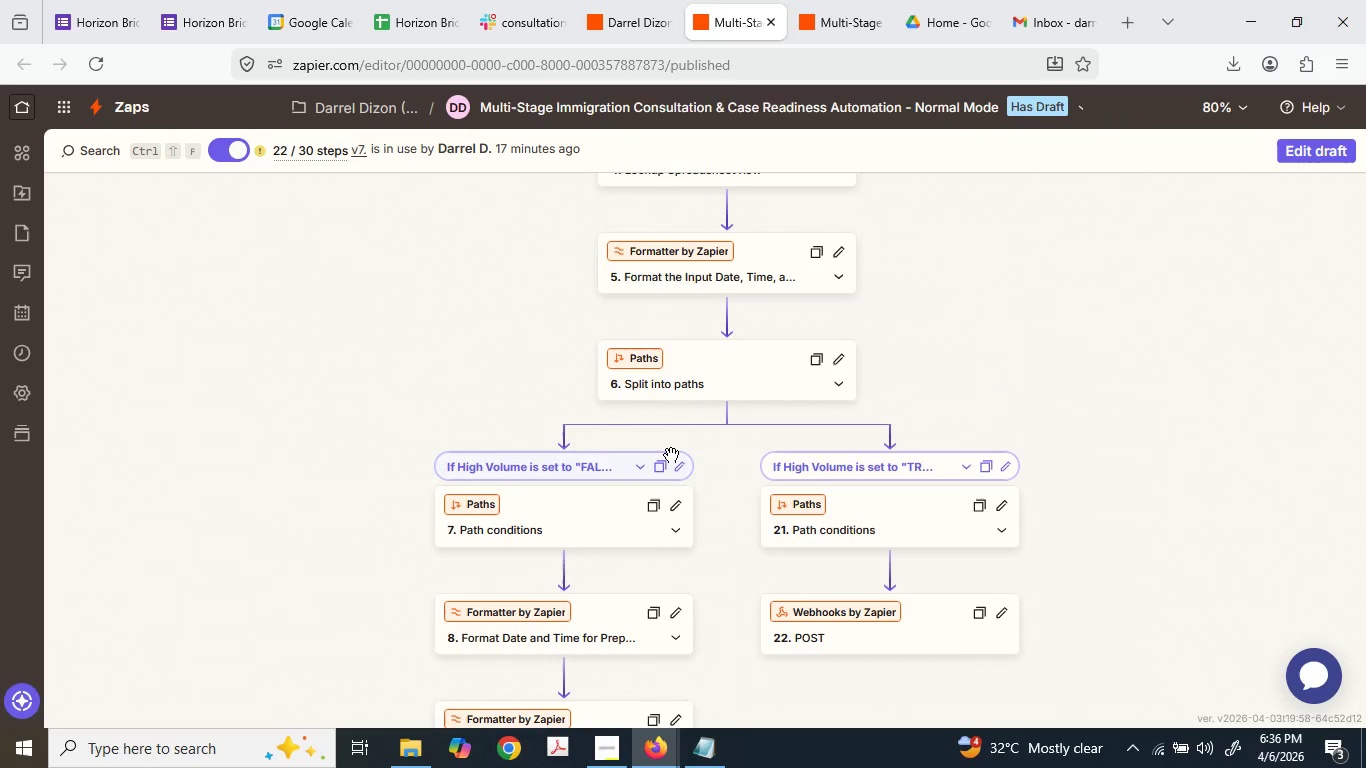 
scroll: coordinate [667, 456], scroll_direction: down, amount: 4.0
 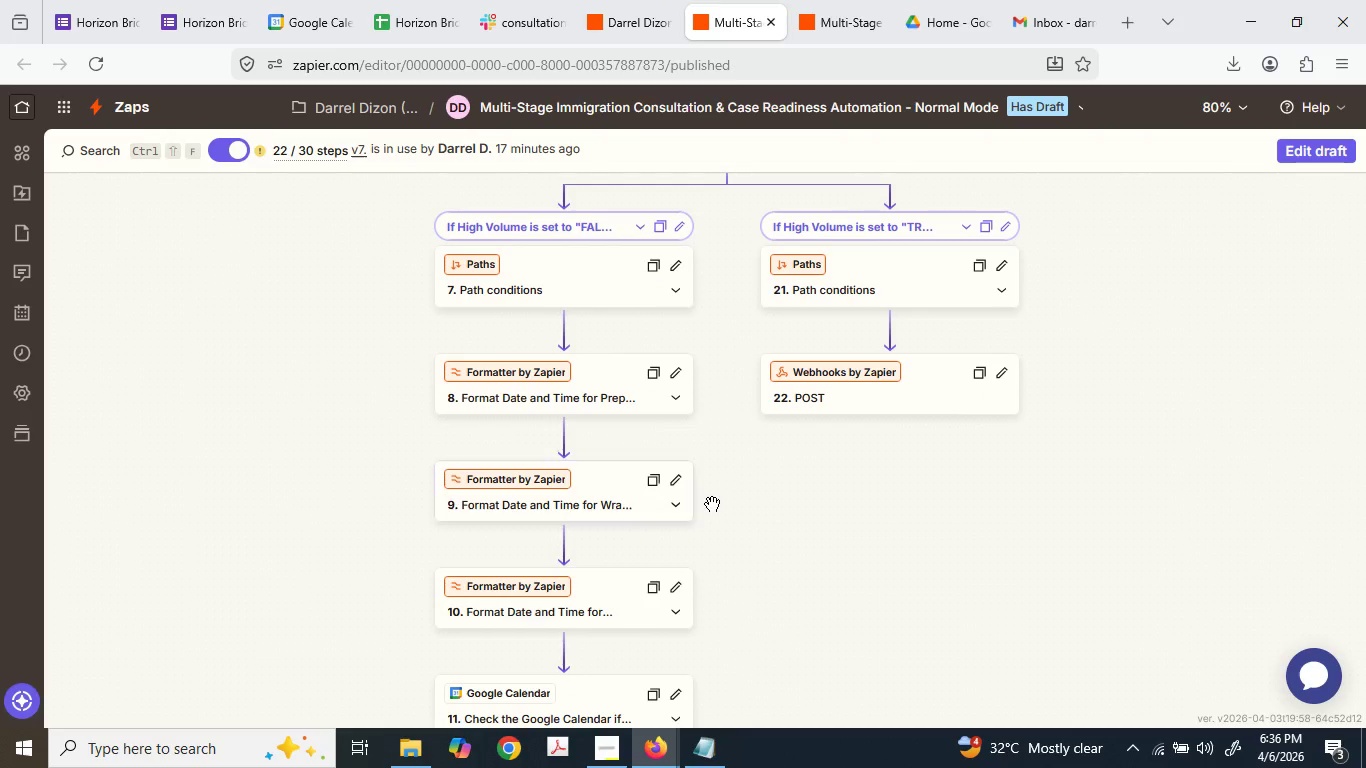 
scroll: coordinate [842, 379], scroll_direction: up, amount: 5.0
 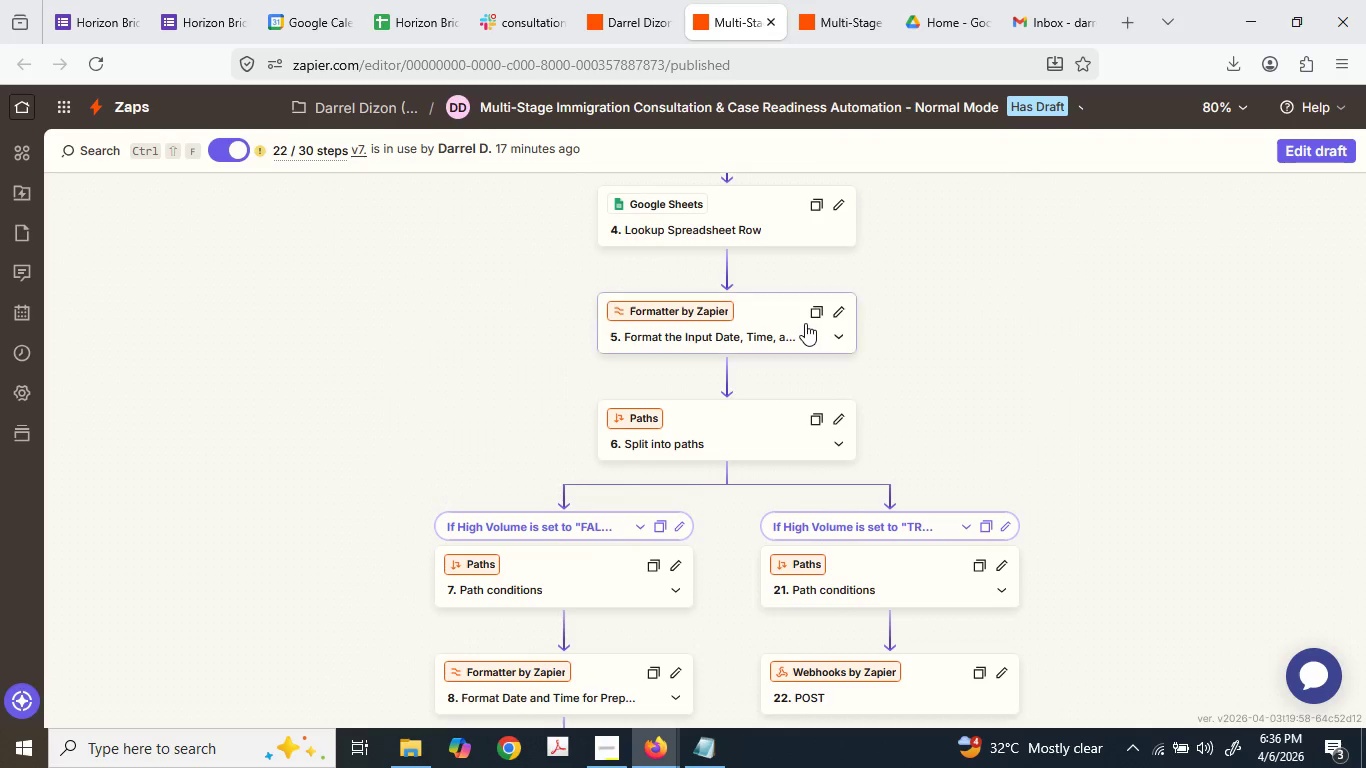 
scroll: coordinate [804, 330], scroll_direction: down, amount: 4.0
 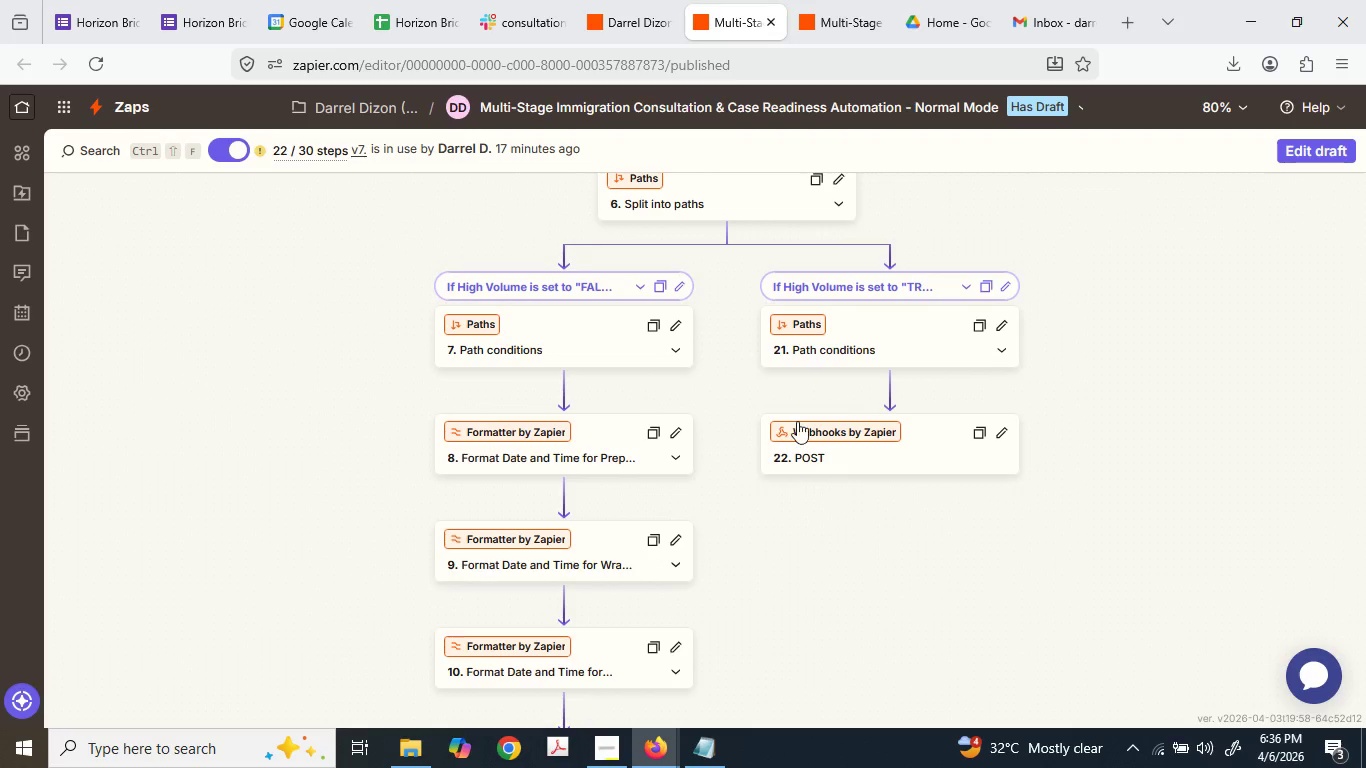 
wait(9.27)
 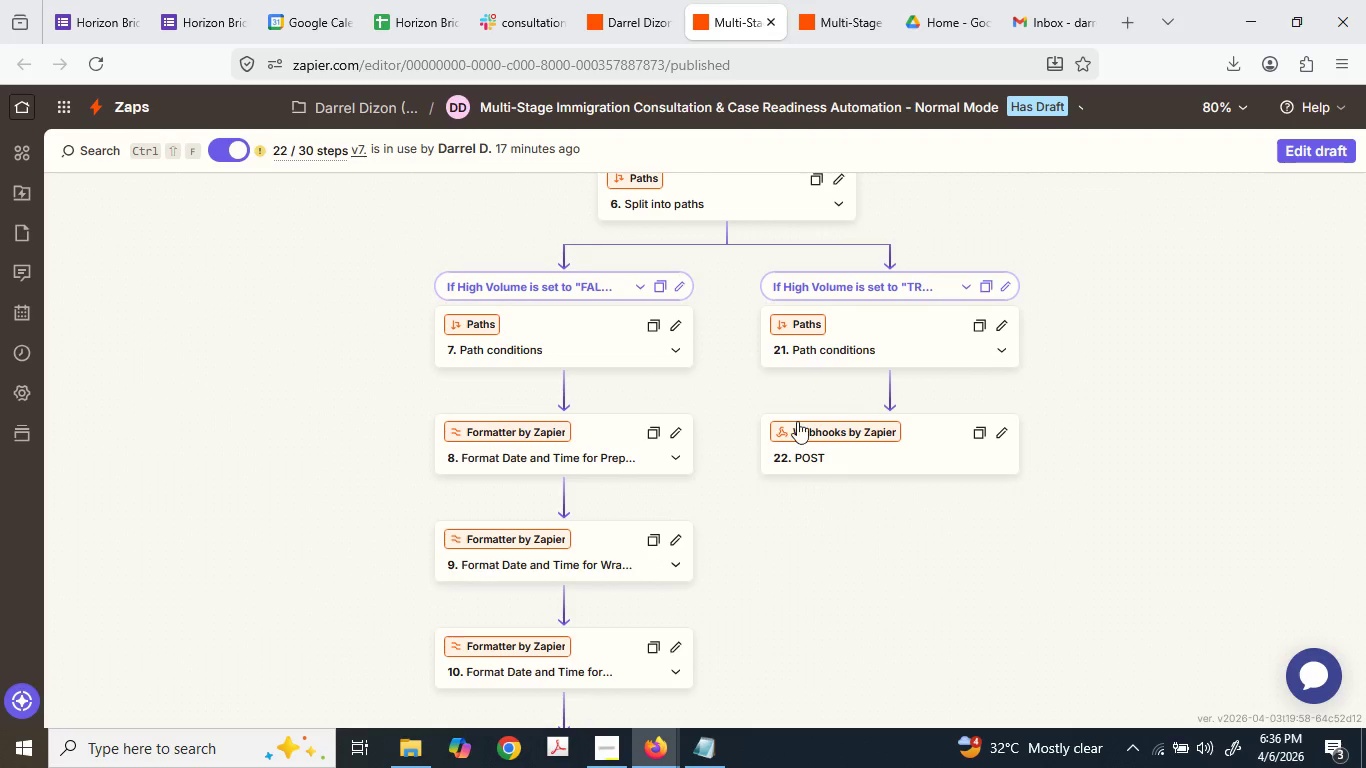 
scroll: coordinate [602, 535], scroll_direction: down, amount: 14.0
 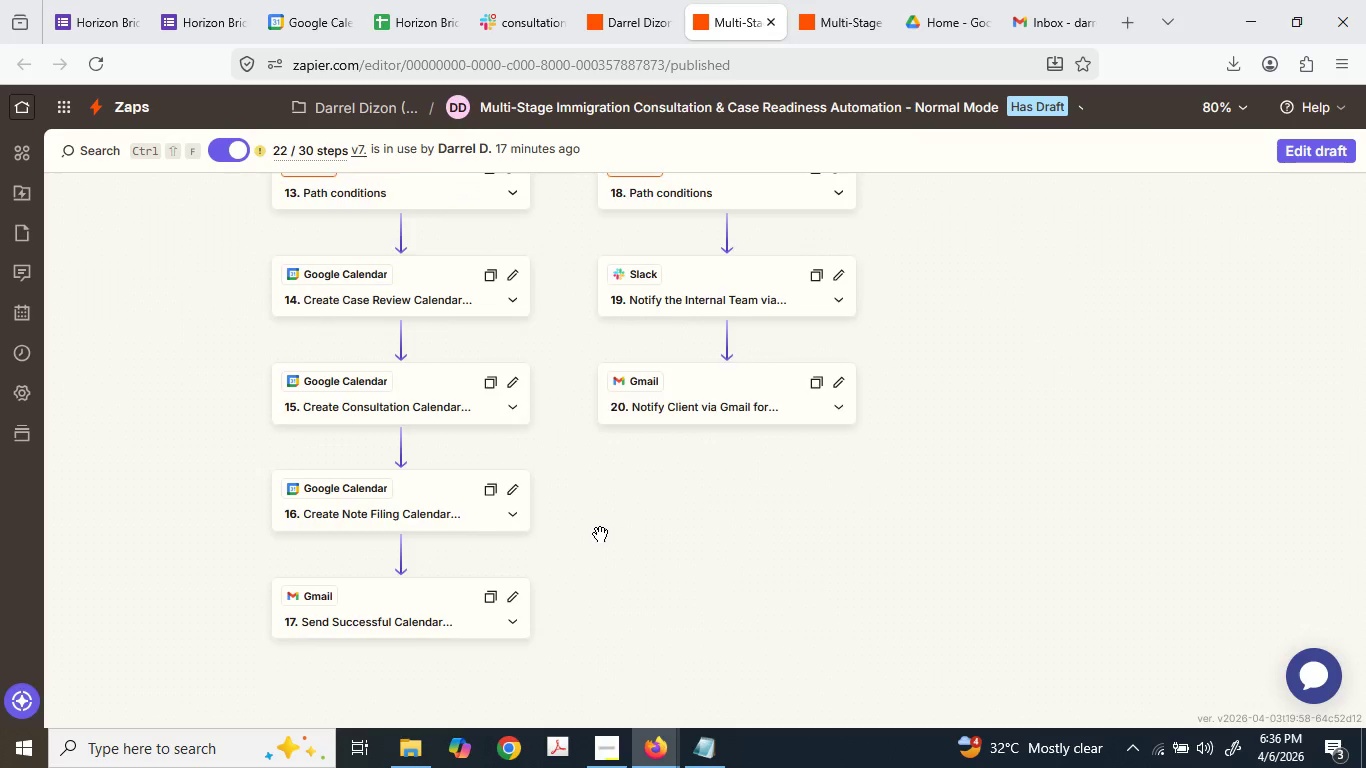 
scroll: coordinate [600, 534], scroll_direction: up, amount: 2.0
 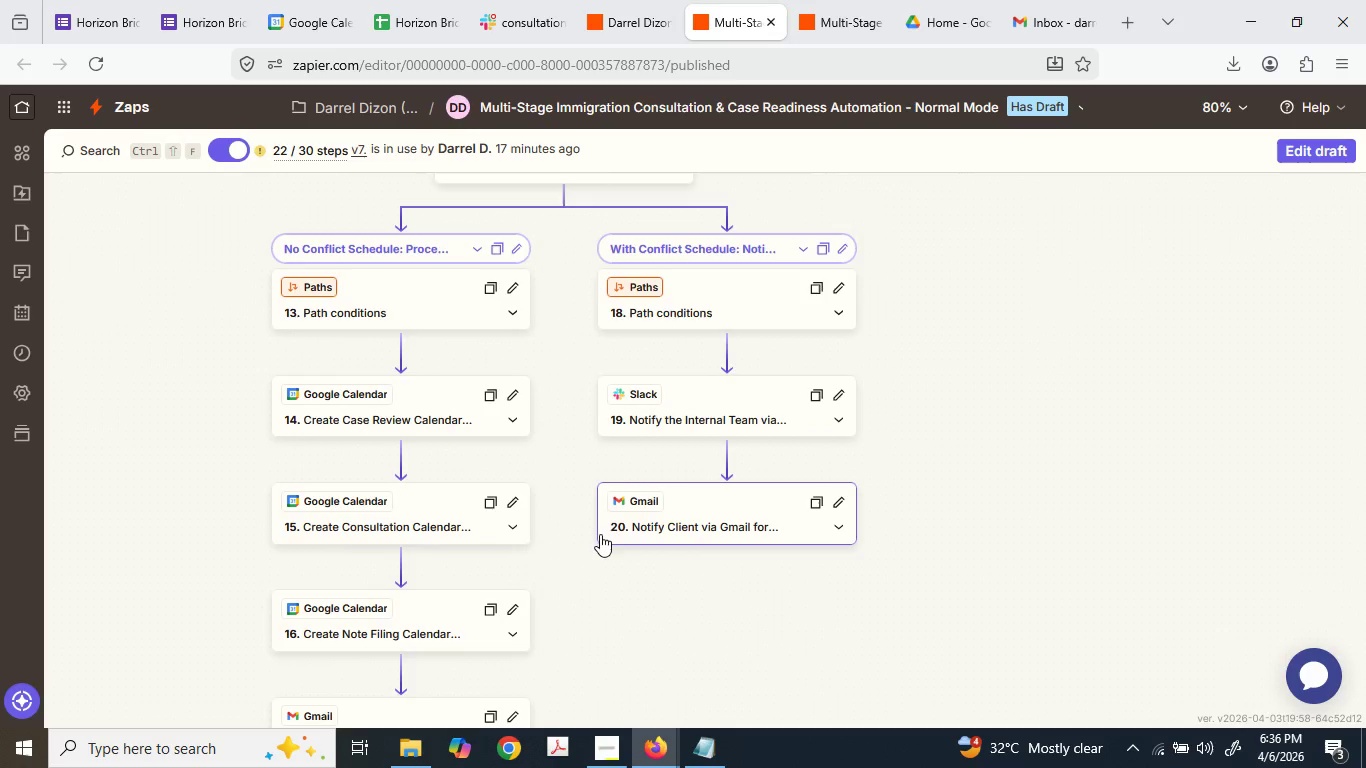 
scroll: coordinate [600, 534], scroll_direction: down, amount: 1.0
 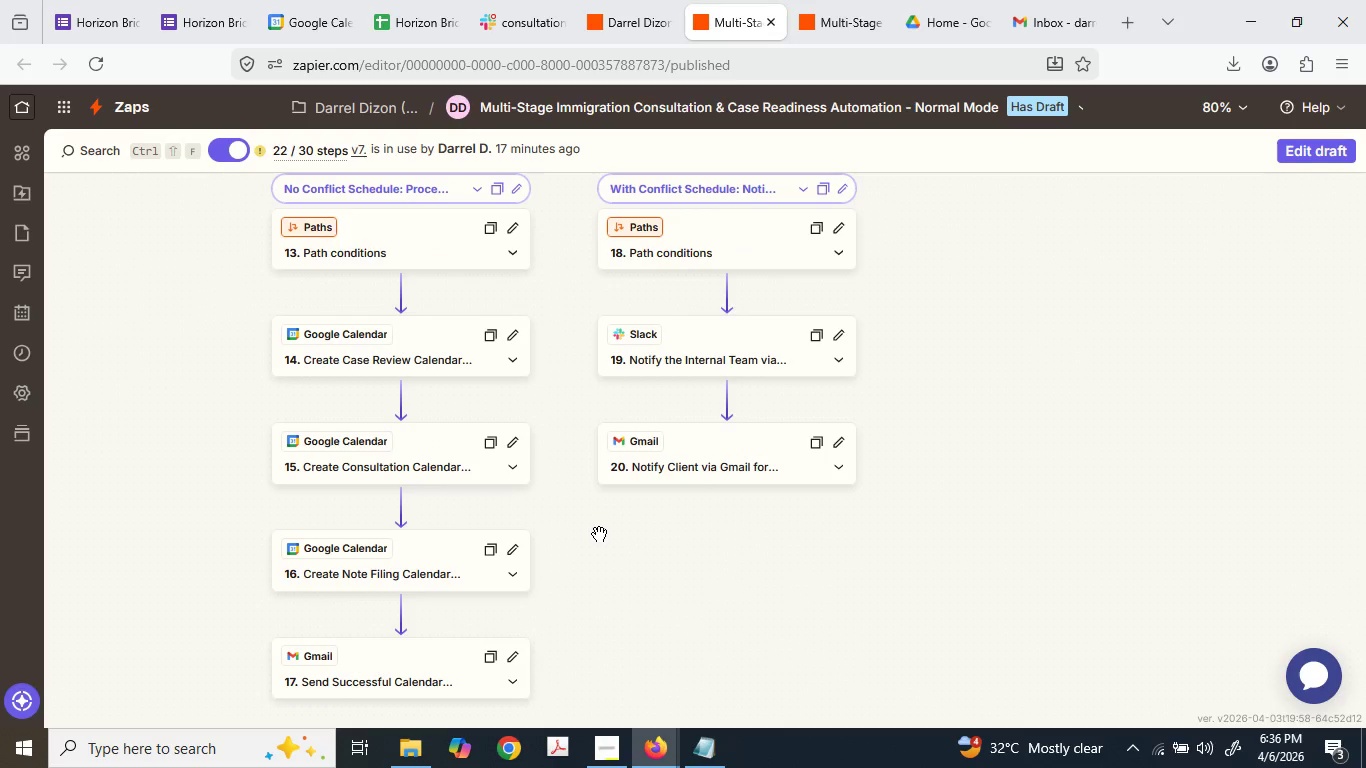 
scroll: coordinate [599, 534], scroll_direction: up, amount: 1.0
 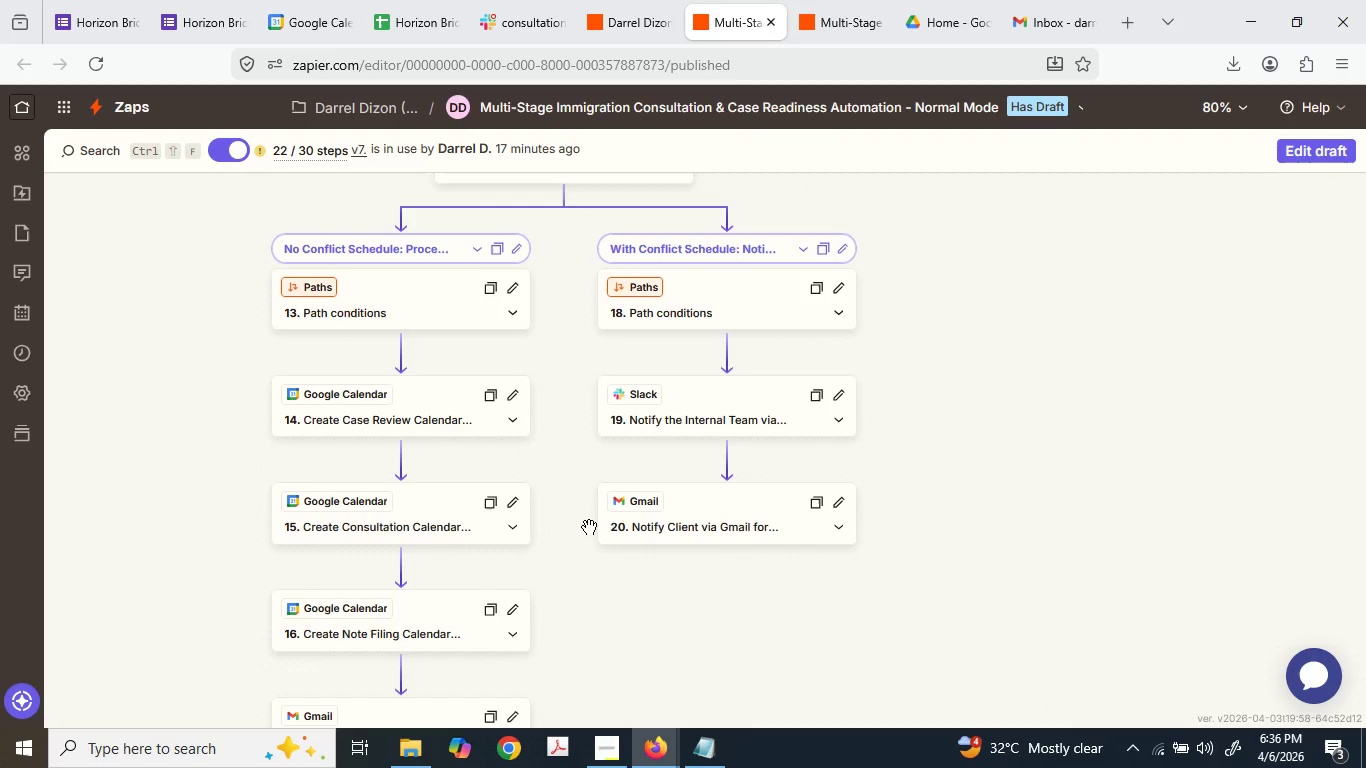 
scroll: coordinate [621, 461], scroll_direction: down, amount: 3.0
 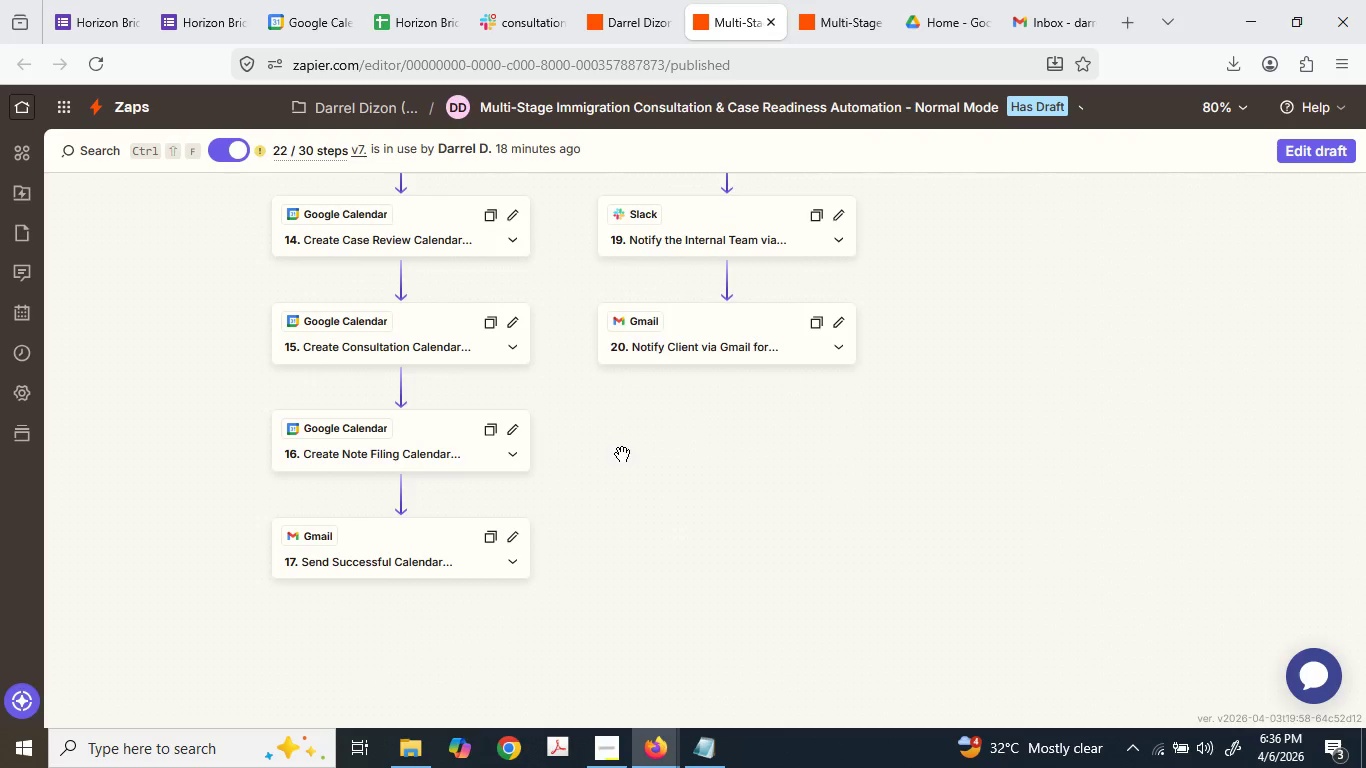 
scroll: coordinate [620, 455], scroll_direction: up, amount: 3.0
 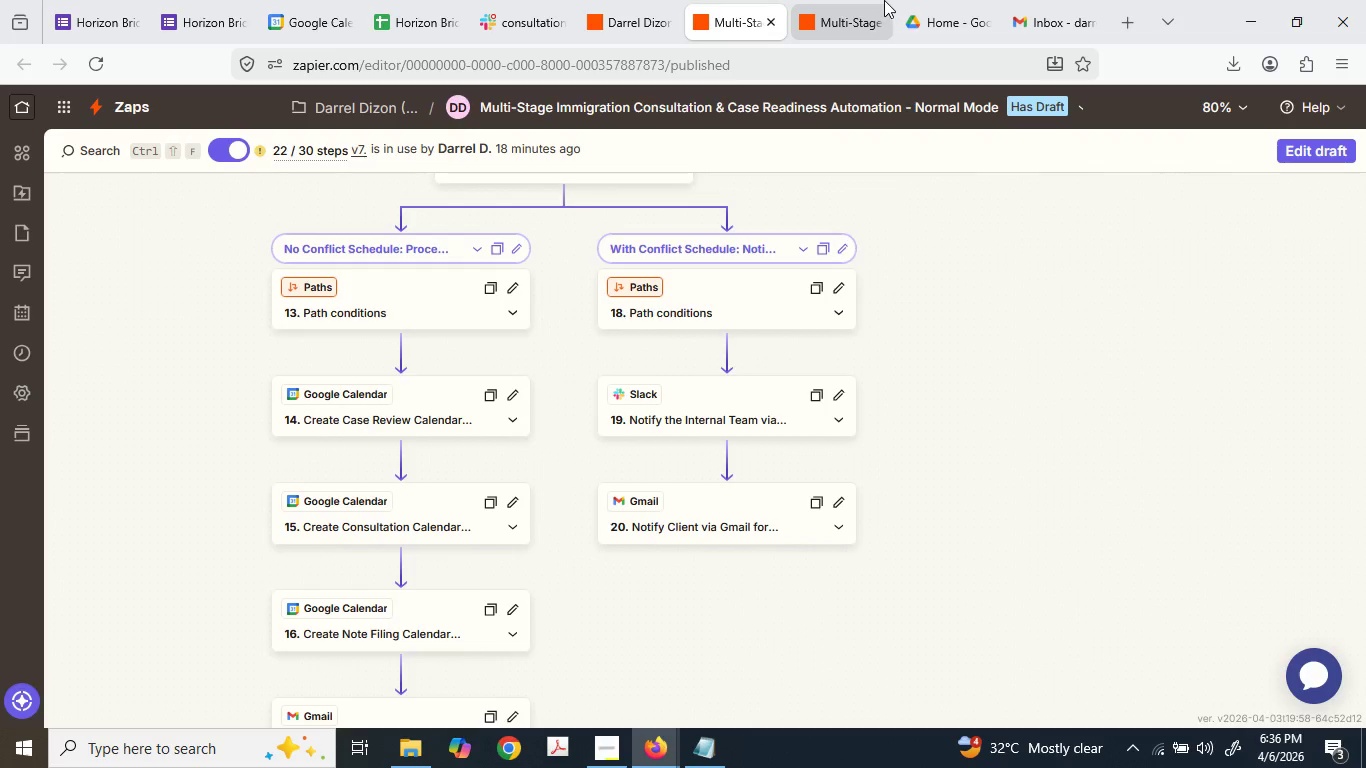 
left_click([874, 1])
 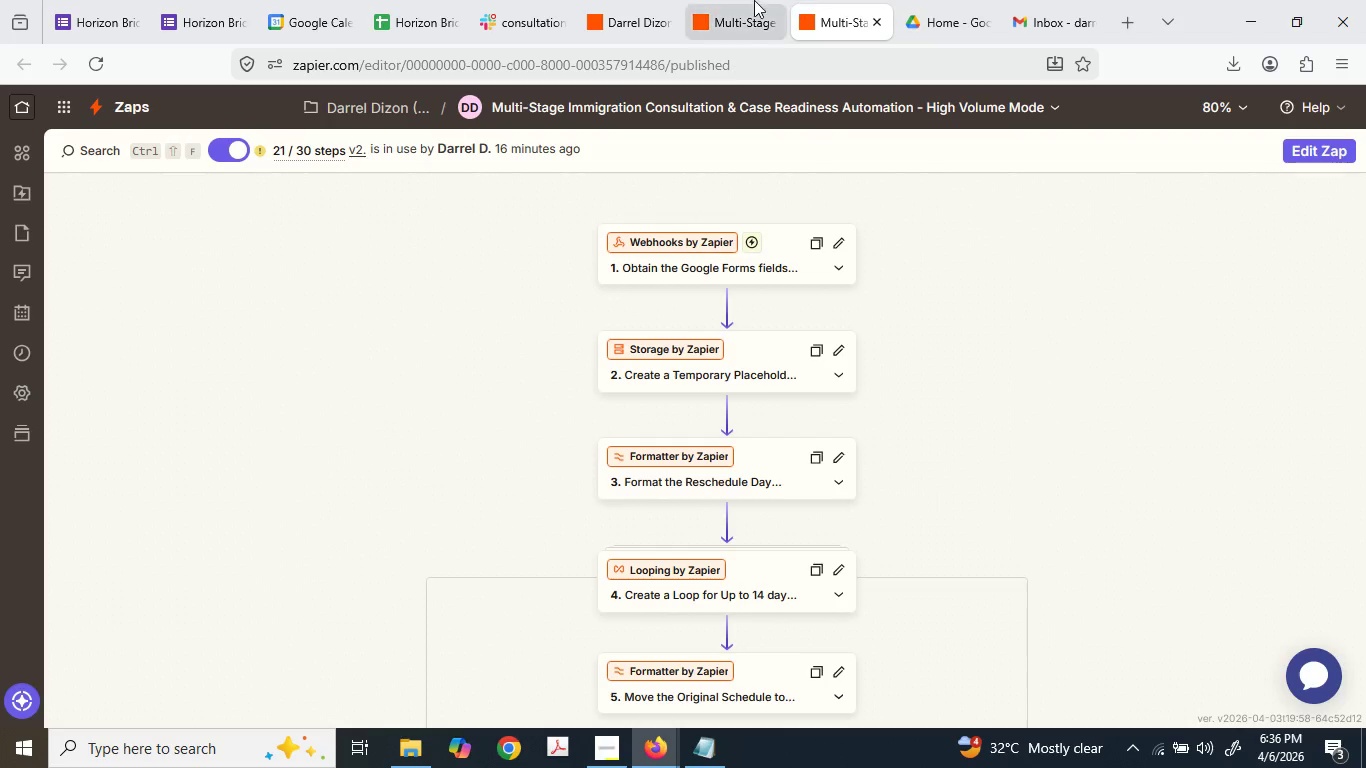 
scroll: coordinate [737, 343], scroll_direction: down, amount: 19.0
 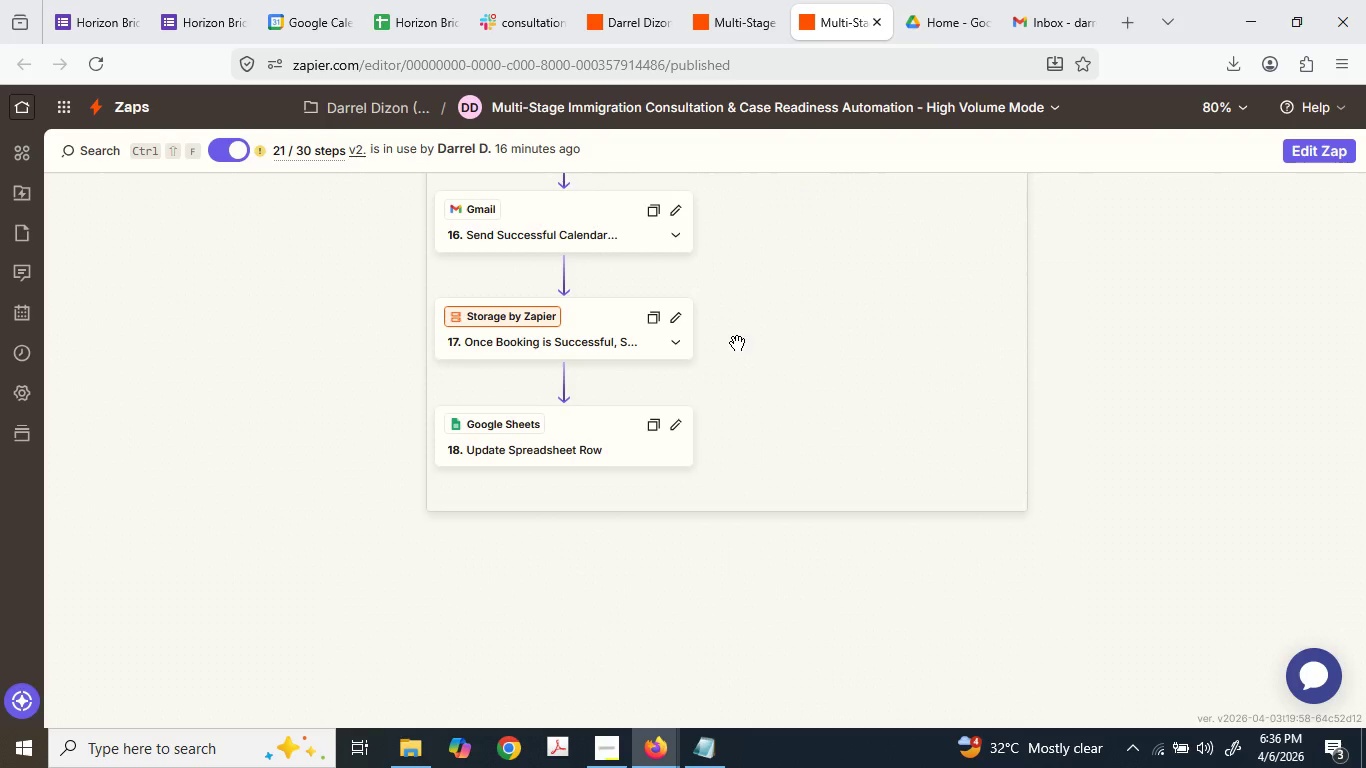 
scroll: coordinate [736, 343], scroll_direction: up, amount: 8.0
 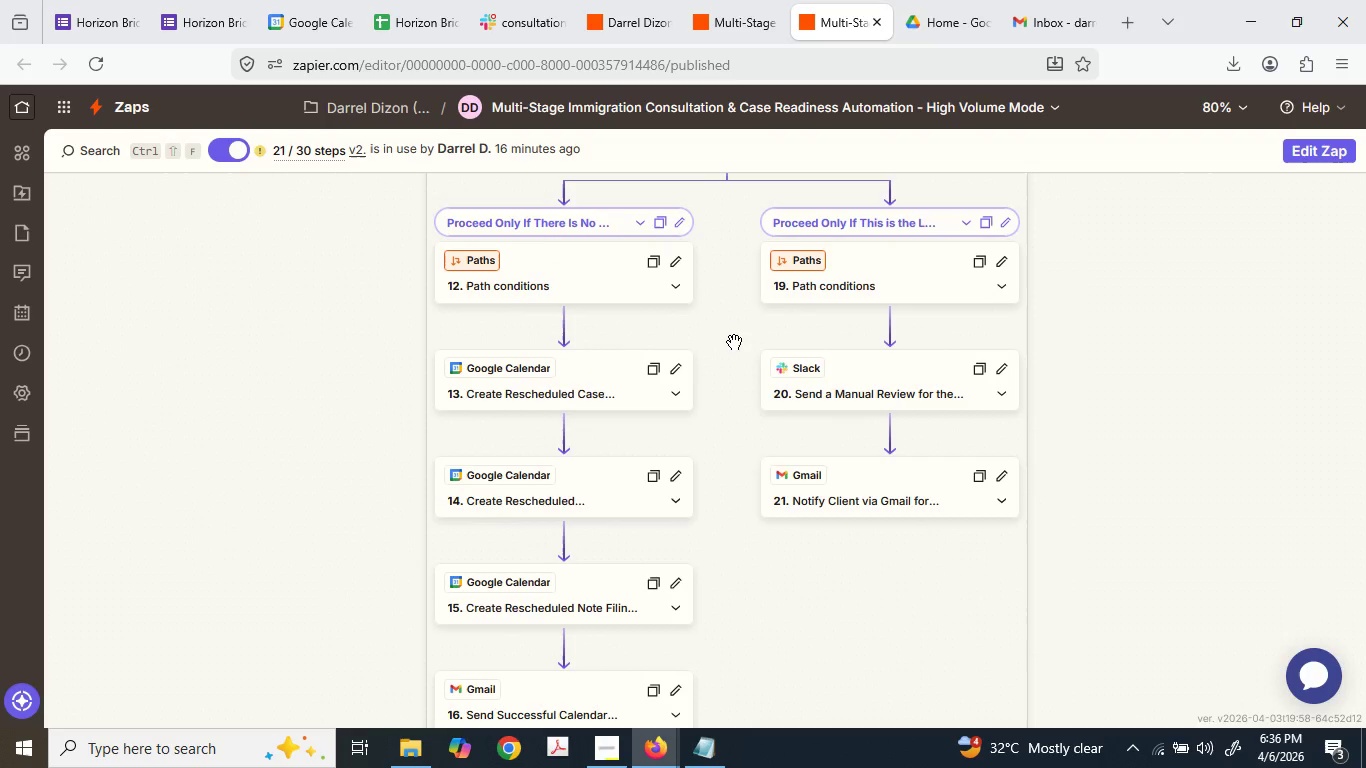 
scroll: coordinate [733, 340], scroll_direction: down, amount: 1.0
 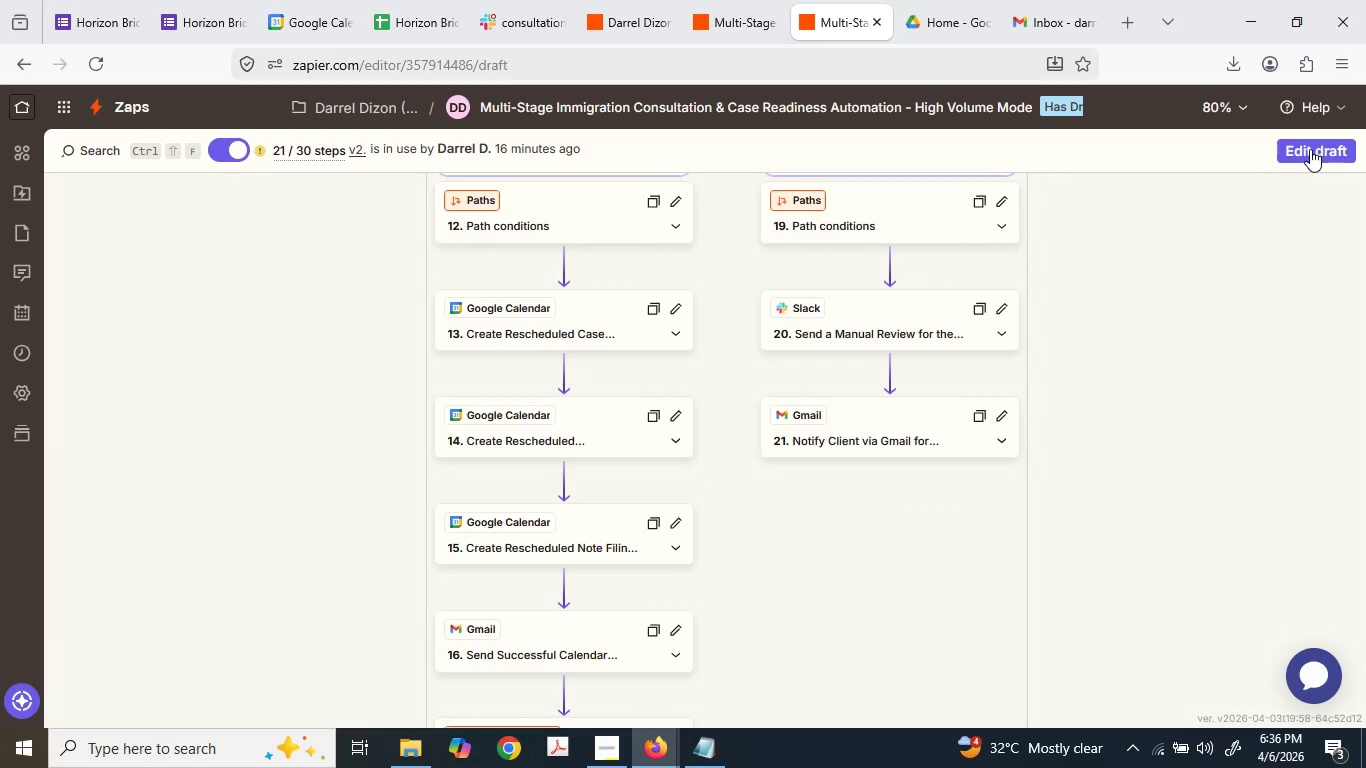 
left_click([689, 0])
 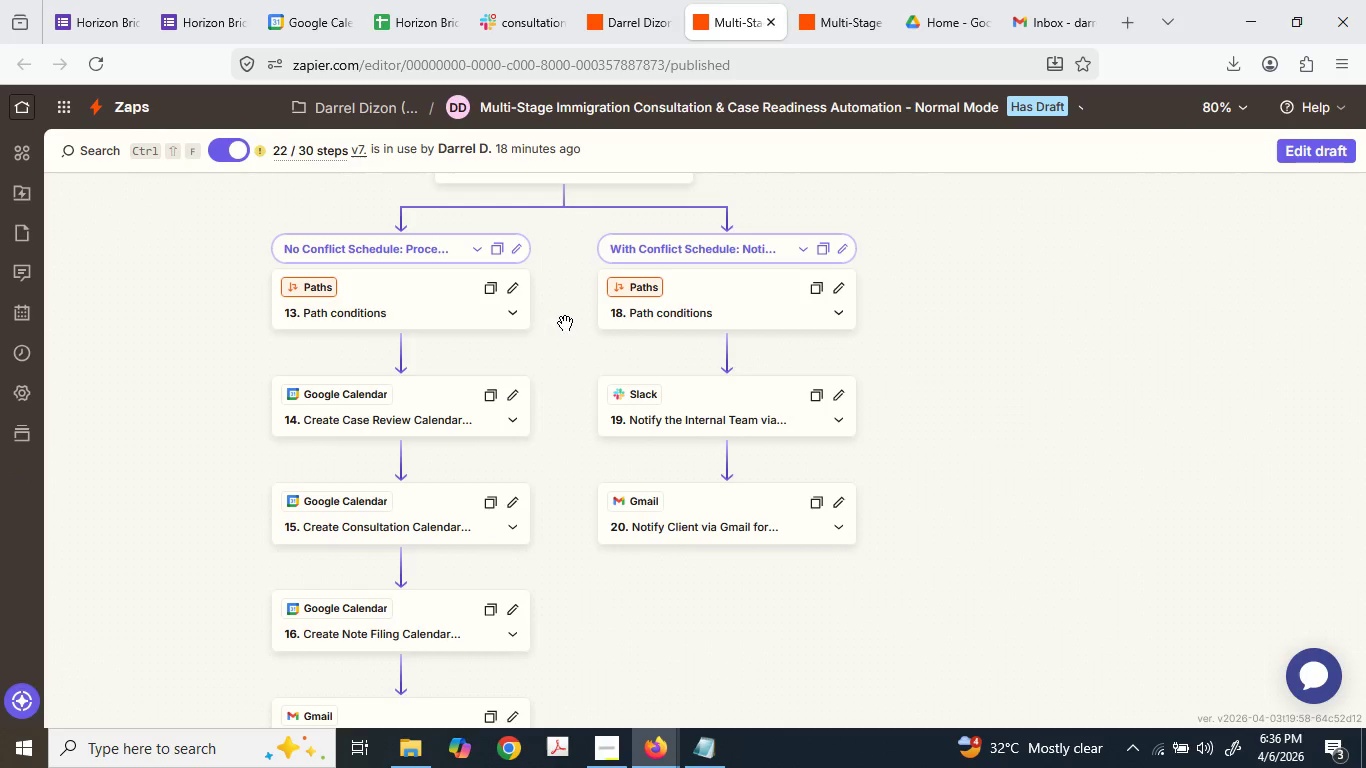 
scroll: coordinate [581, 290], scroll_direction: up, amount: 2.0
 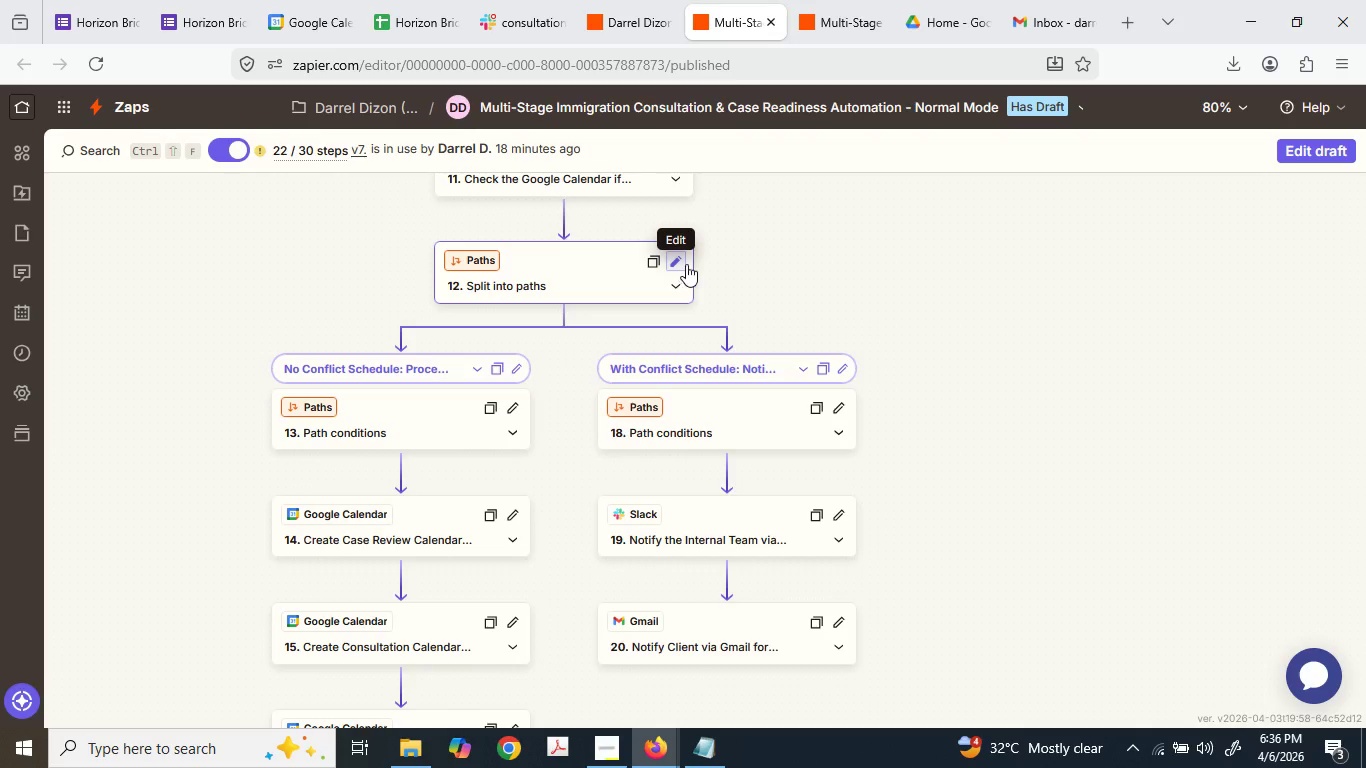 
left_click([1338, 153])
 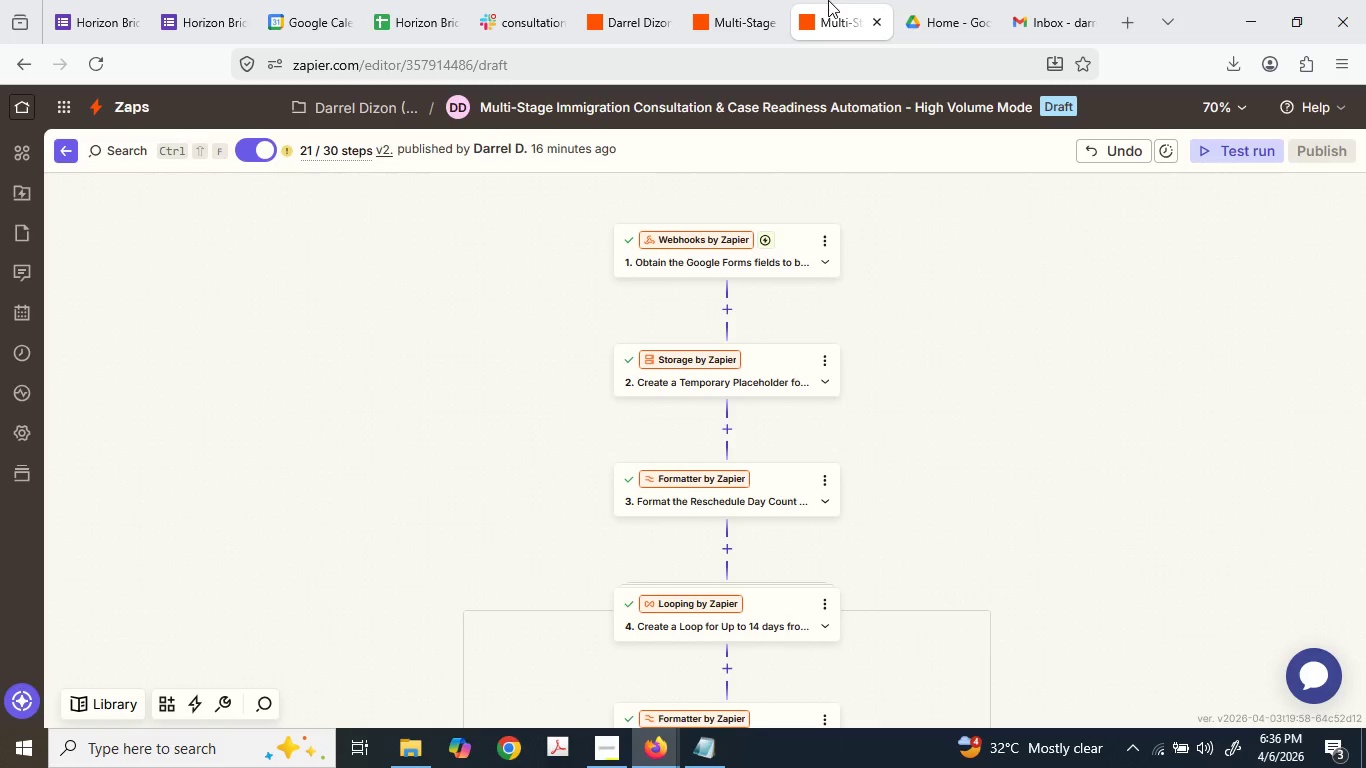 
scroll: coordinate [622, 397], scroll_direction: down, amount: 23.0
 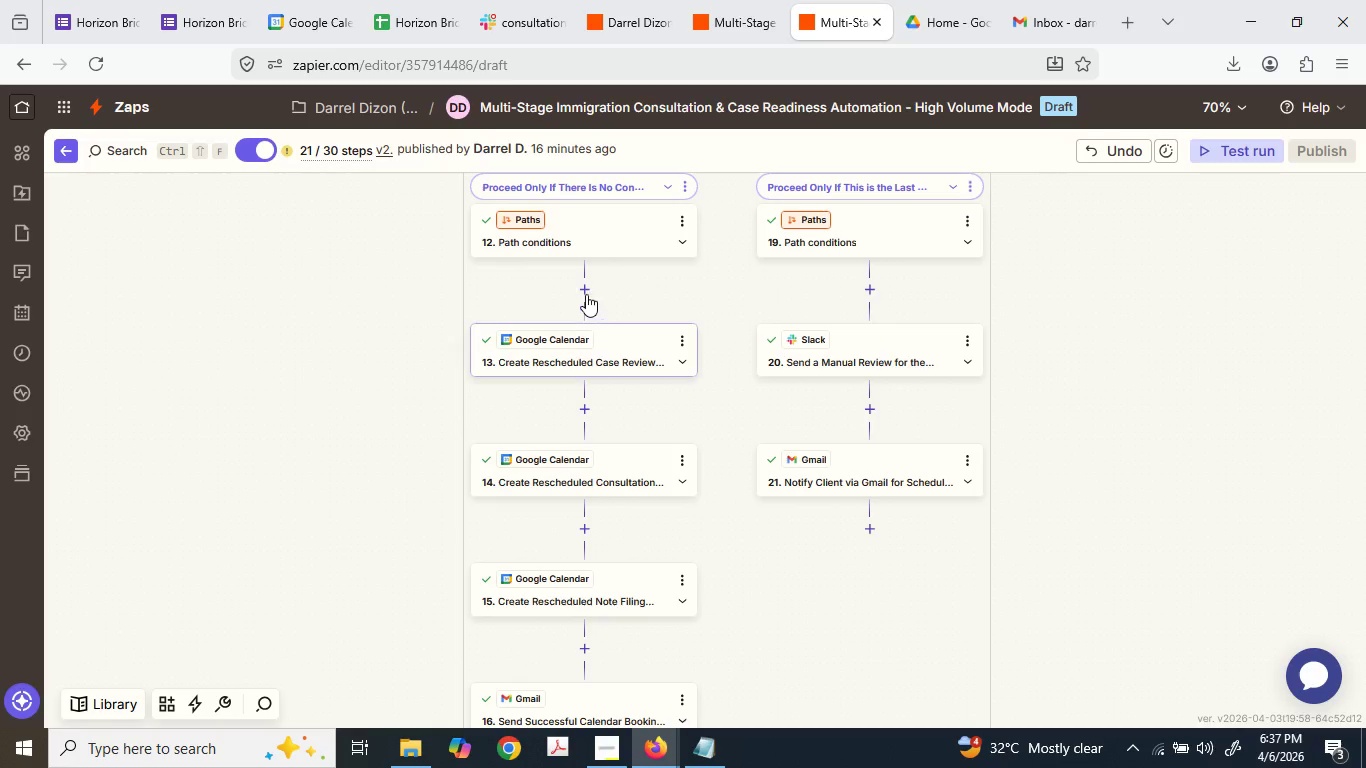 
left_click([584, 294])
 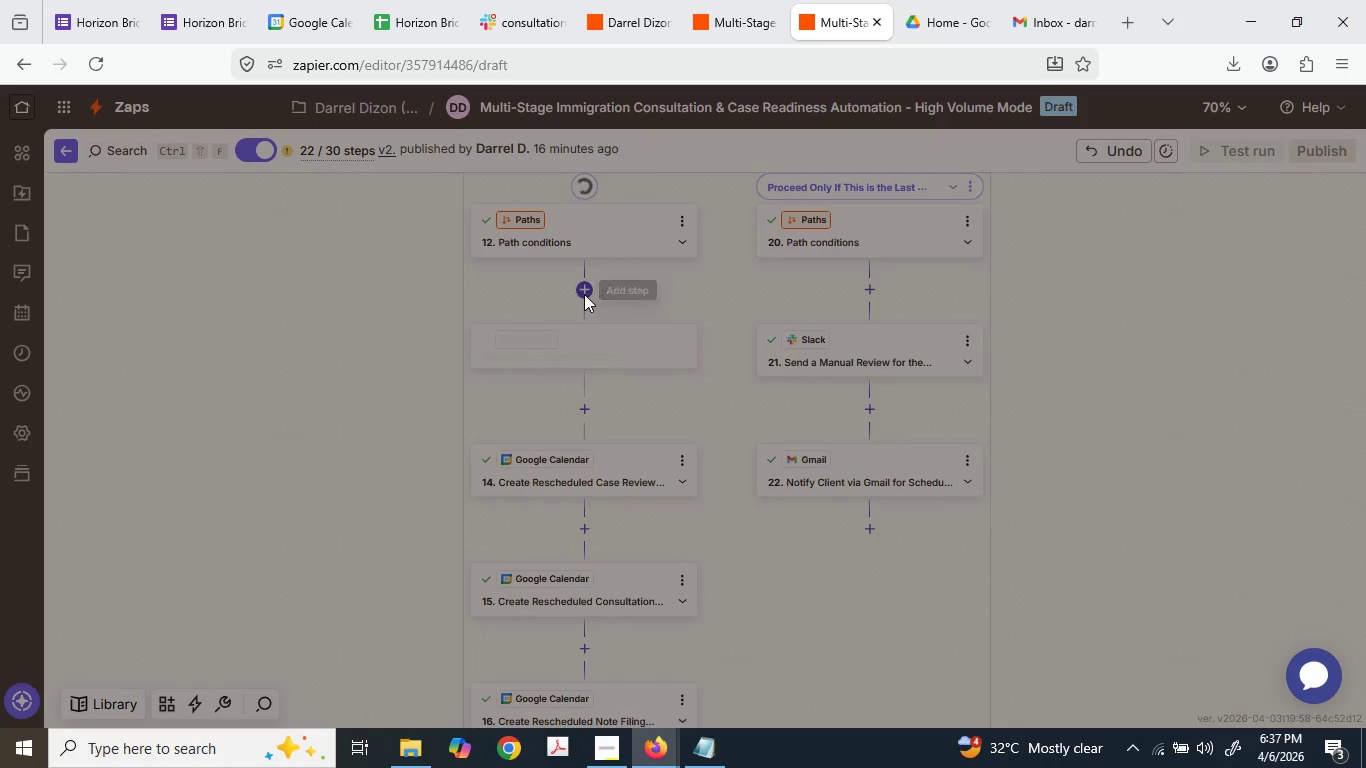 
left_click([584, 294])
 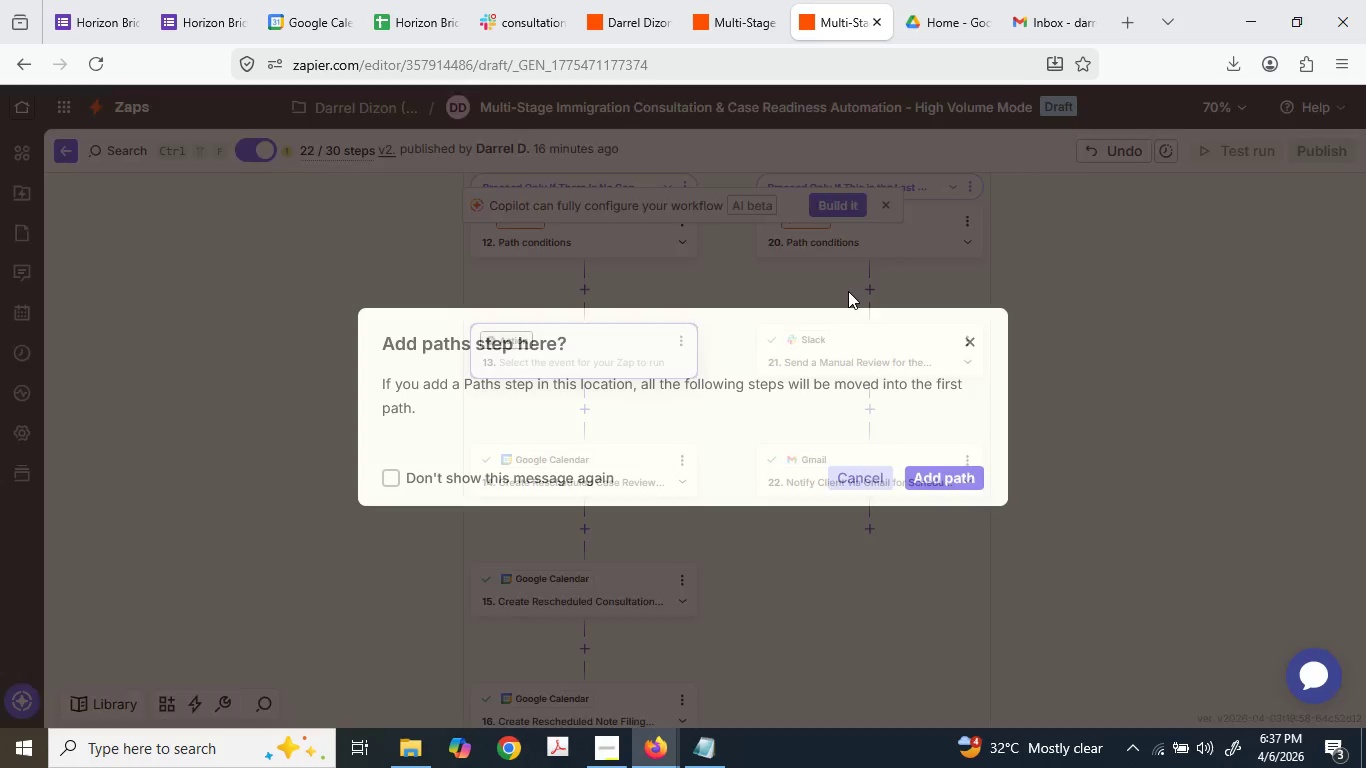 
wait(5.2)
 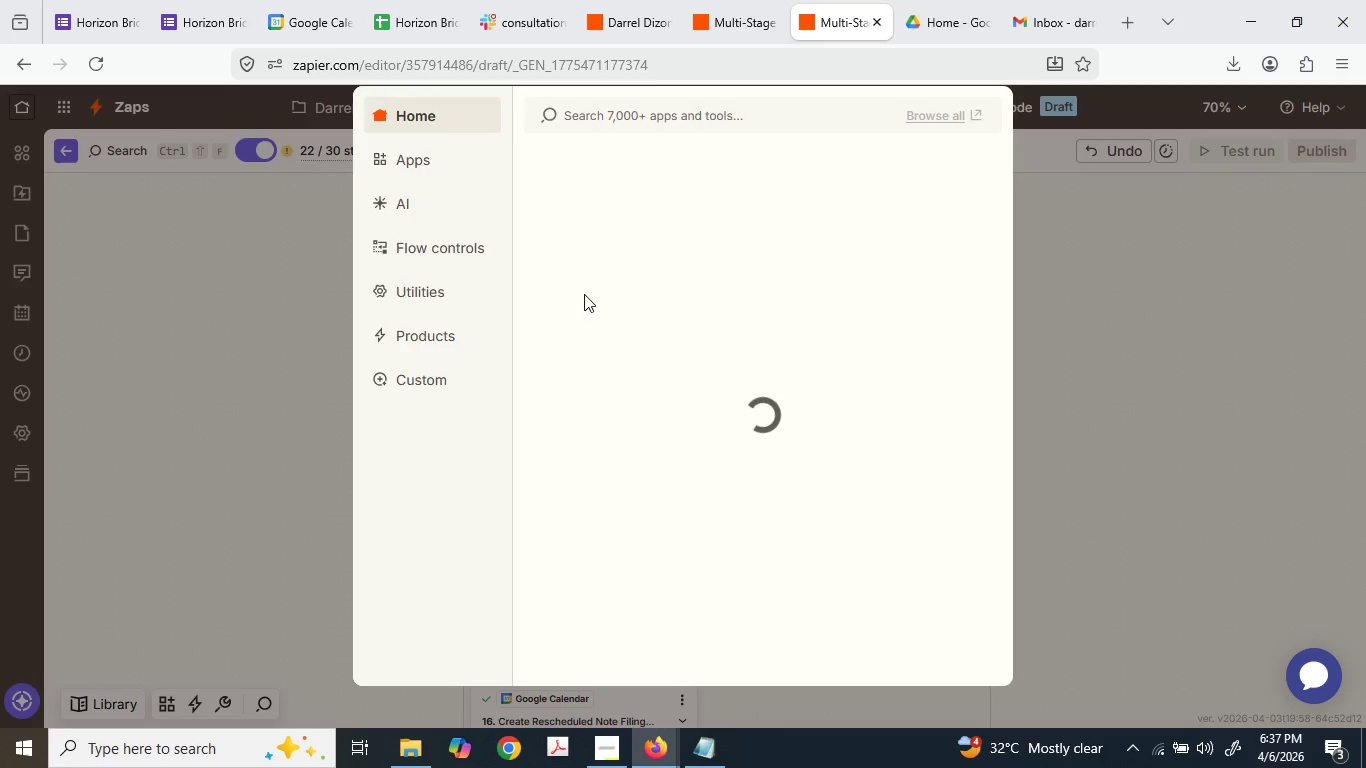 
left_click([936, 477])
 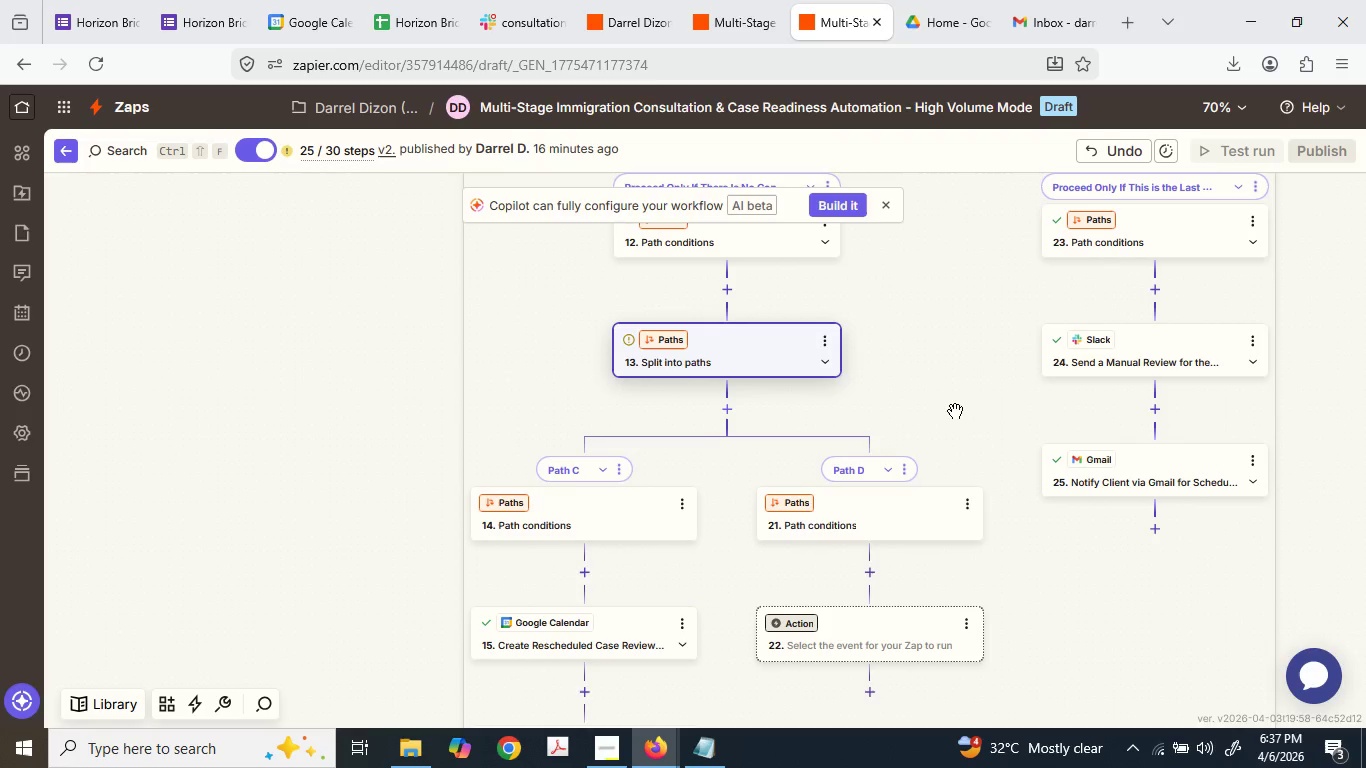 
scroll: coordinate [707, 467], scroll_direction: down, amount: 10.0
 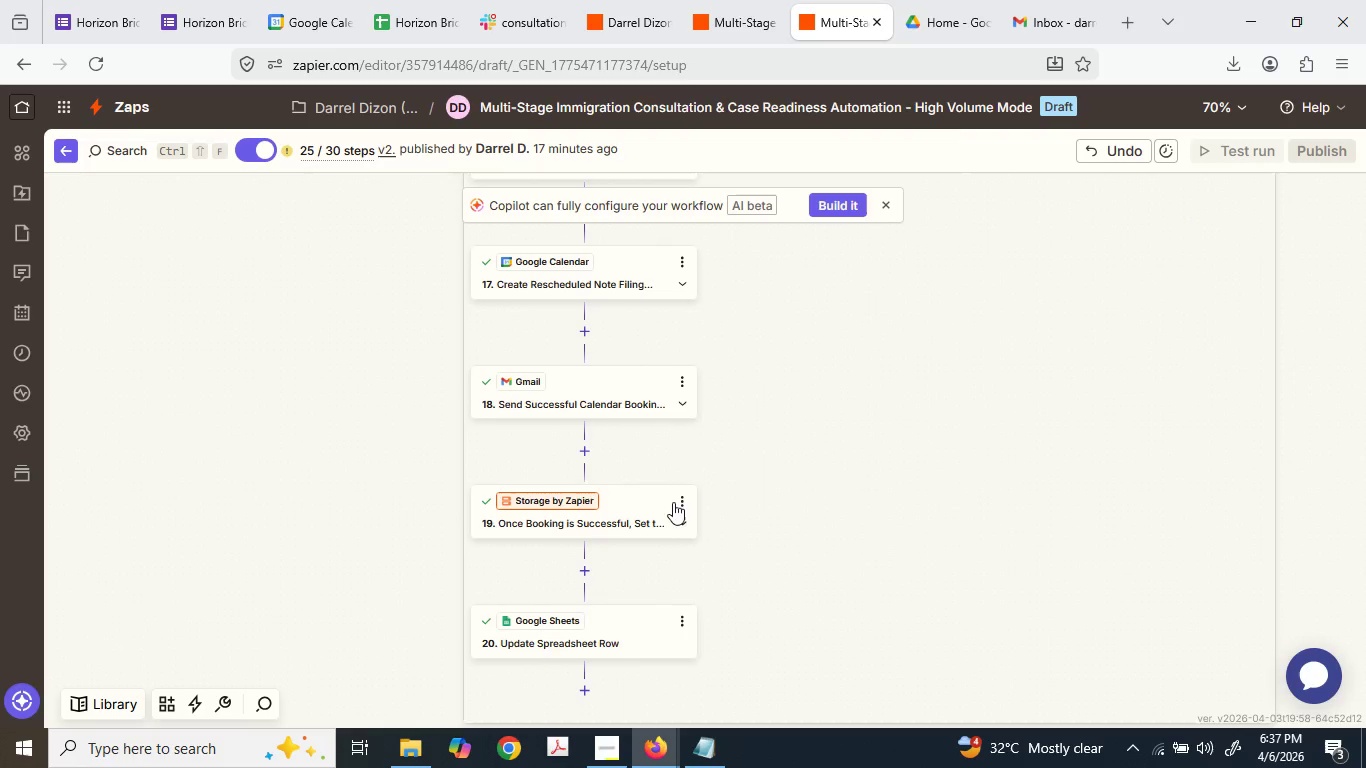 
scroll: coordinate [651, 514], scroll_direction: up, amount: 2.0
 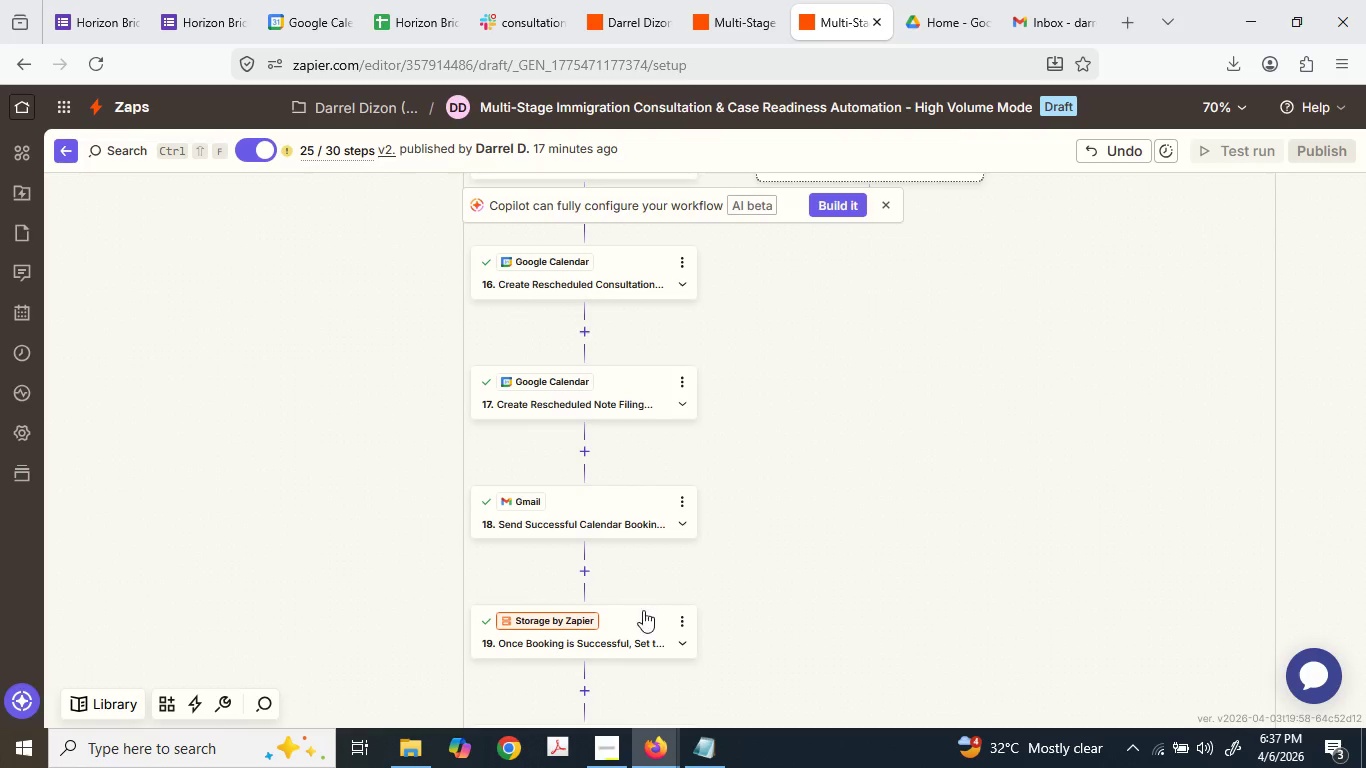 
left_click_drag(start_coordinate=[633, 626], to_coordinate=[662, 299])
 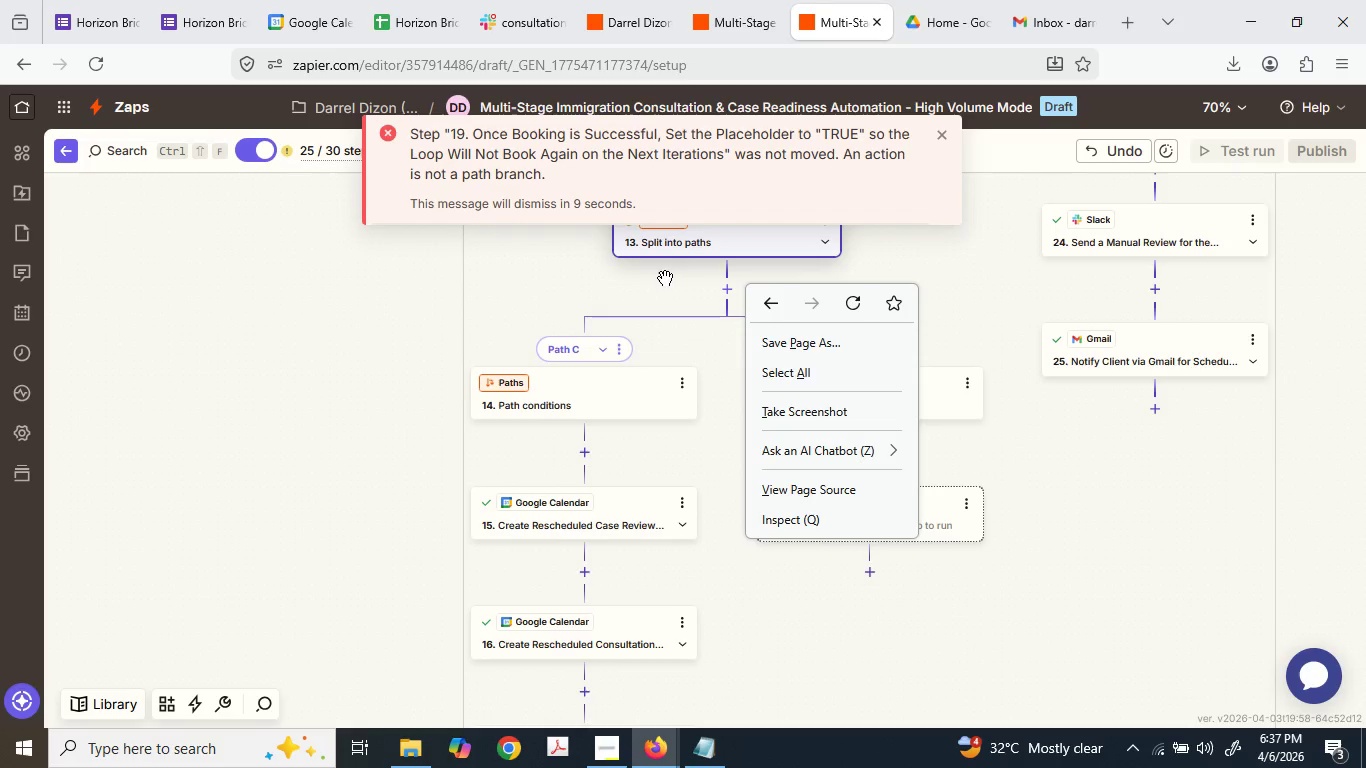 
scroll: coordinate [666, 279], scroll_direction: up, amount: 10.0
 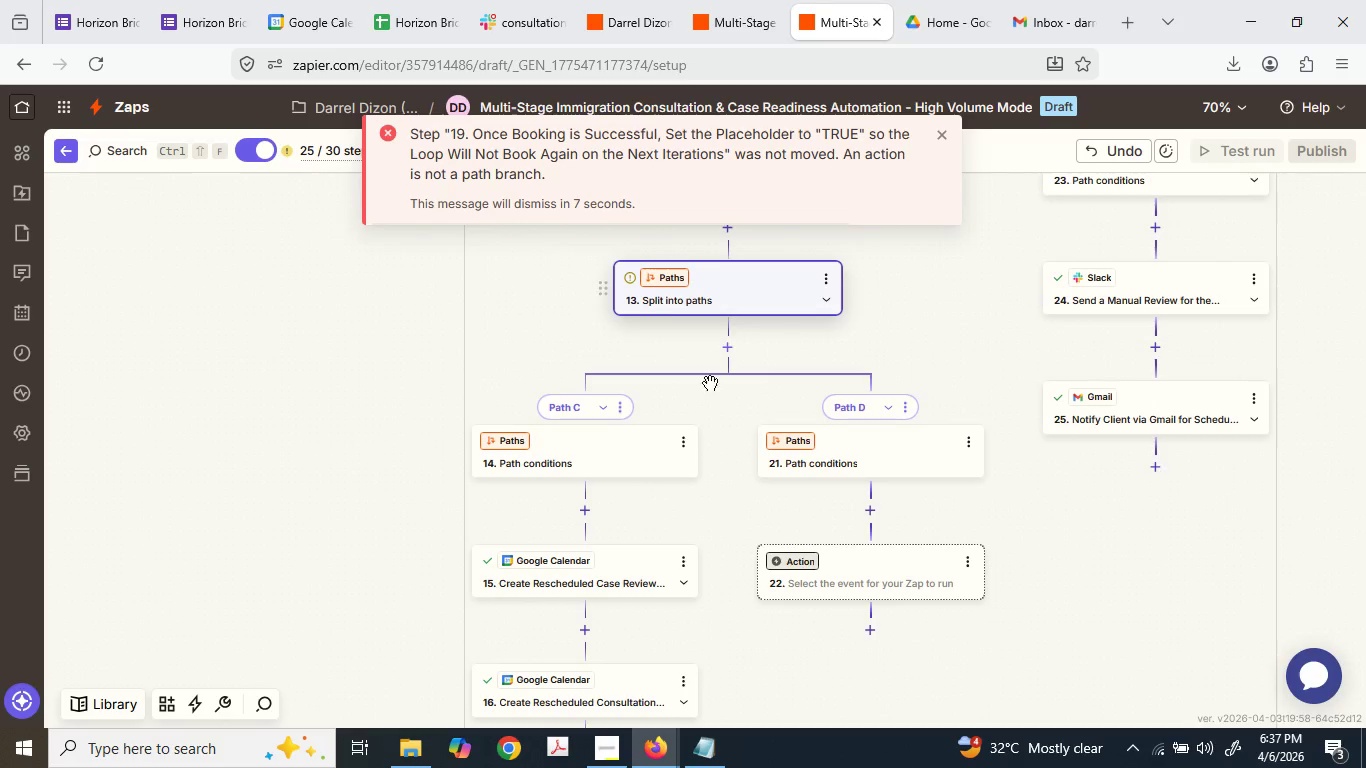 
scroll: coordinate [635, 579], scroll_direction: down, amount: 9.0
 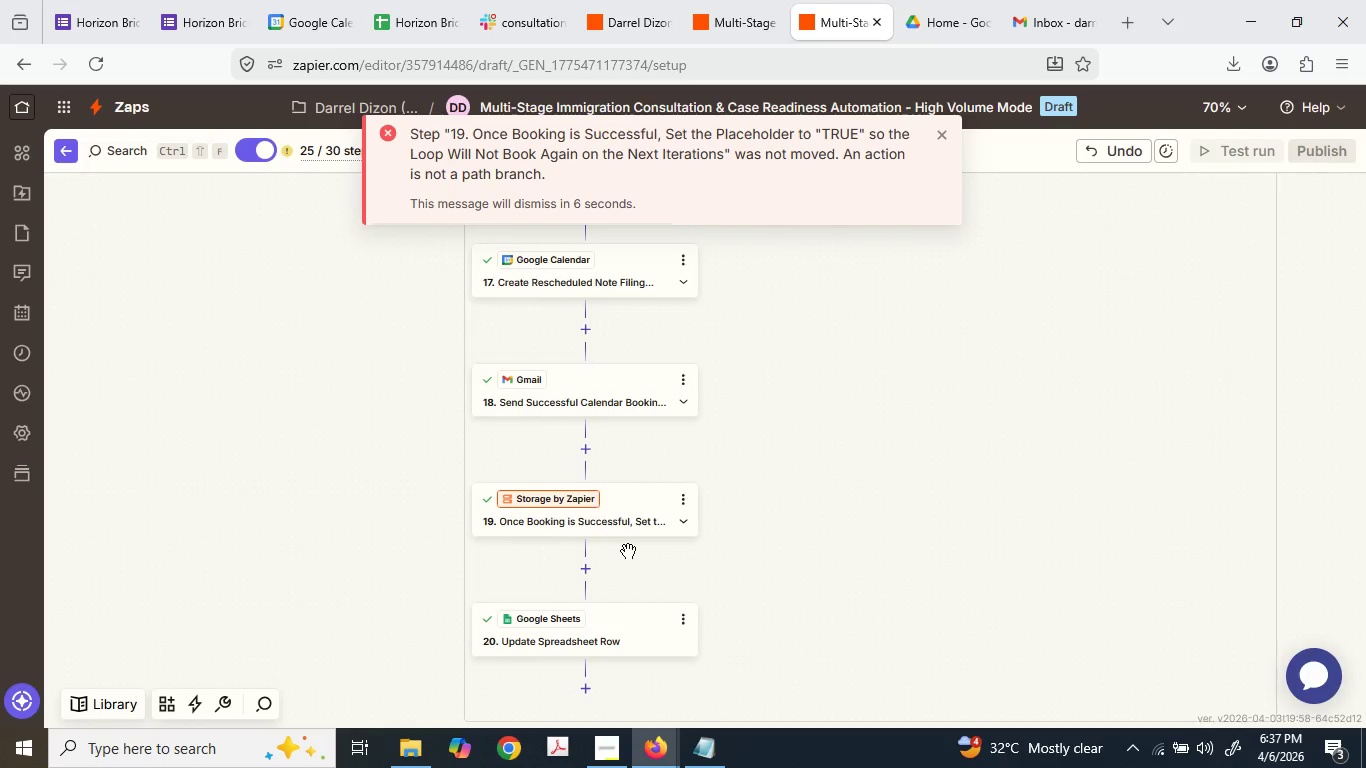 
scroll: coordinate [630, 548], scroll_direction: up, amount: 2.0
 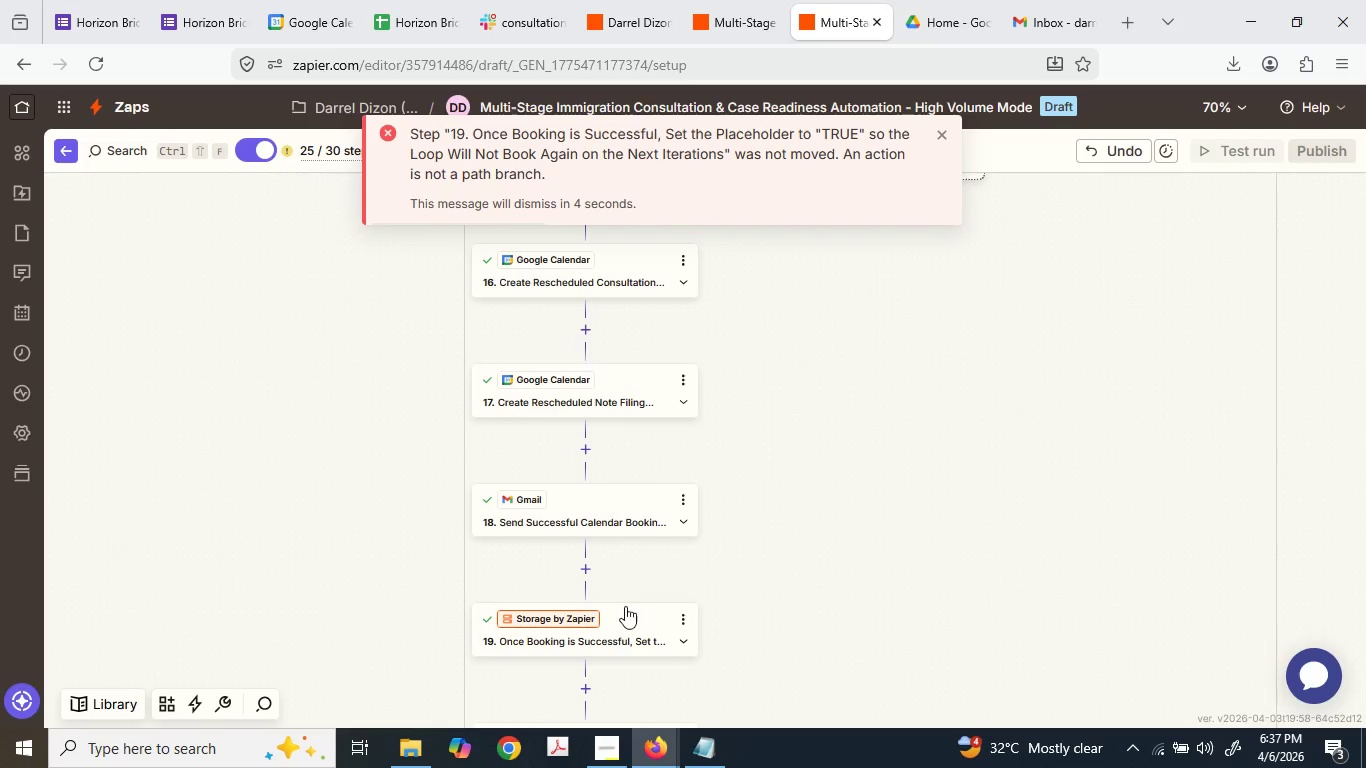 
left_click_drag(start_coordinate=[617, 634], to_coordinate=[749, 236])
 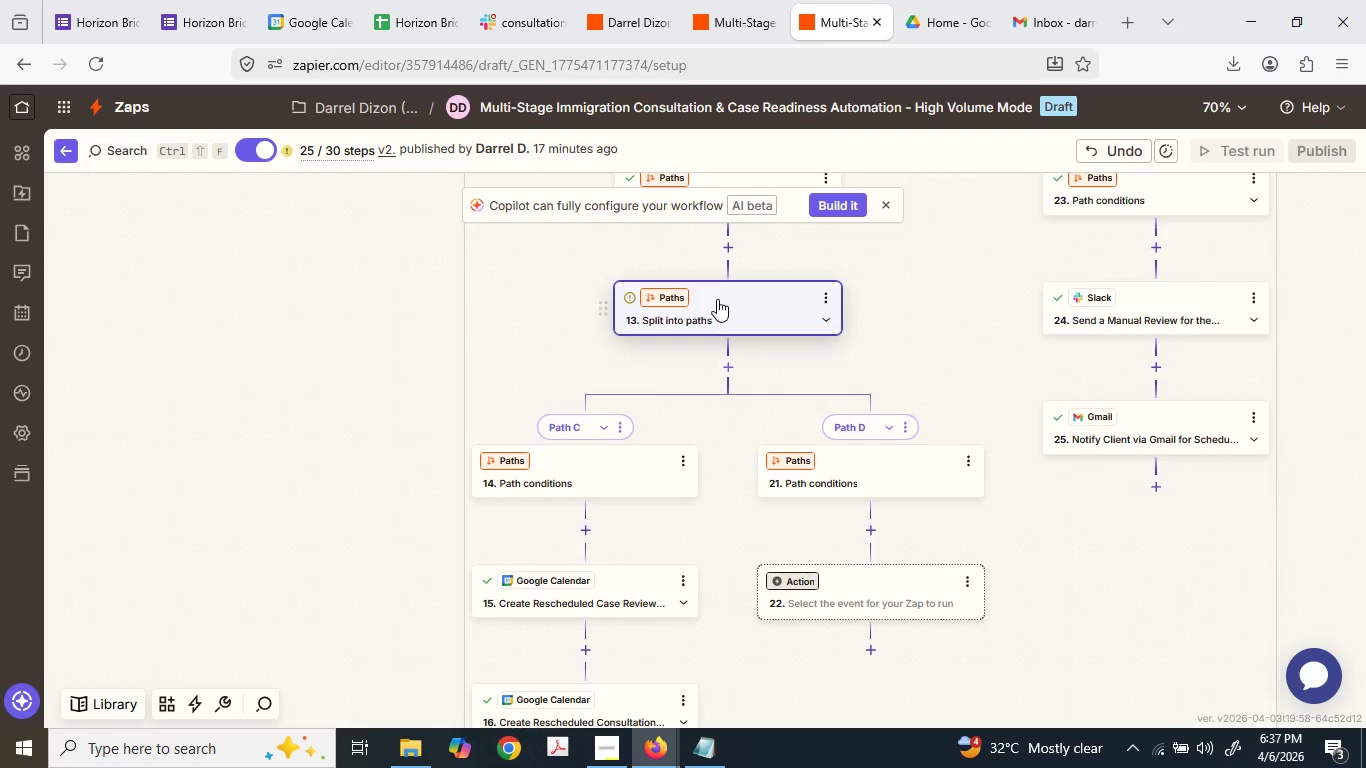 
scroll: coordinate [717, 299], scroll_direction: up, amount: 1.0
 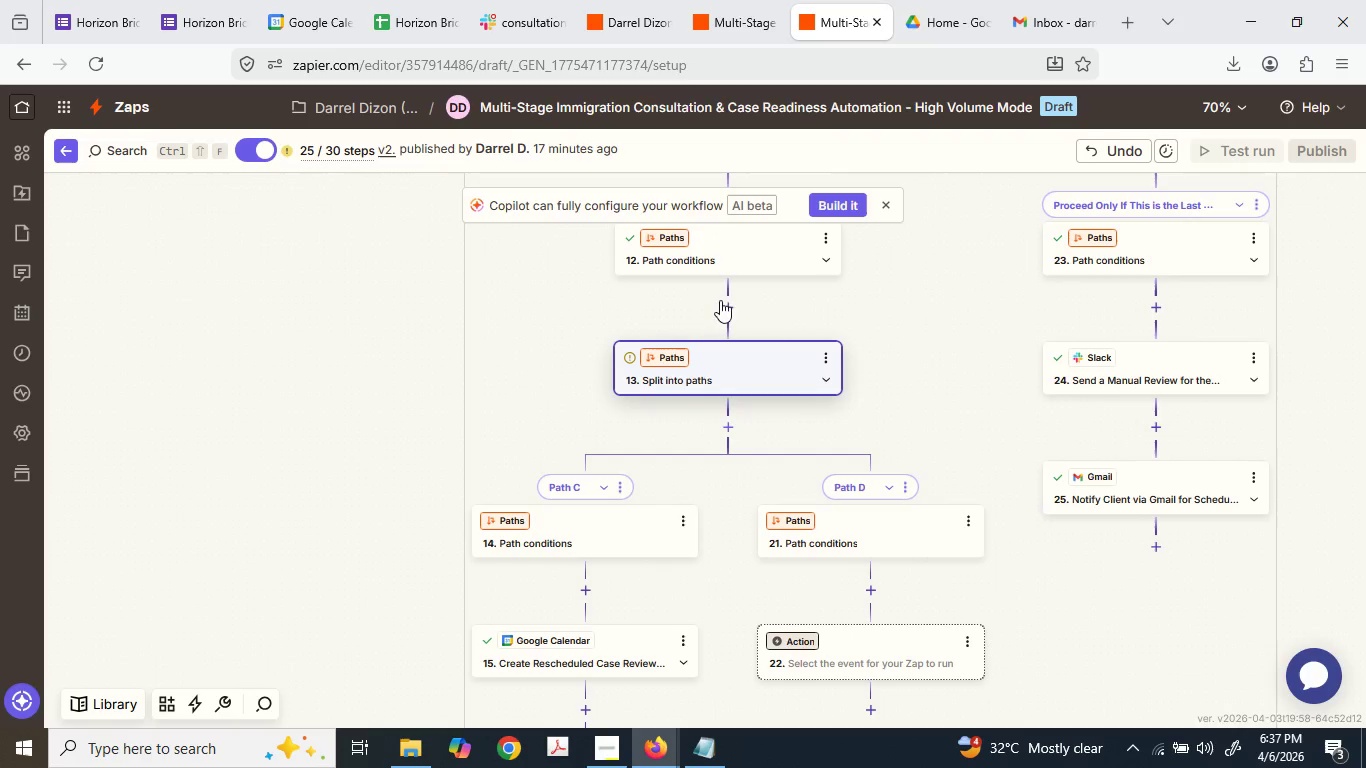 
scroll: coordinate [668, 411], scroll_direction: down, amount: 14.0
 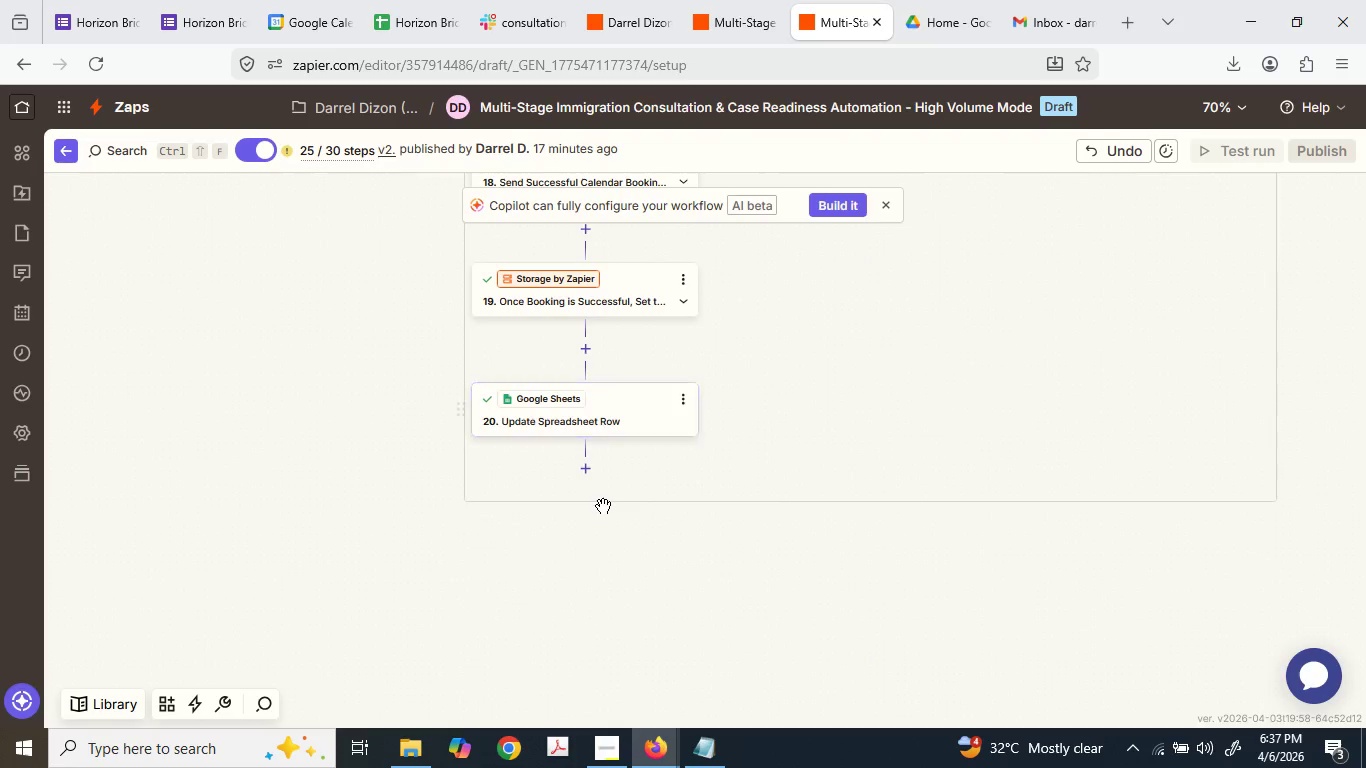 
scroll: coordinate [603, 502], scroll_direction: up, amount: 2.0
 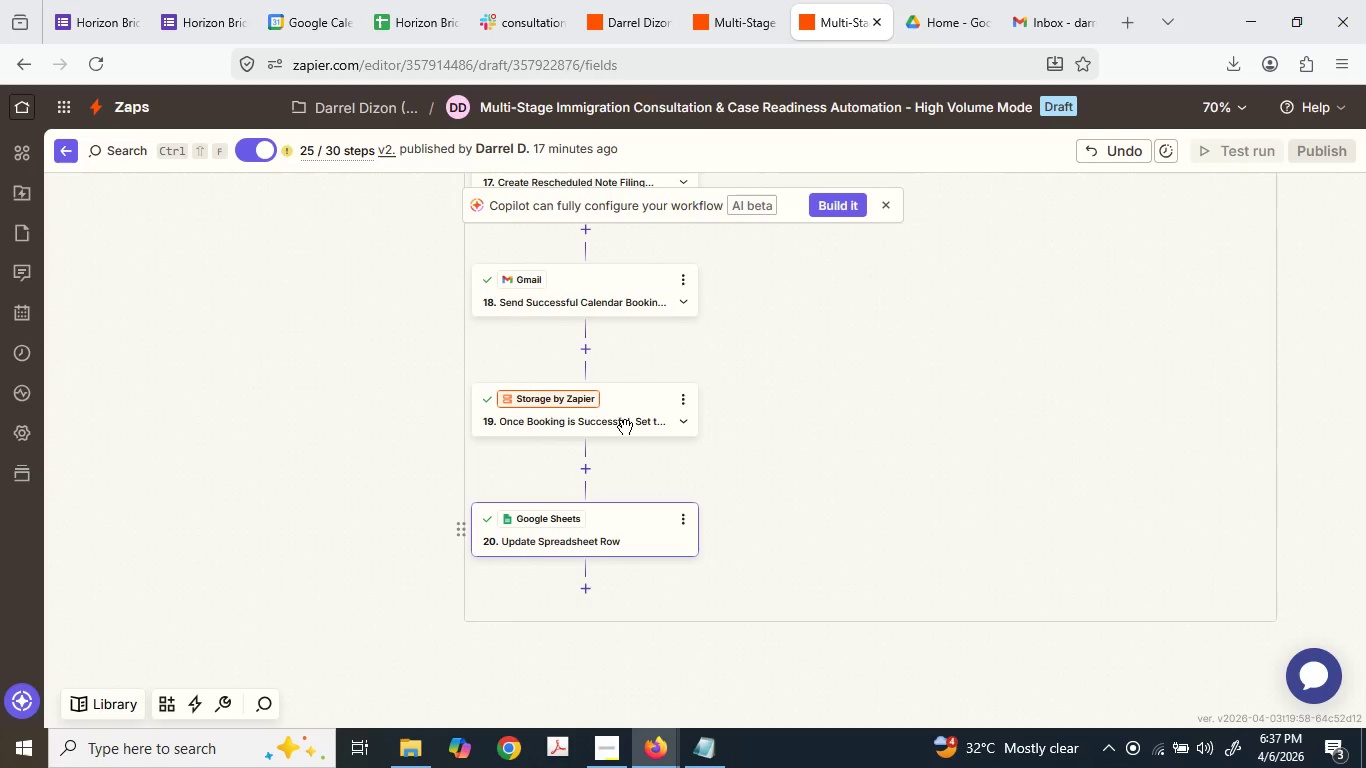 
left_click_drag(start_coordinate=[625, 426], to_coordinate=[738, 363])
 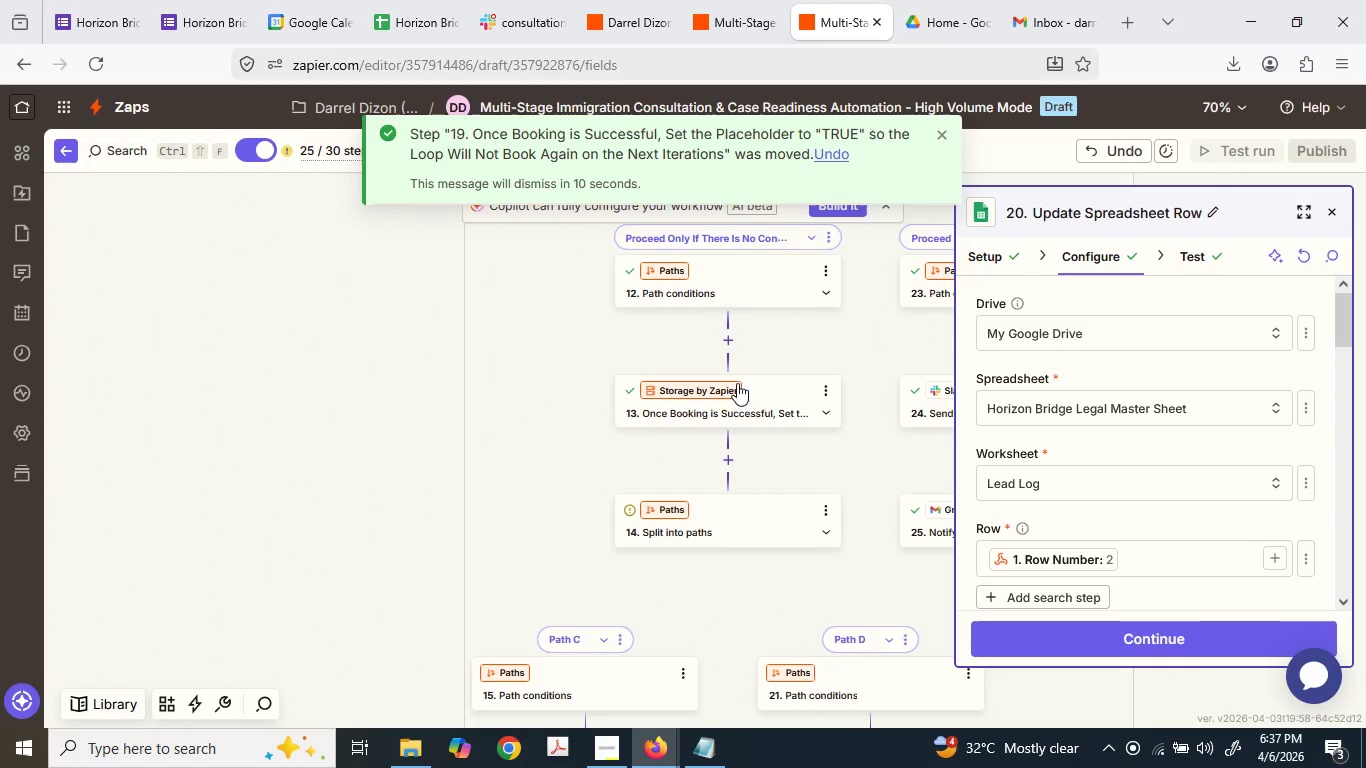 
scroll: coordinate [738, 384], scroll_direction: up, amount: 1.0
 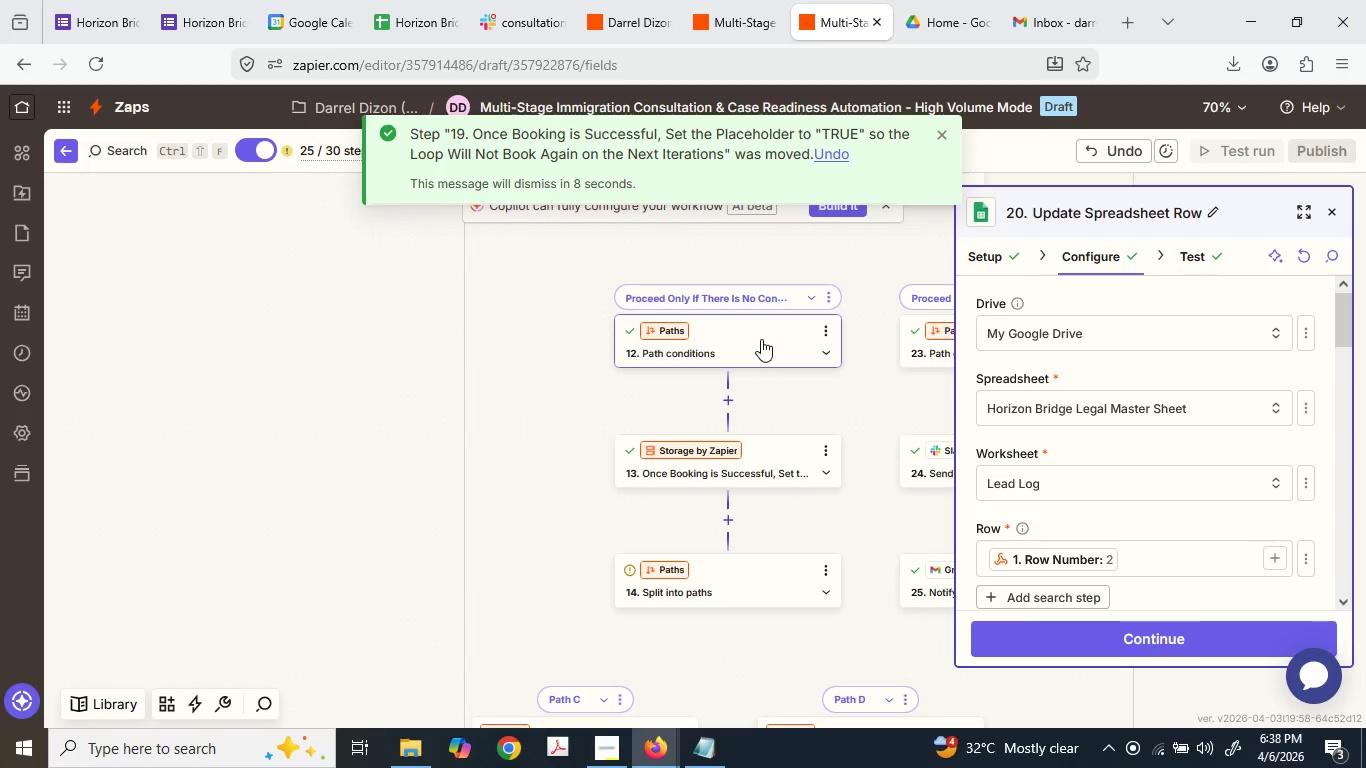 
scroll: coordinate [750, 522], scroll_direction: down, amount: 14.0
 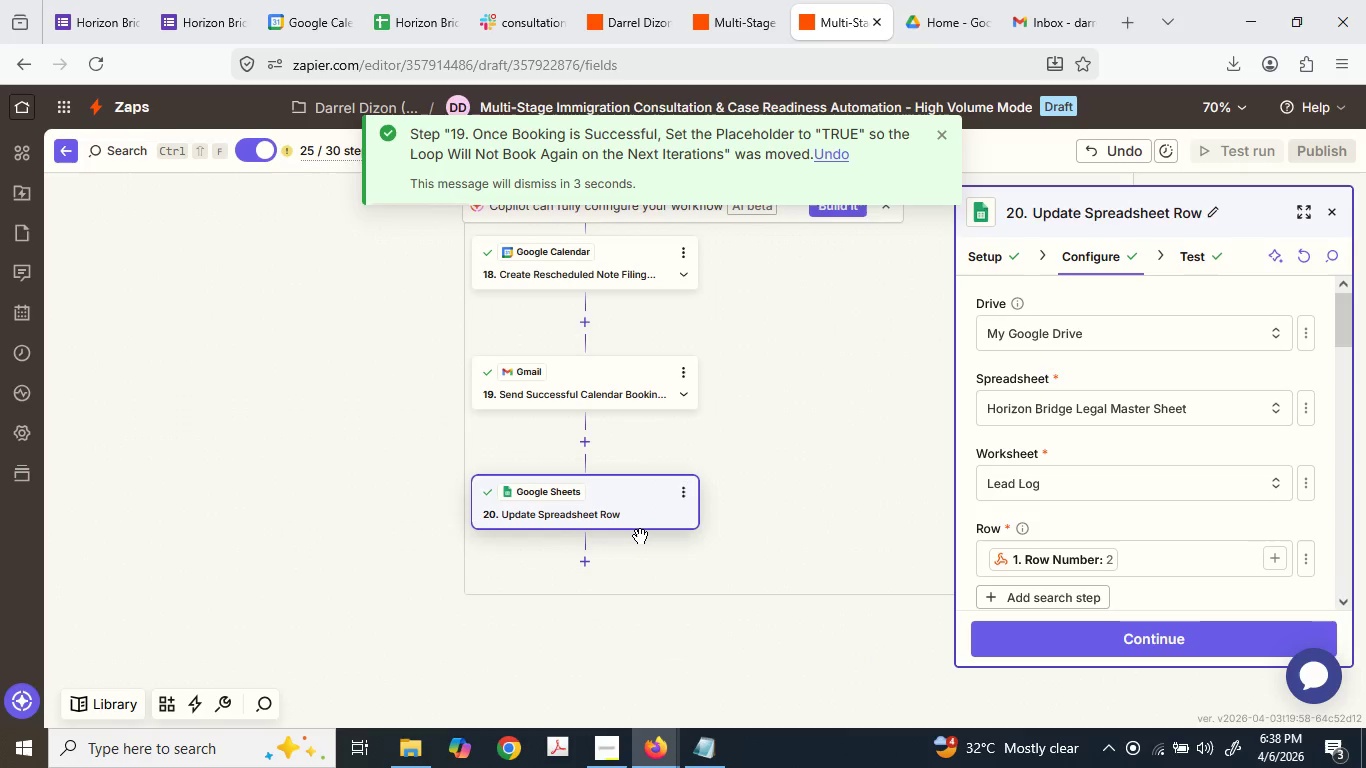 
scroll: coordinate [640, 534], scroll_direction: up, amount: 3.0
 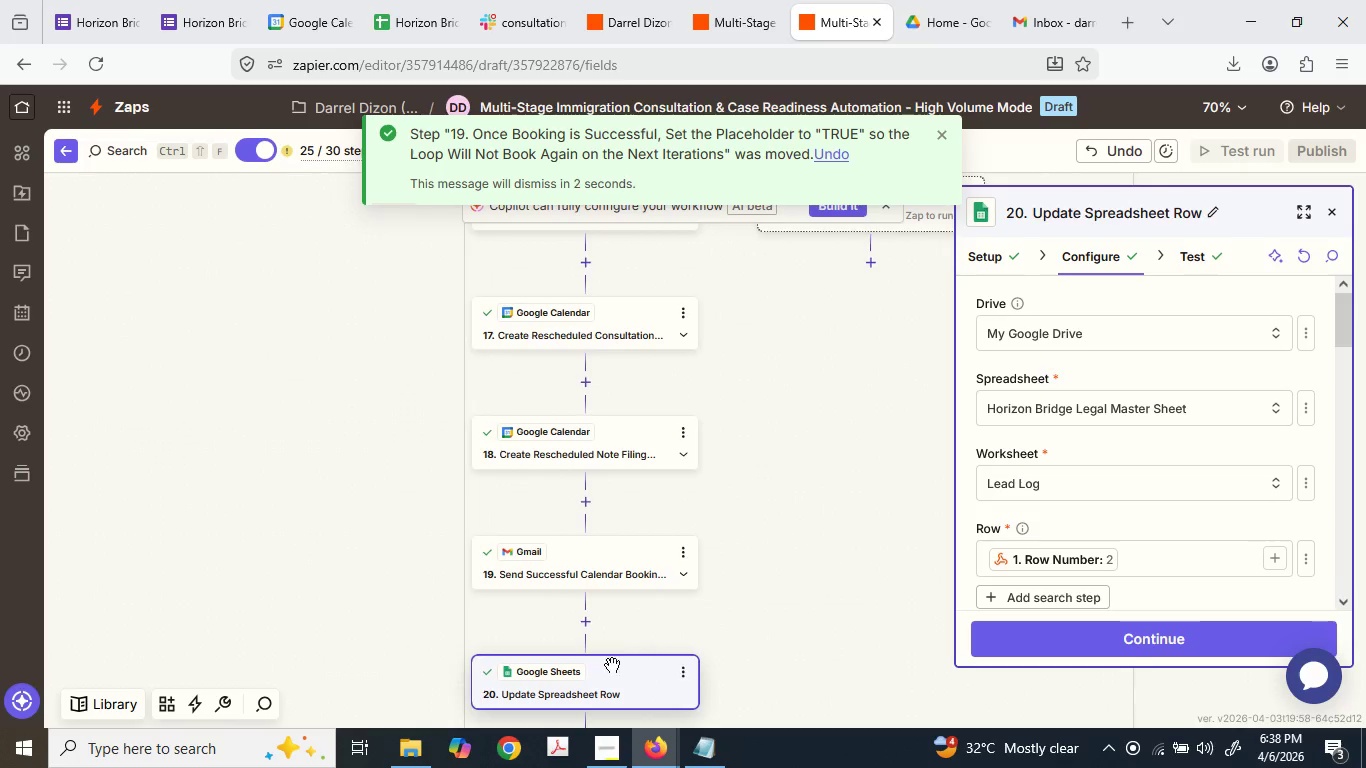 
left_click_drag(start_coordinate=[618, 672], to_coordinate=[727, 388])
 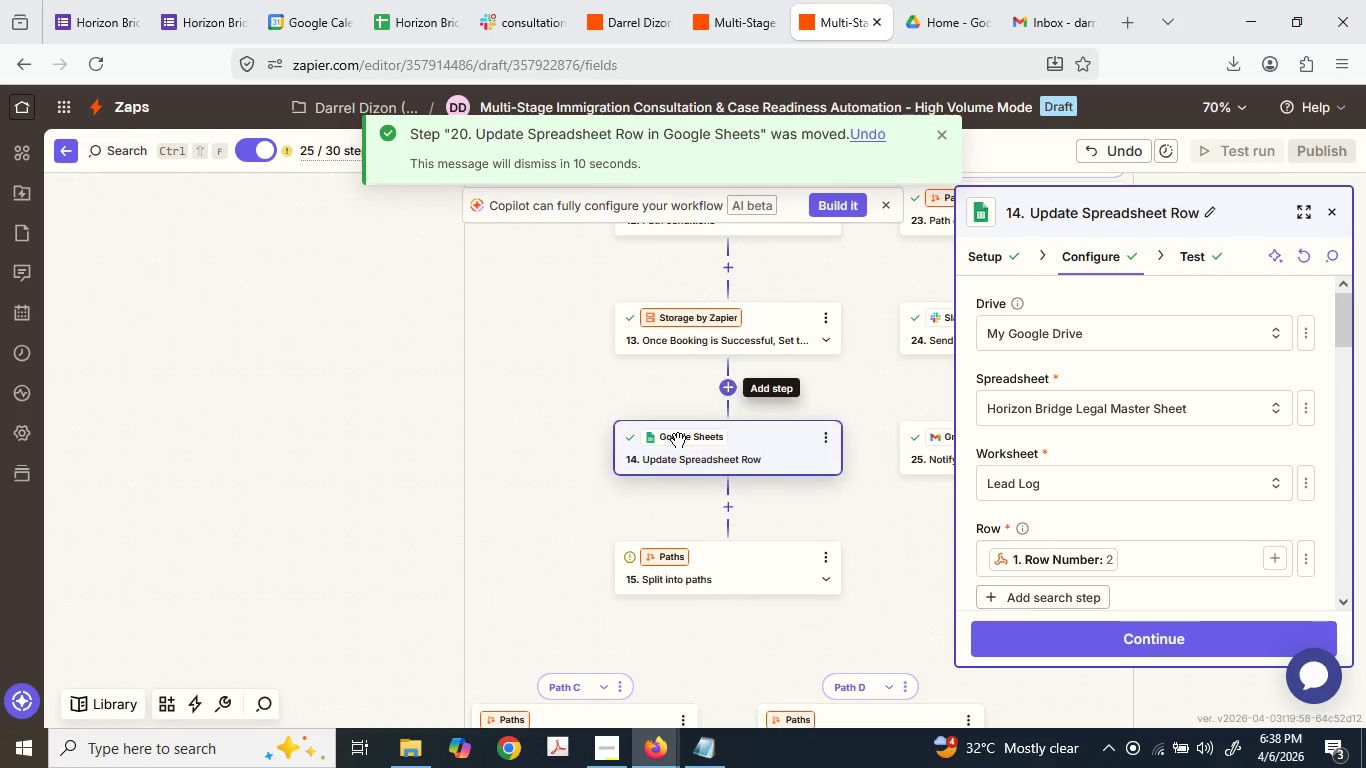 
scroll: coordinate [675, 483], scroll_direction: down, amount: 10.0
 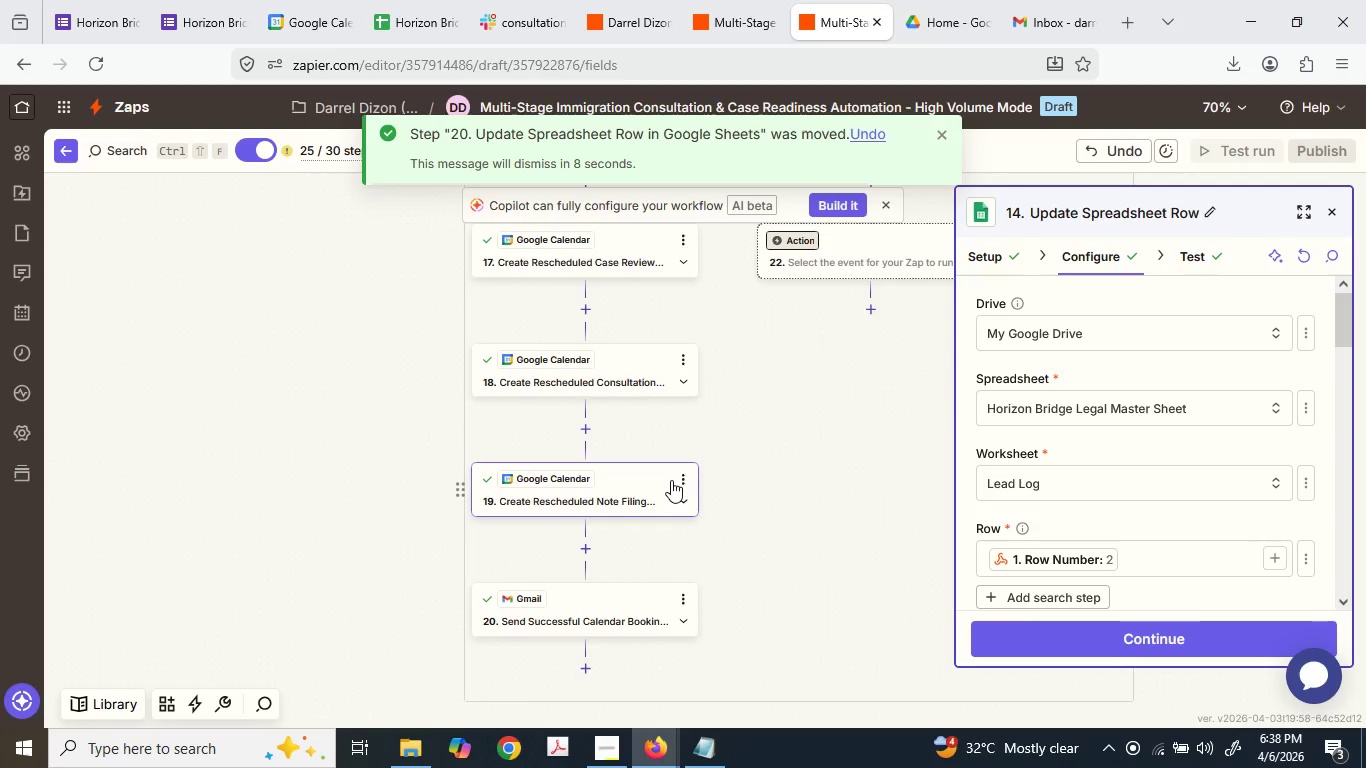 
scroll: coordinate [661, 242], scroll_direction: up, amount: 4.0
 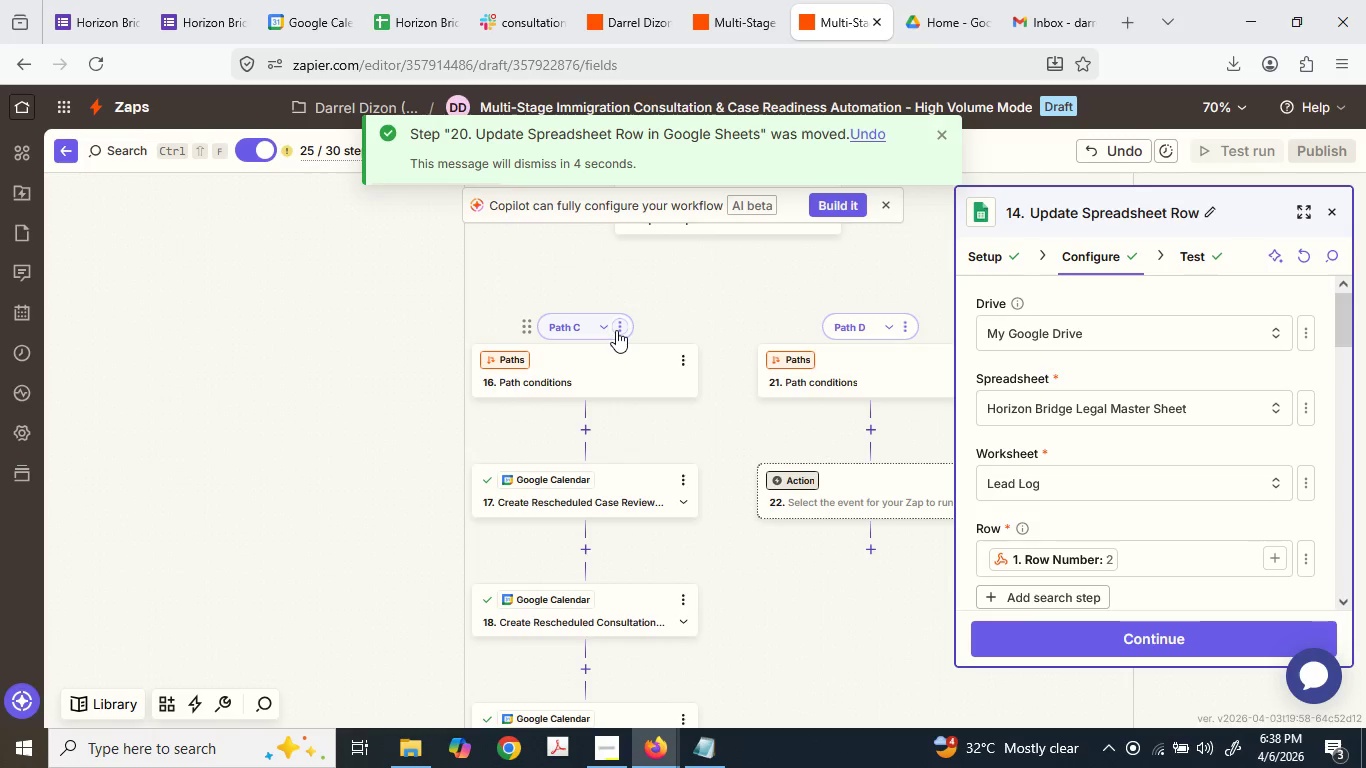 
left_click([616, 330])
 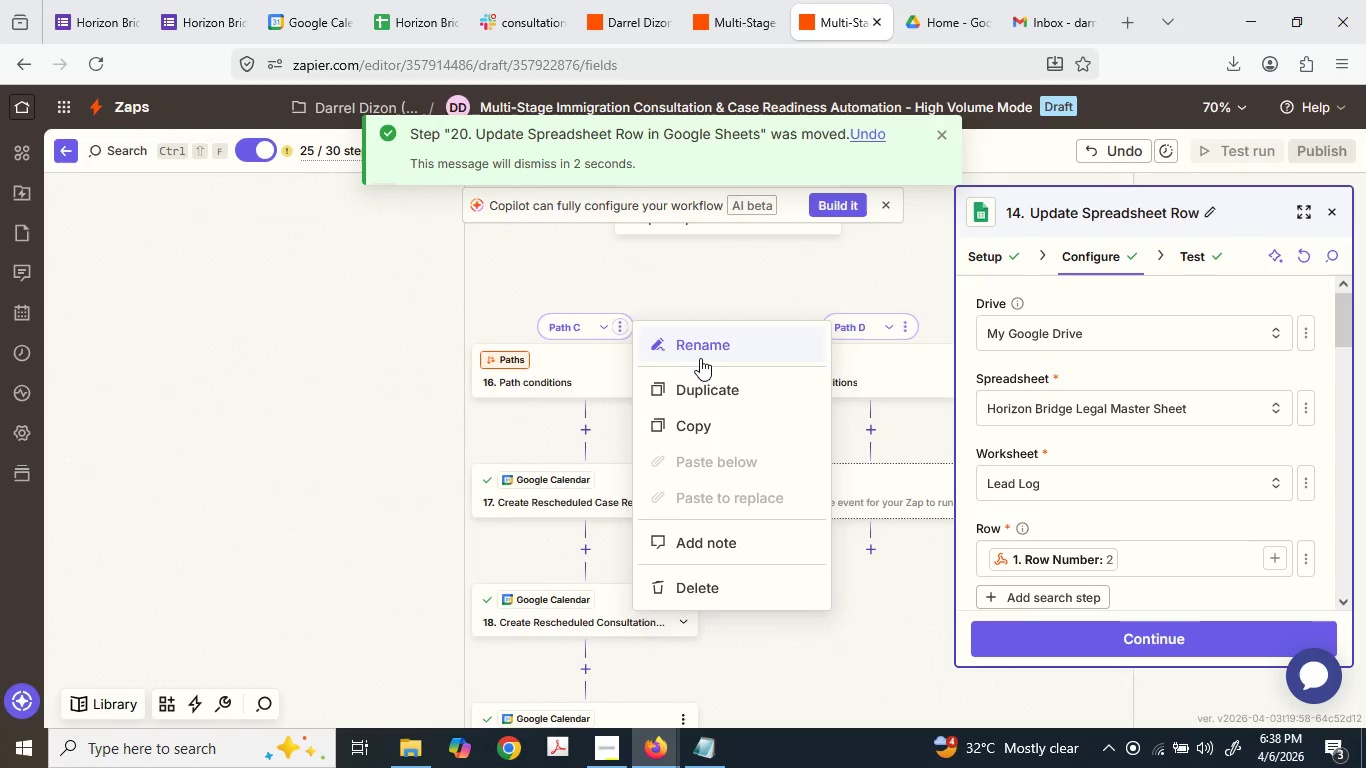 
mouse_move([701, 315])
 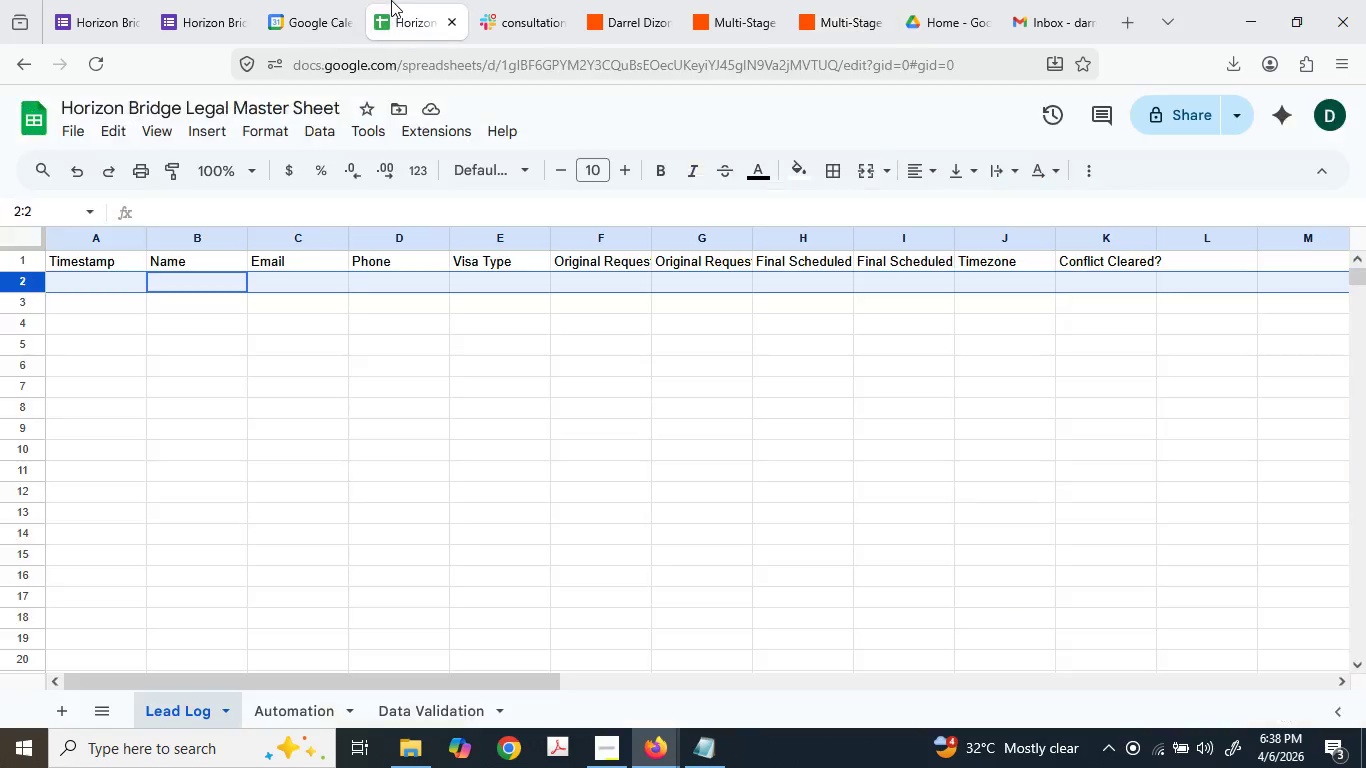 
wait(9.57)
 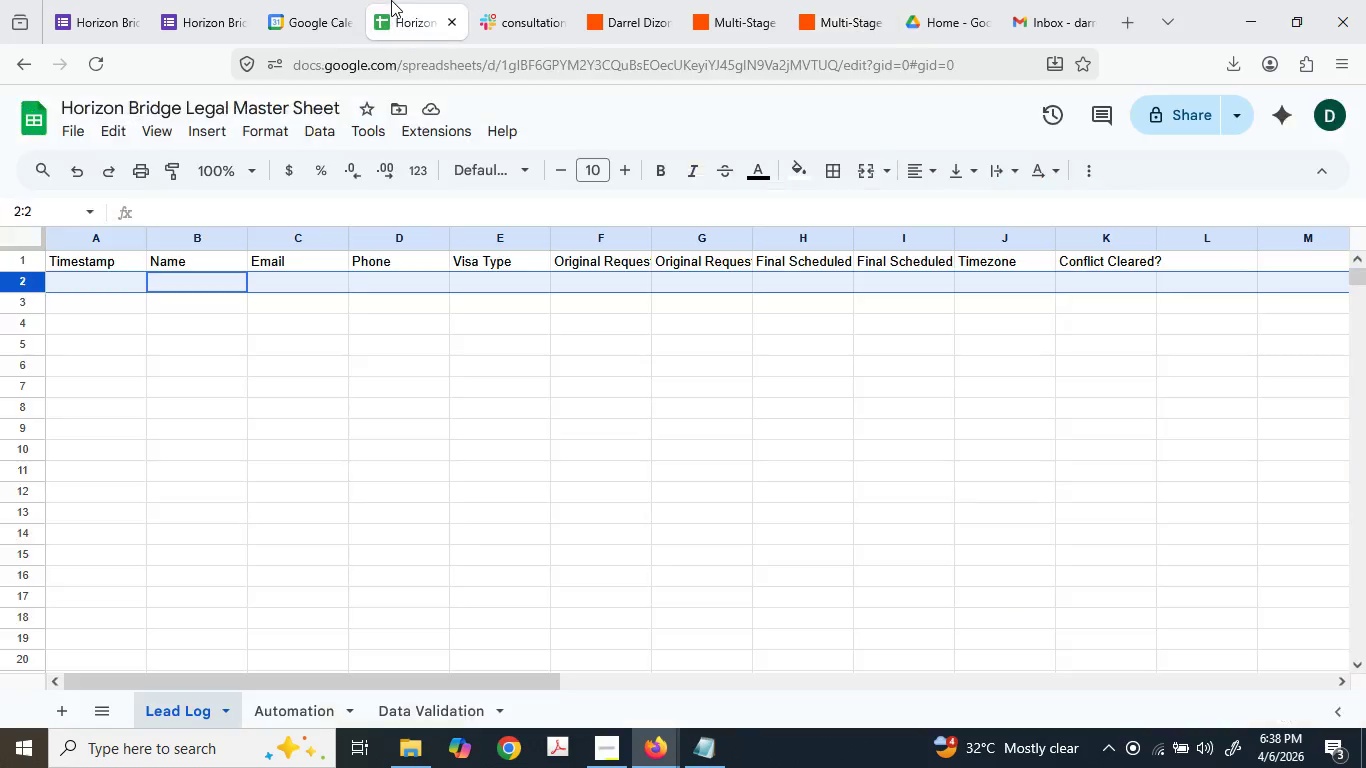 
key(Control+ControlLeft)
 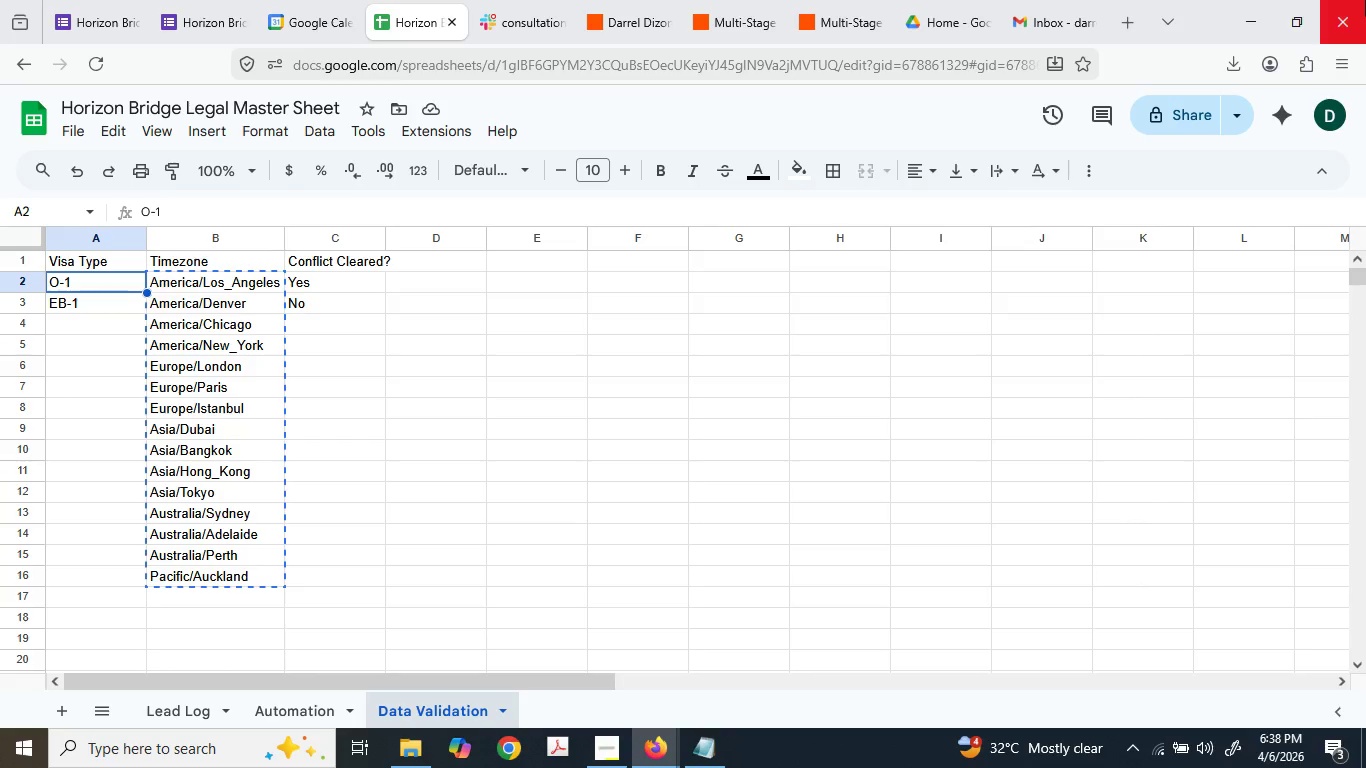 
key(Control+C)
 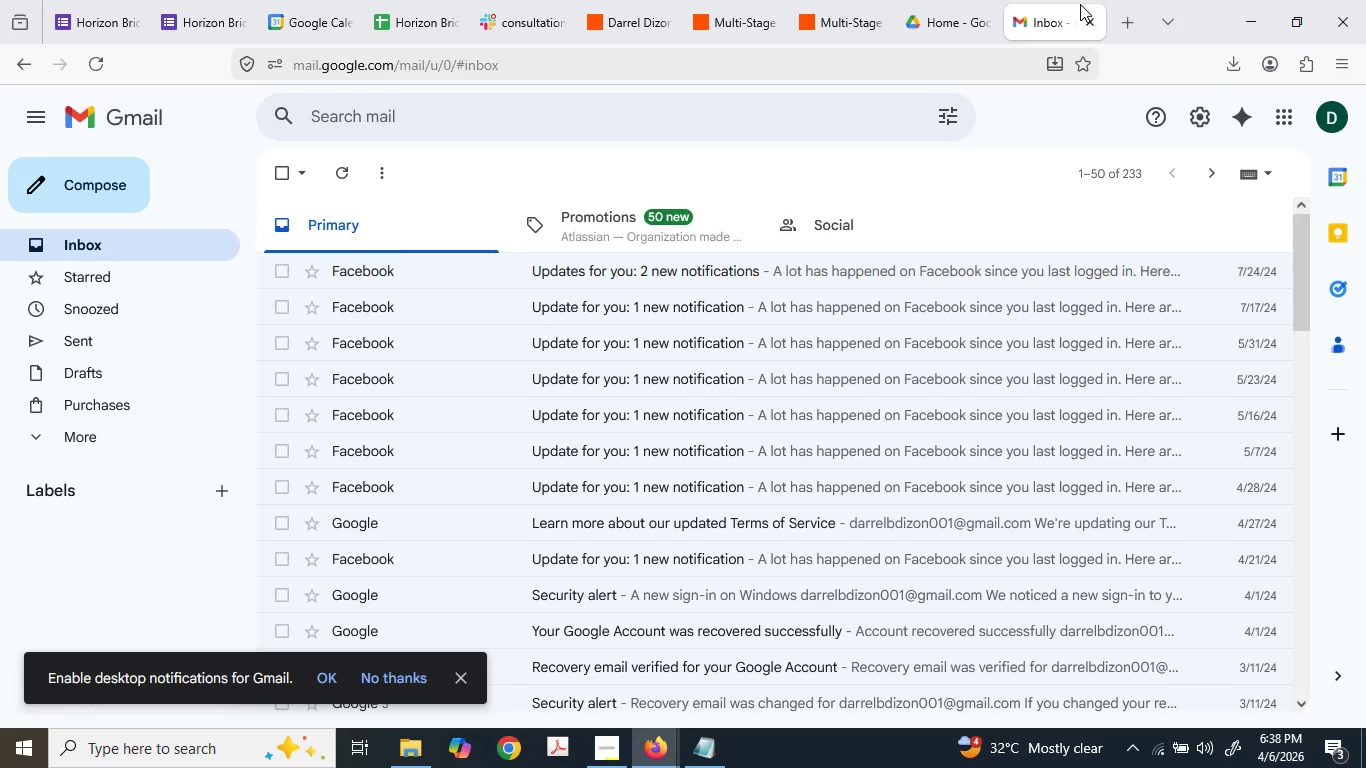 
left_click([995, 0])
 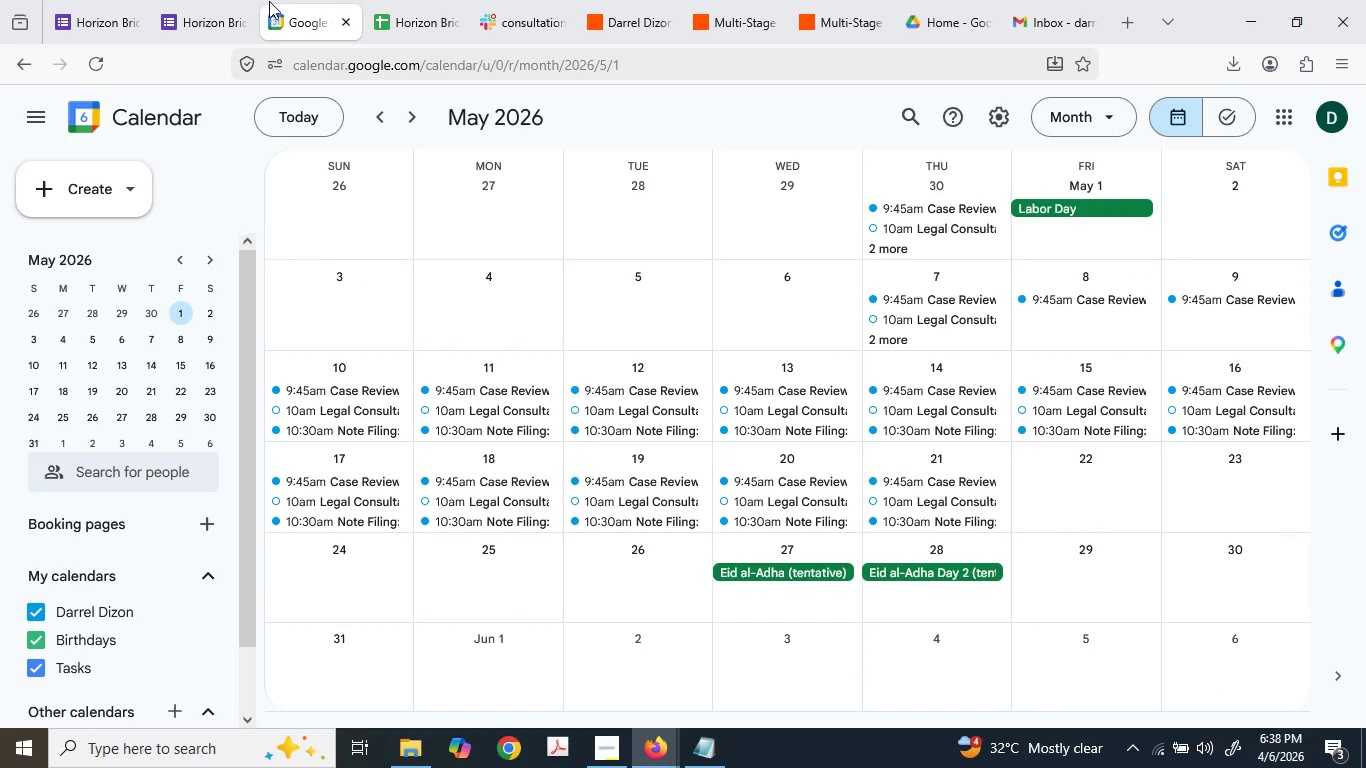 
left_click([208, 0])
 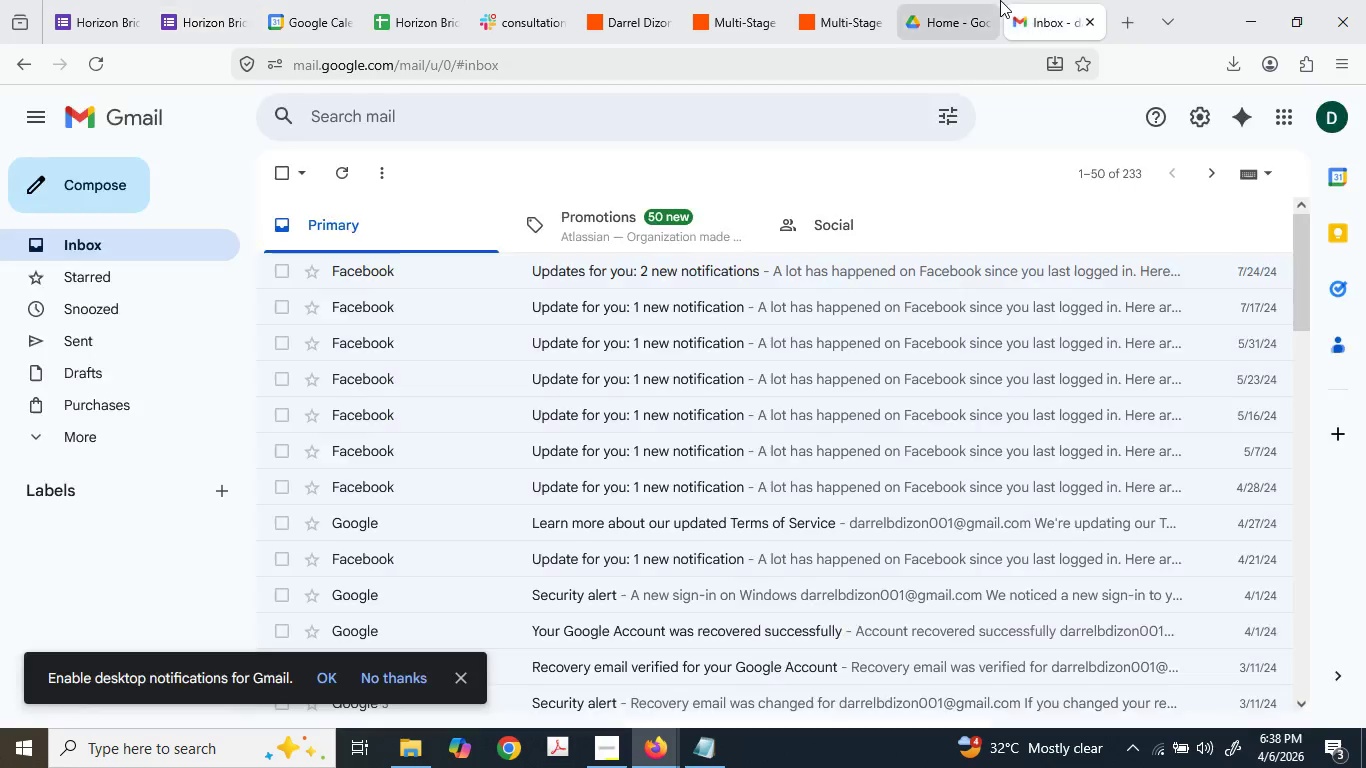 
left_click([1014, 0])
 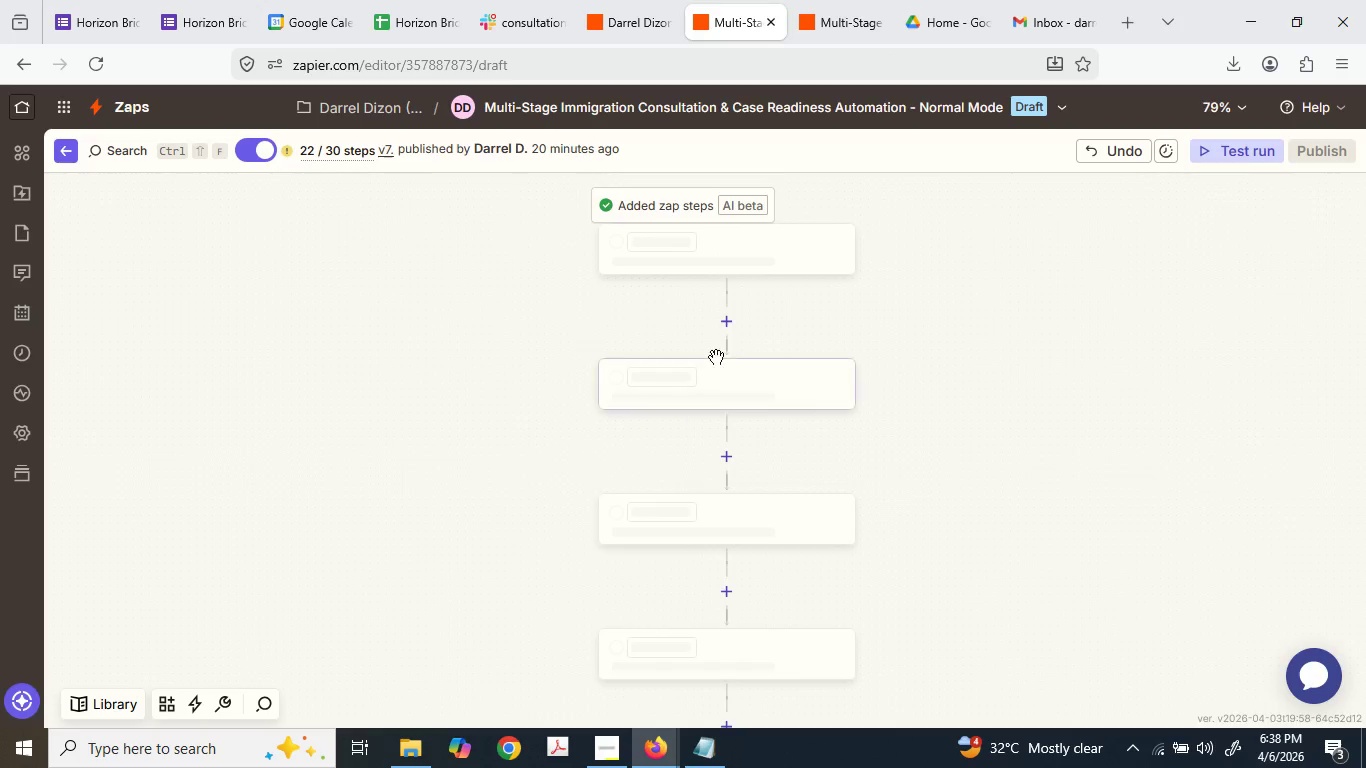 
left_click([881, 0])
 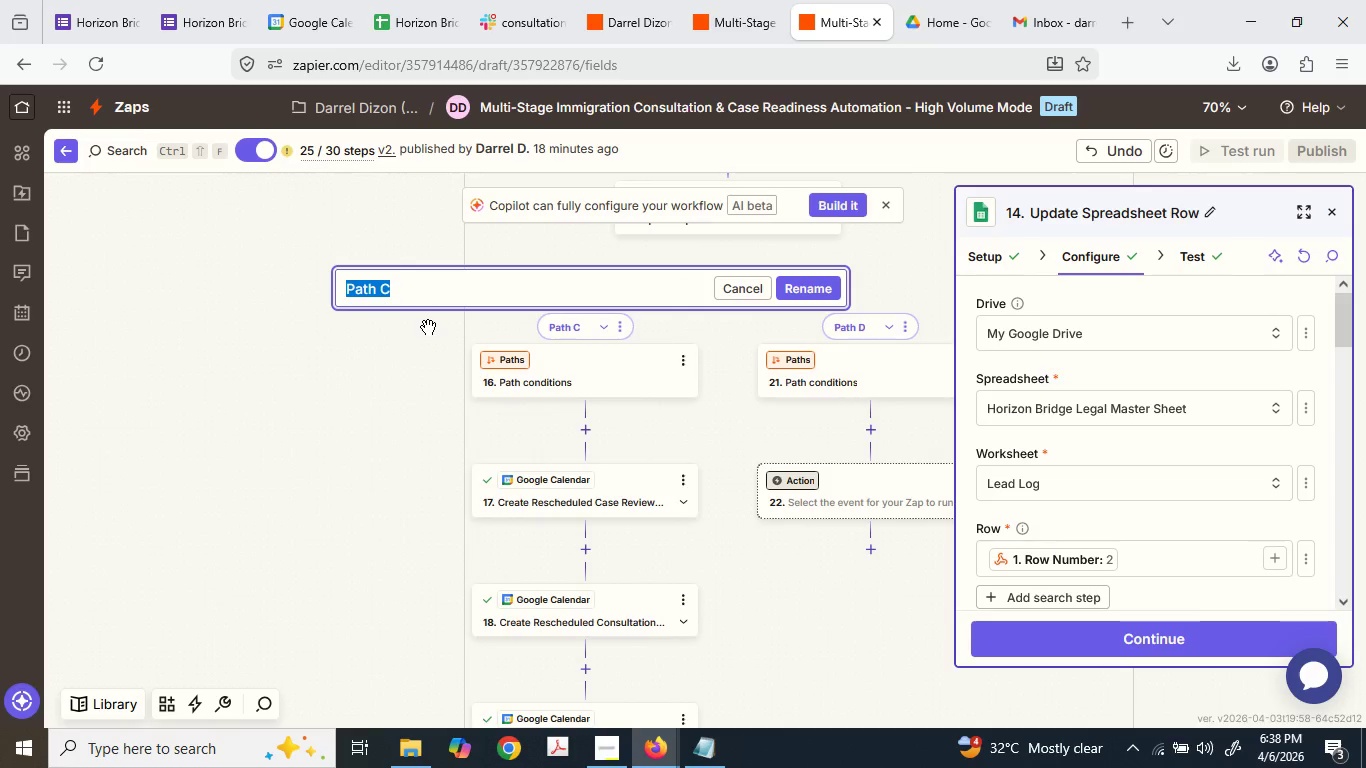 
left_click([427, 328])
 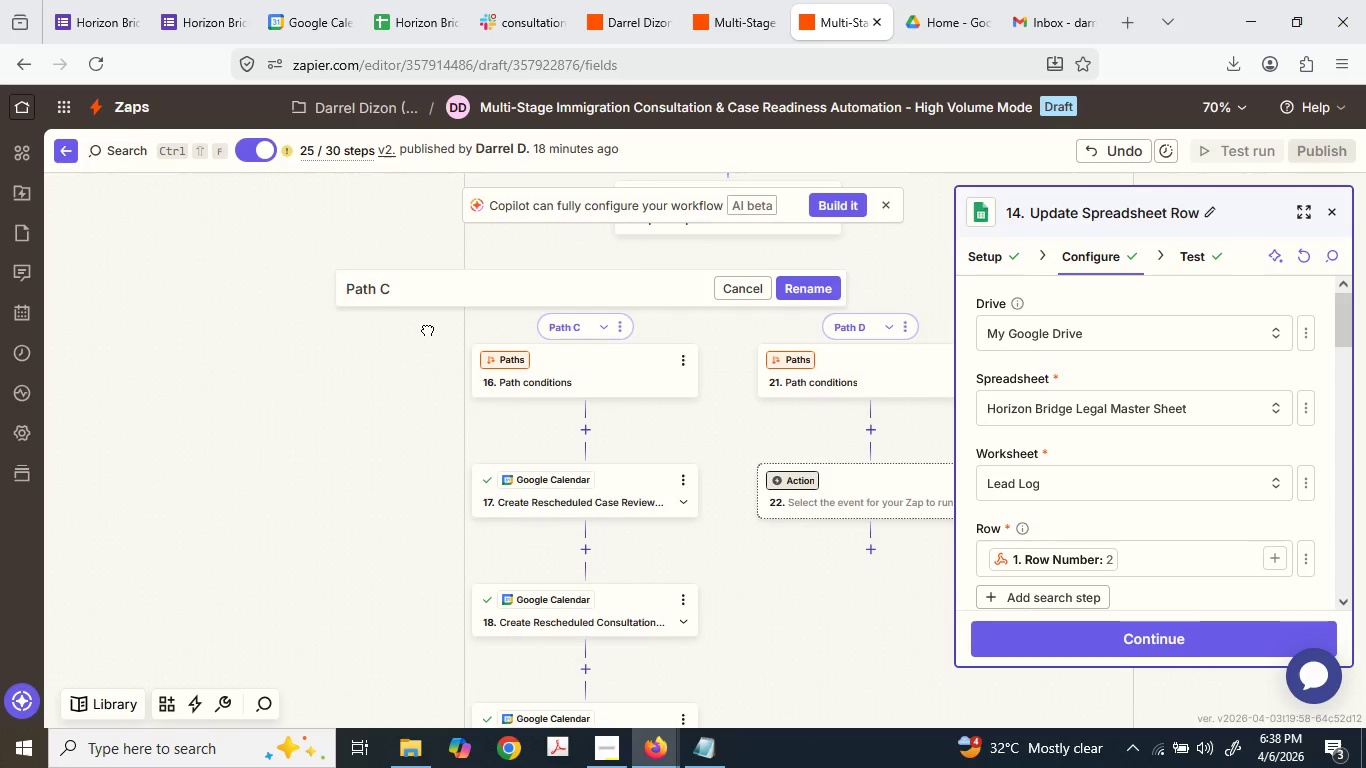 
key(Shift+ShiftLeft)
 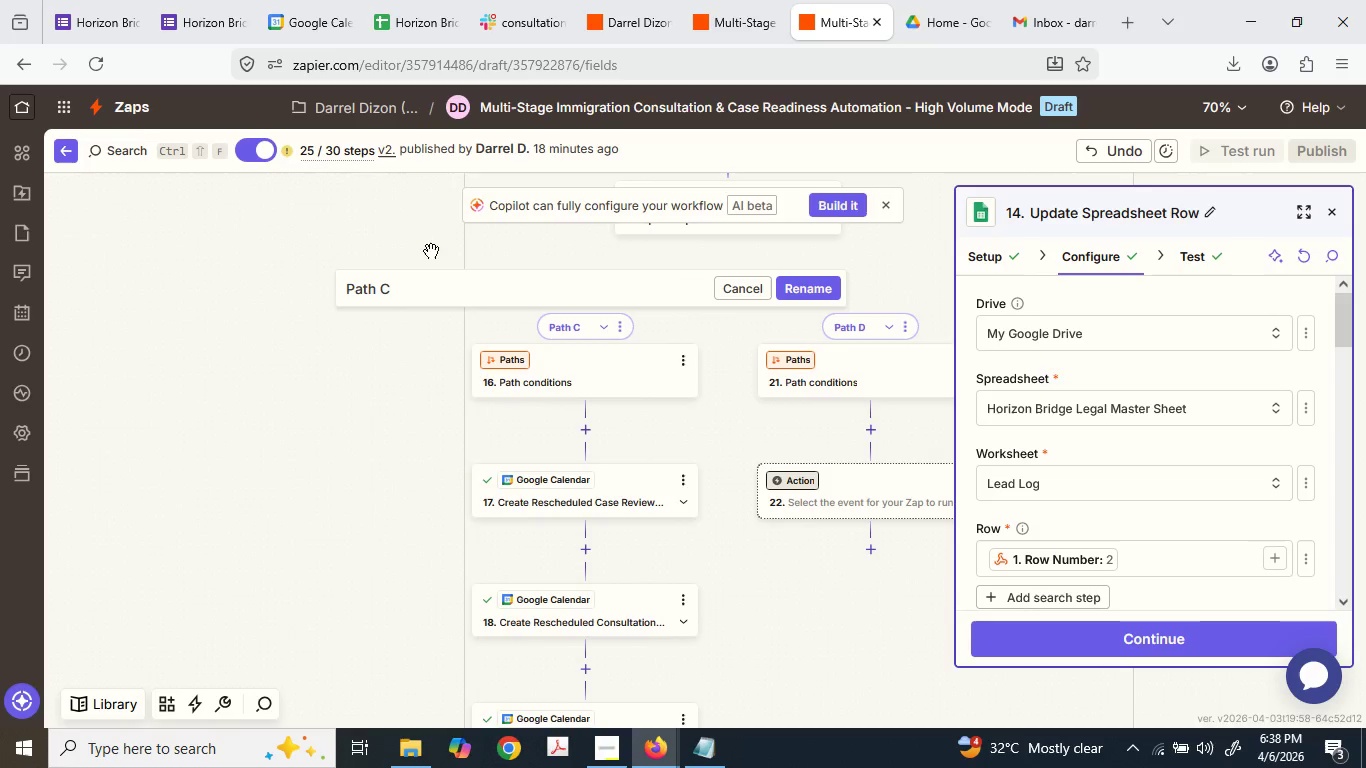 
double_click([450, 284])
 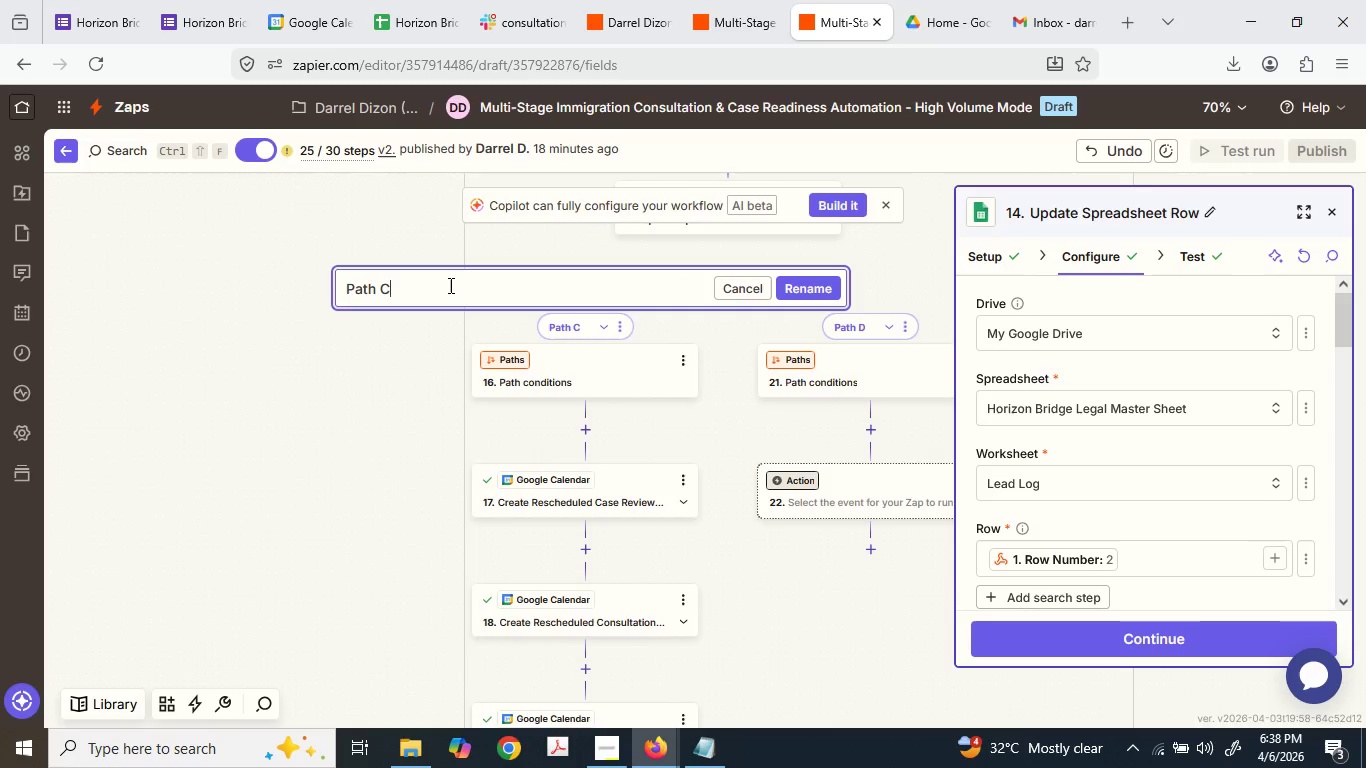 
triple_click([449, 285])
 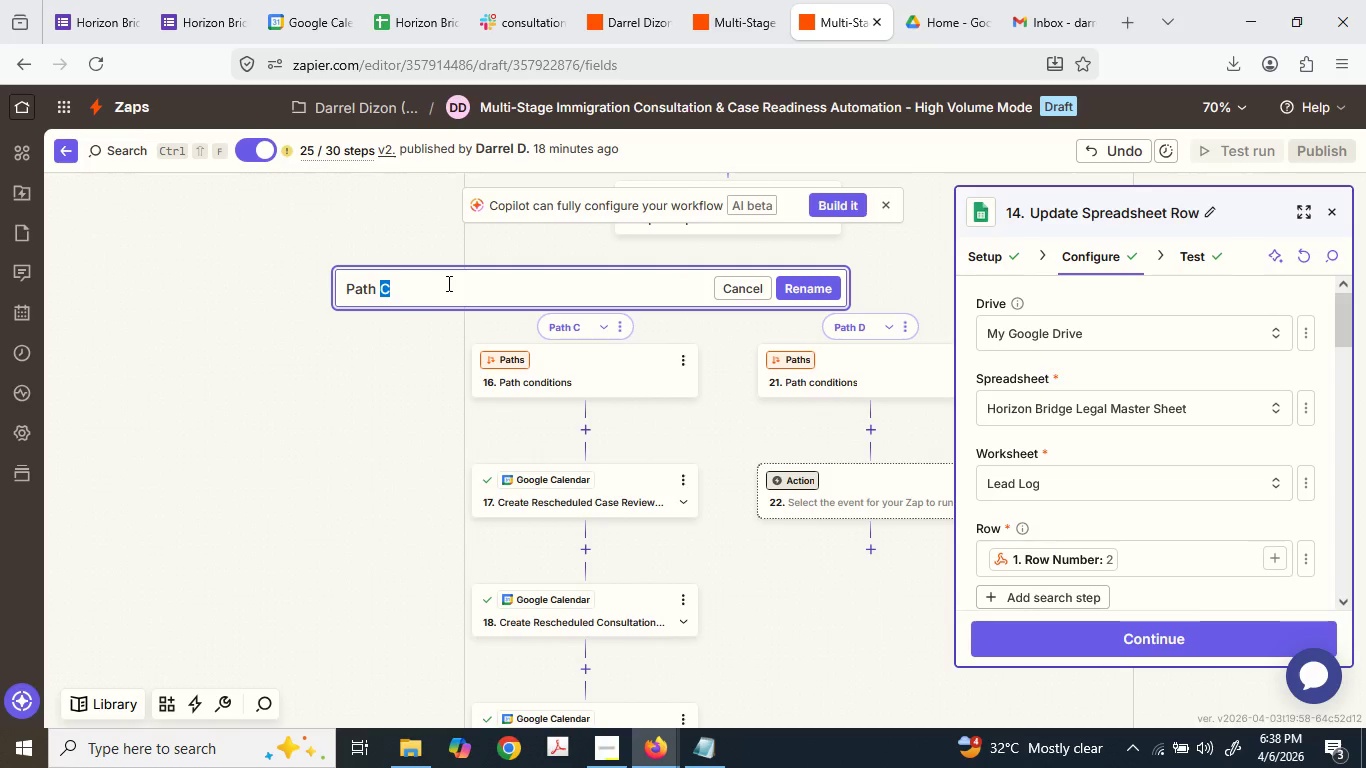 
key(Control+ControlLeft)
 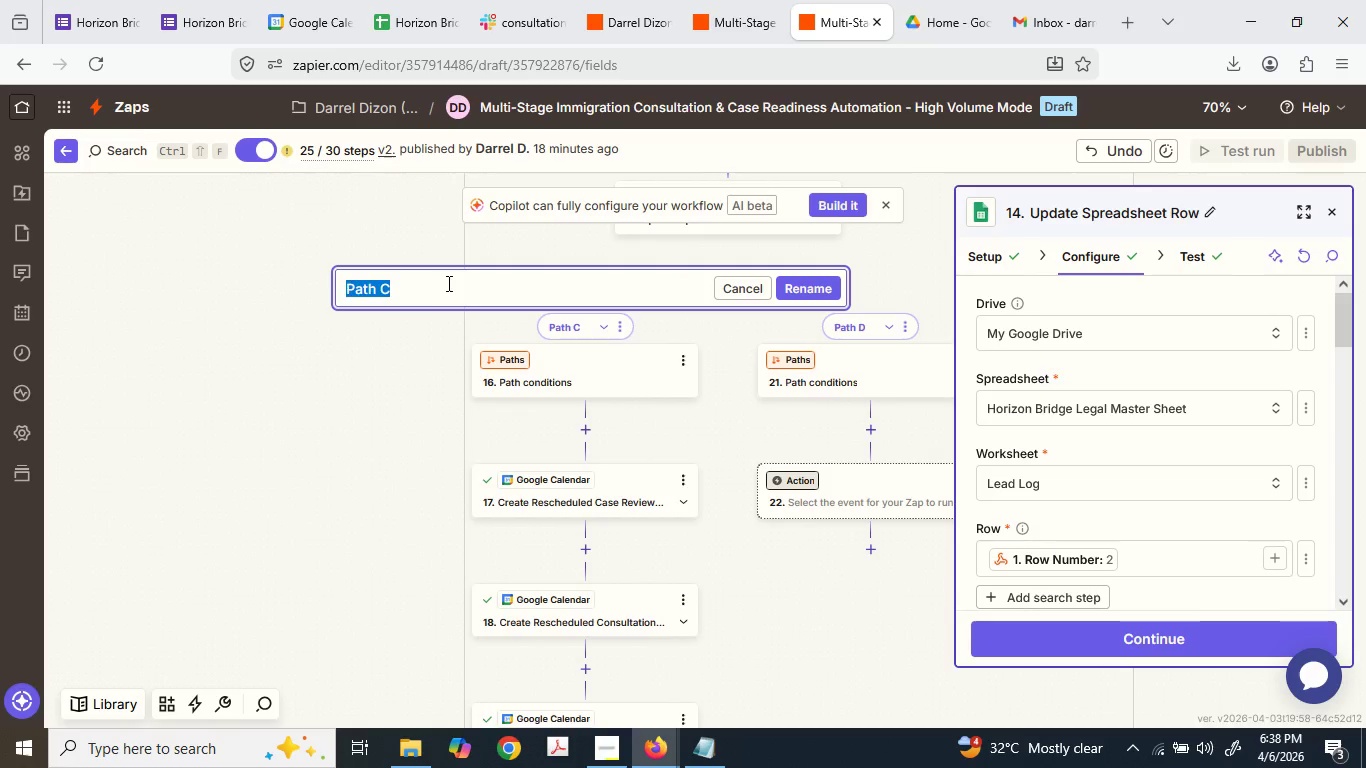 
key(Control+A)
 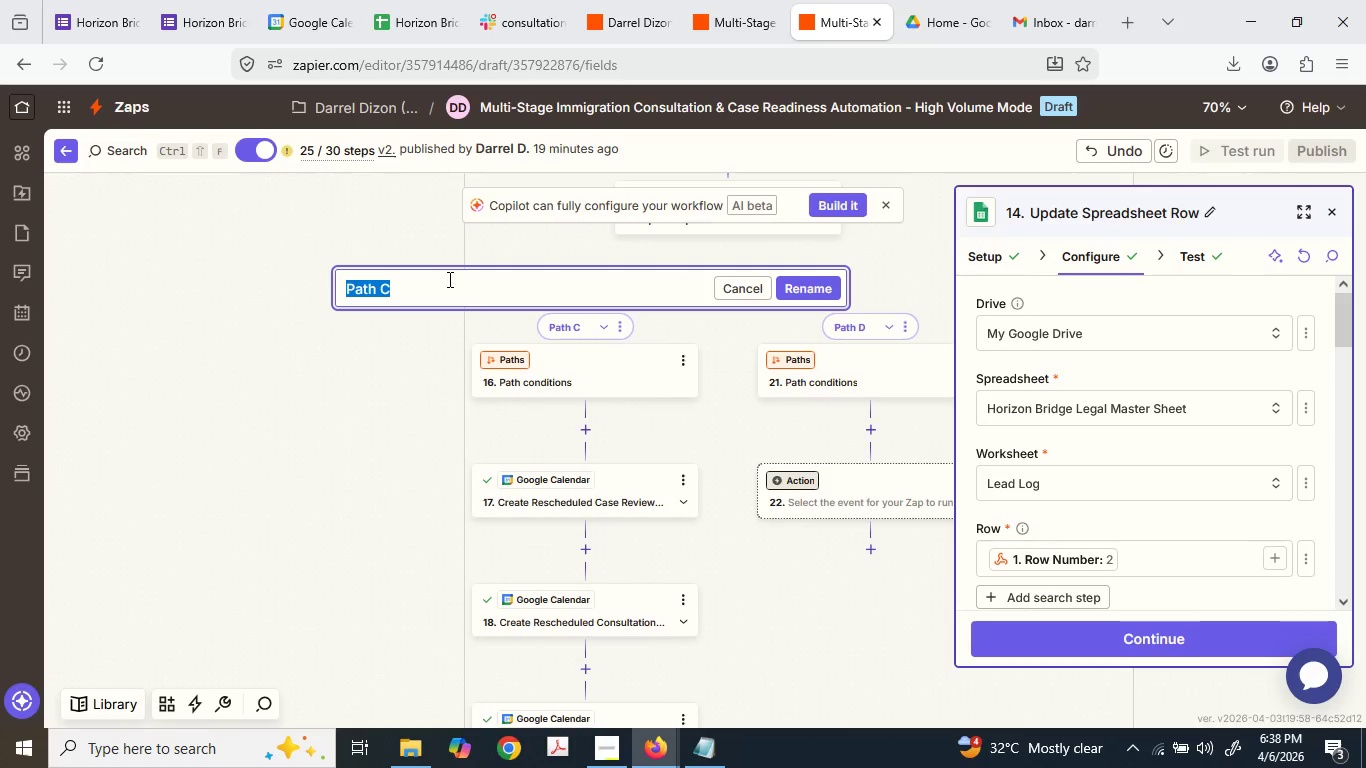 
type(Booking)
 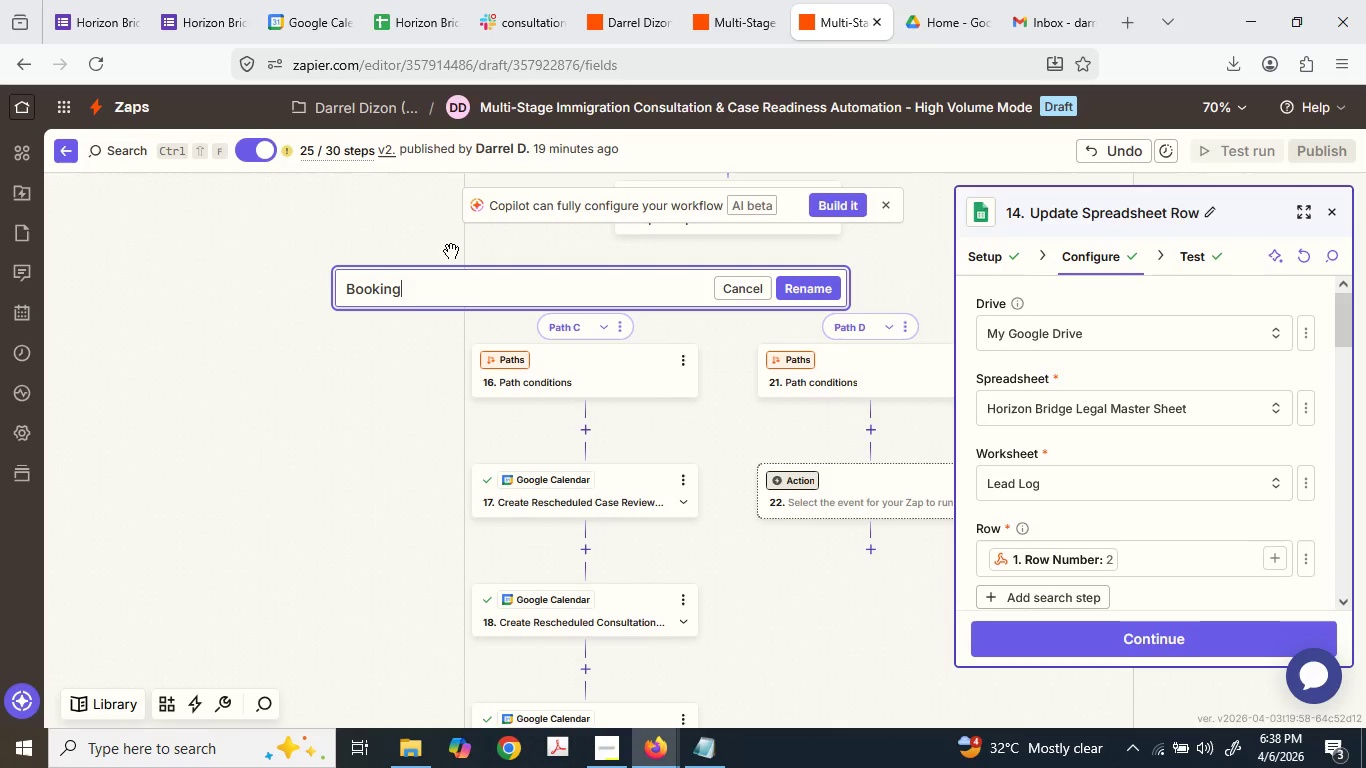 
type( Con)
key(Backspace)
key(Backspace)
key(Backspace)
type(and C)
key(Backspace)
type(N)
key(Backspace)
key(Backspace)
key(Backspace)
key(Backspace)
type(nd )
 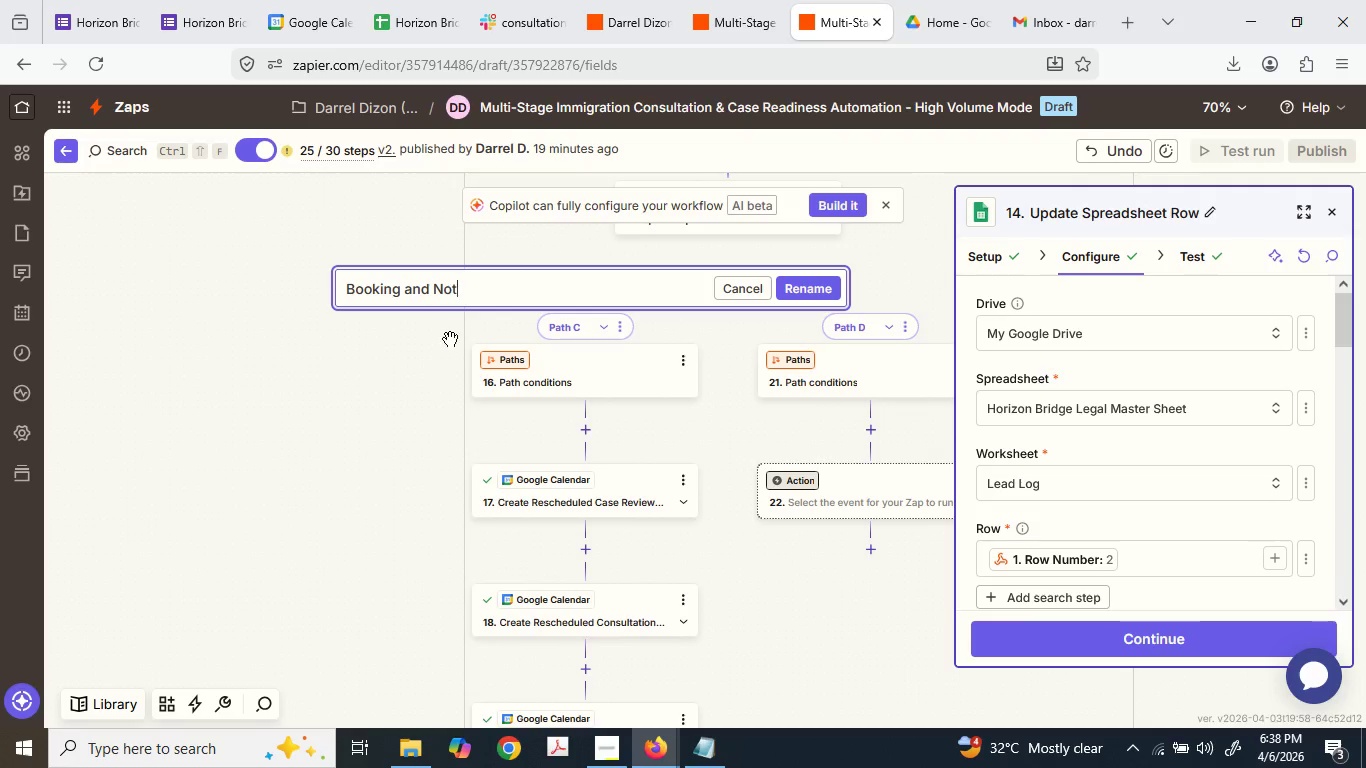 
 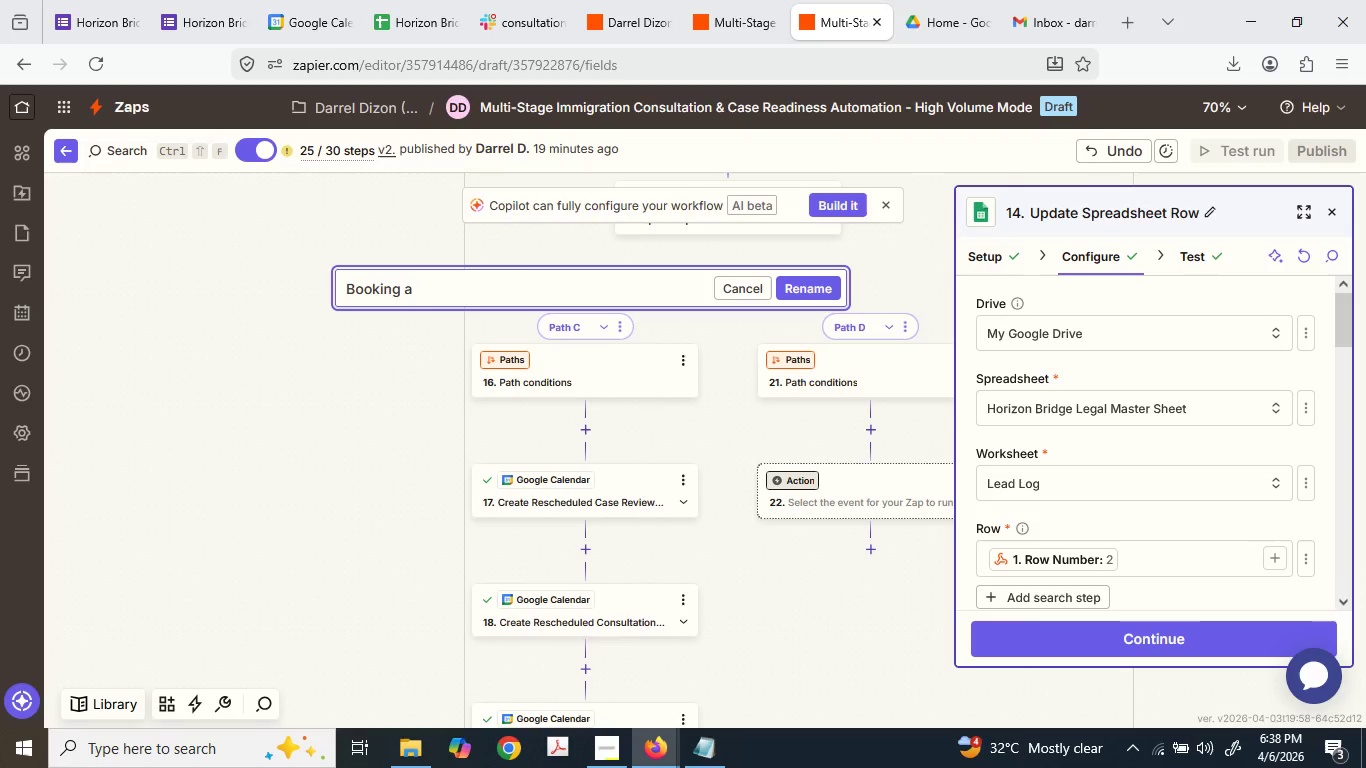 
type(Notice for )
 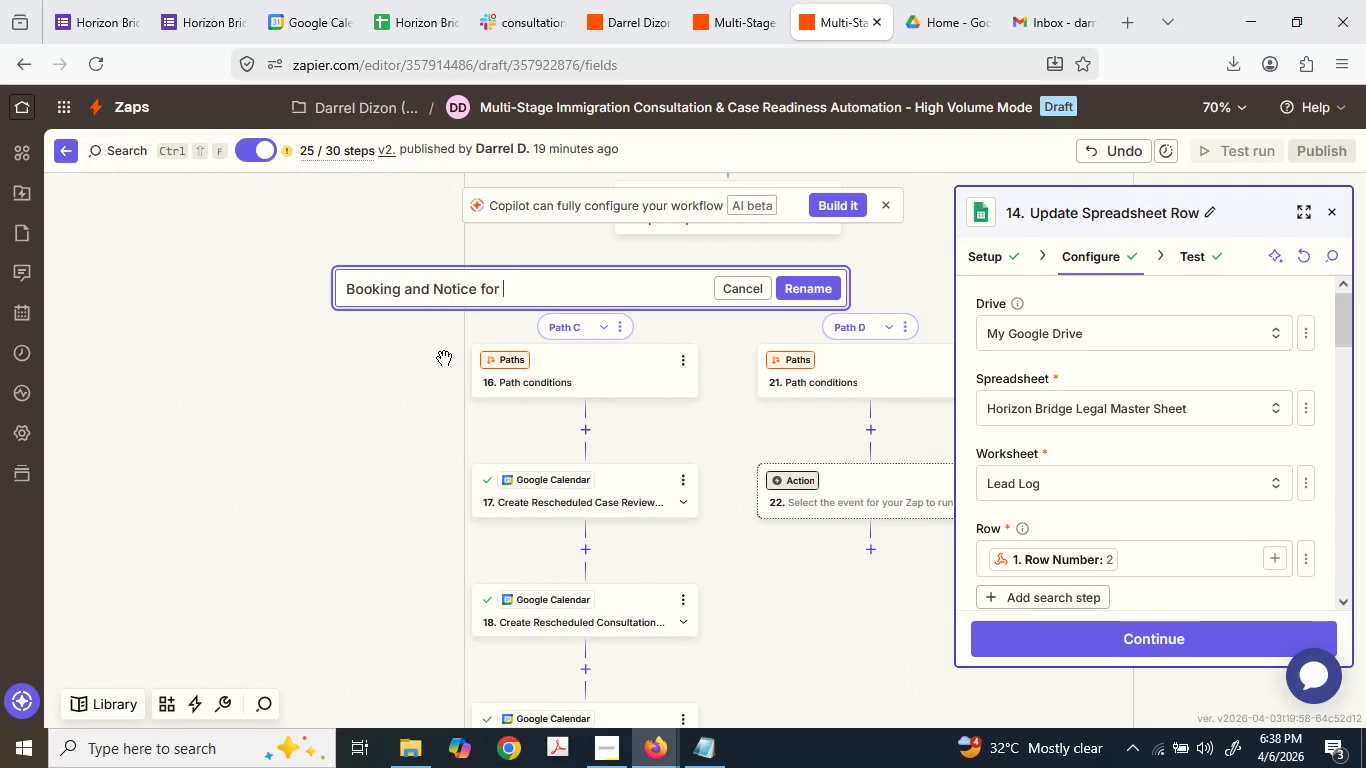 
key(Control+ControlLeft)
 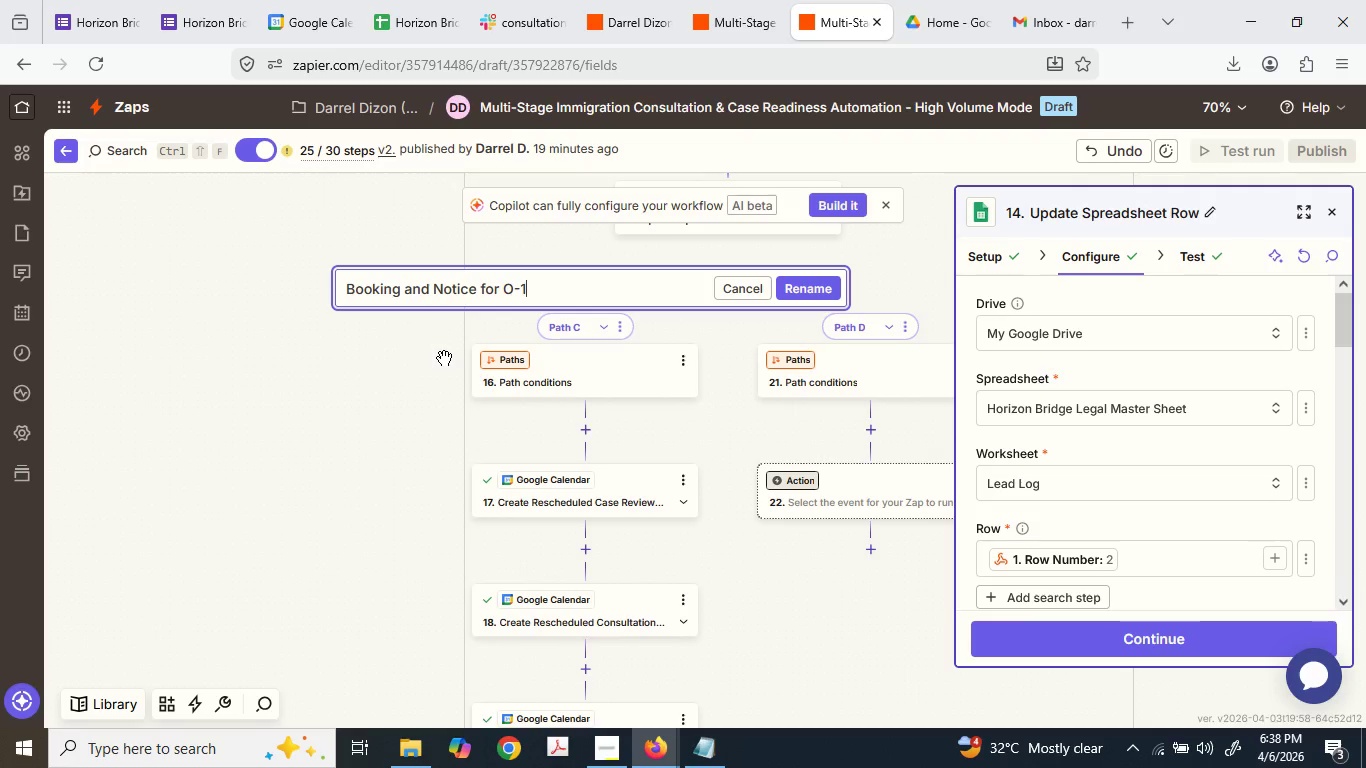 
key(Control+V)
 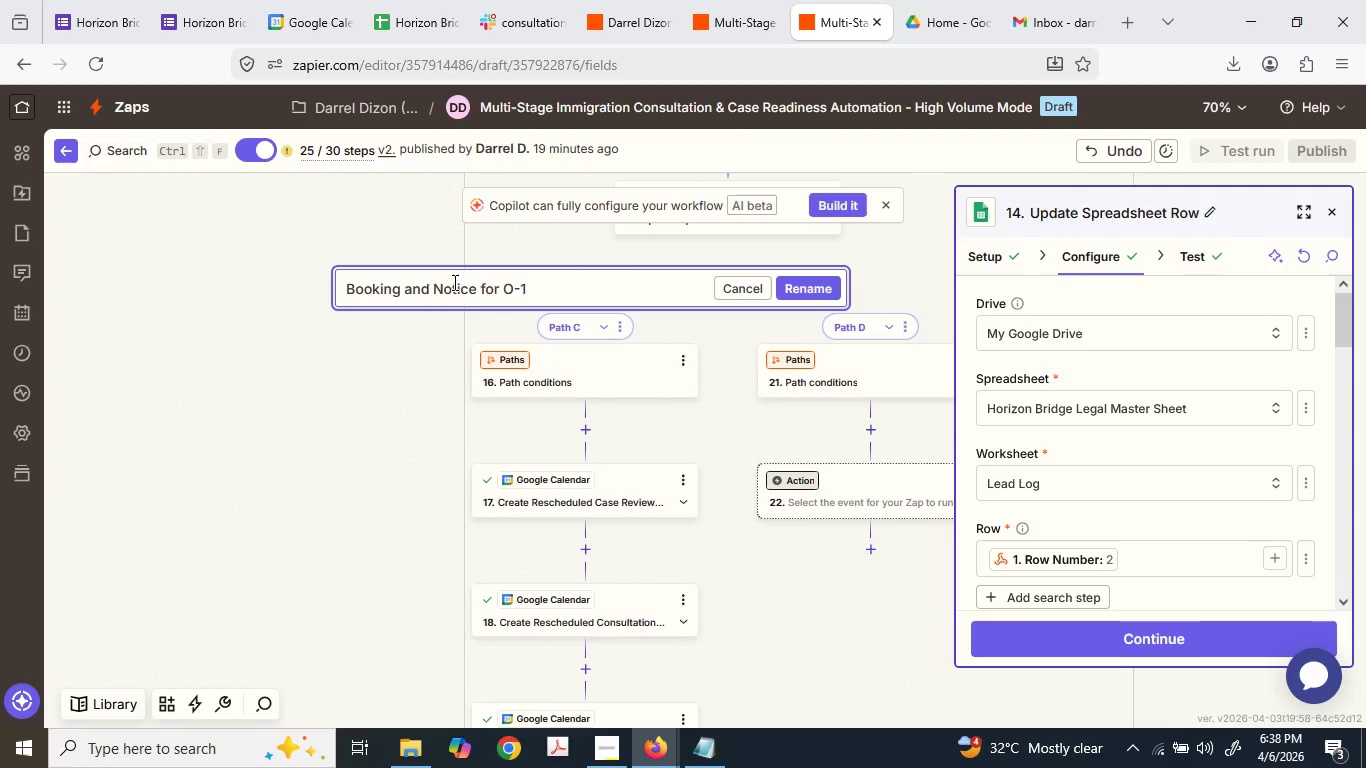 
type( Visa)
 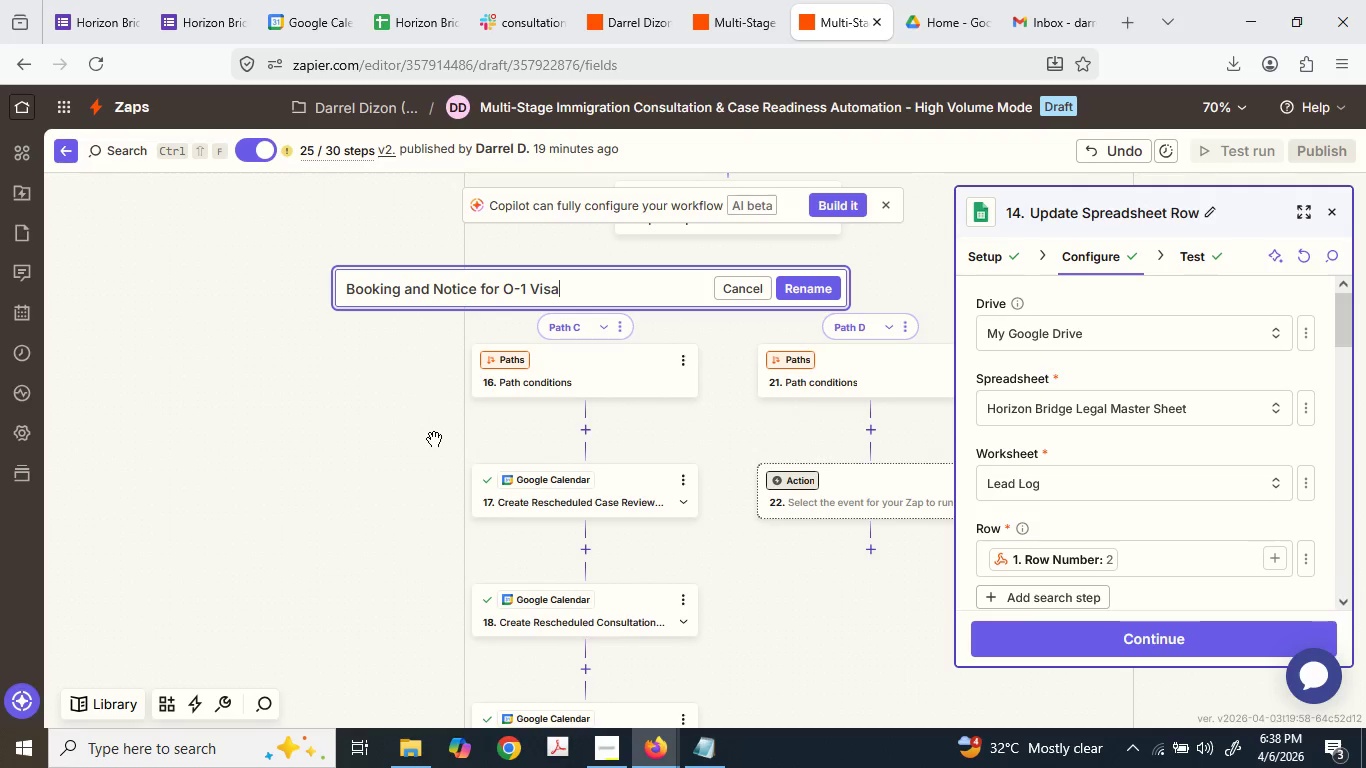 
key(Space)
 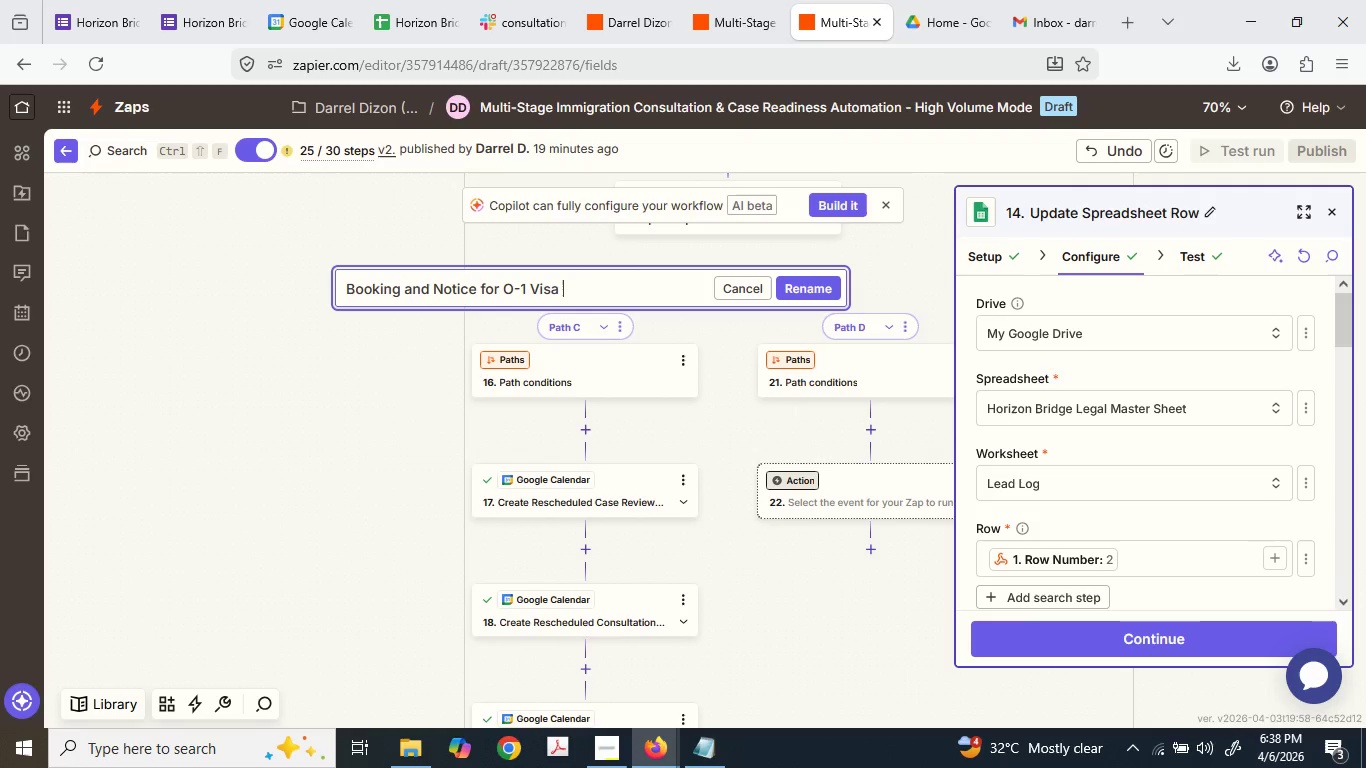 
key(Shift+ShiftLeft)
 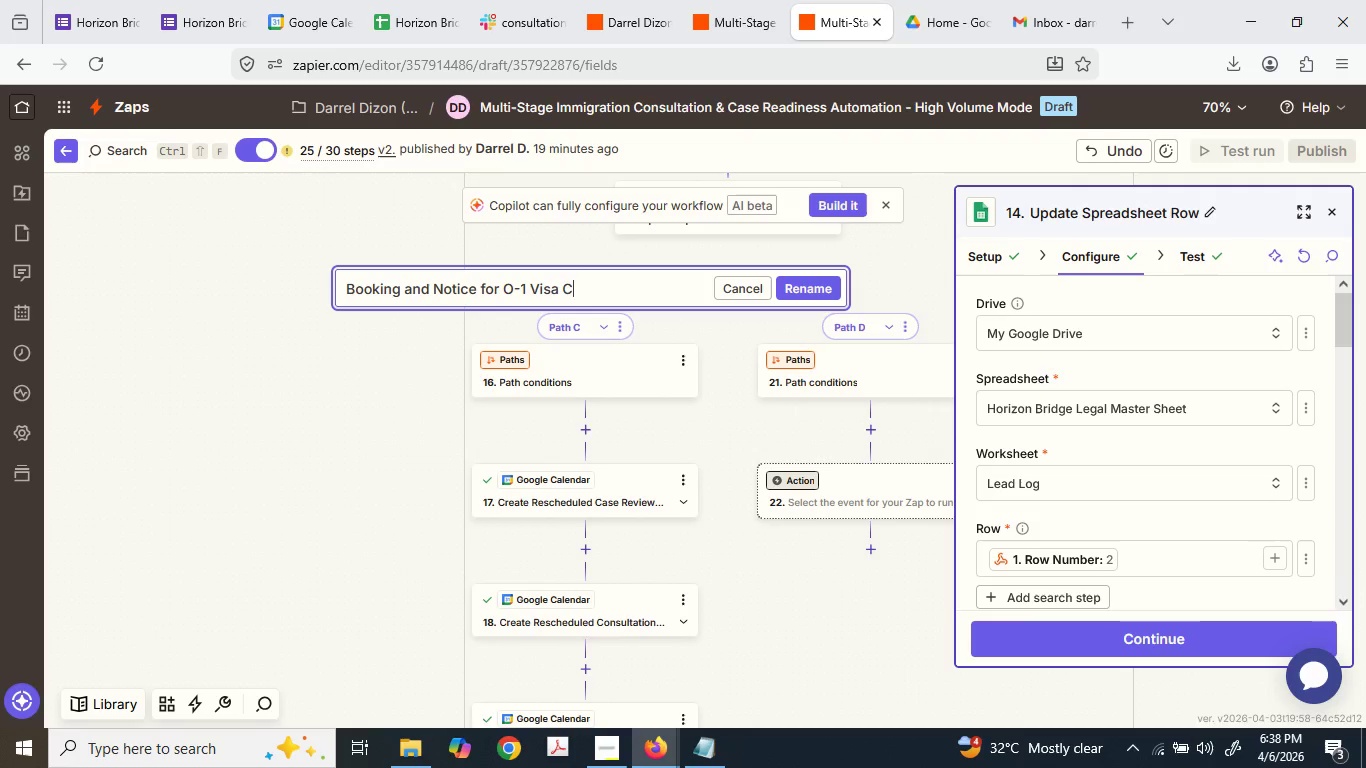 
key(Shift+C)
 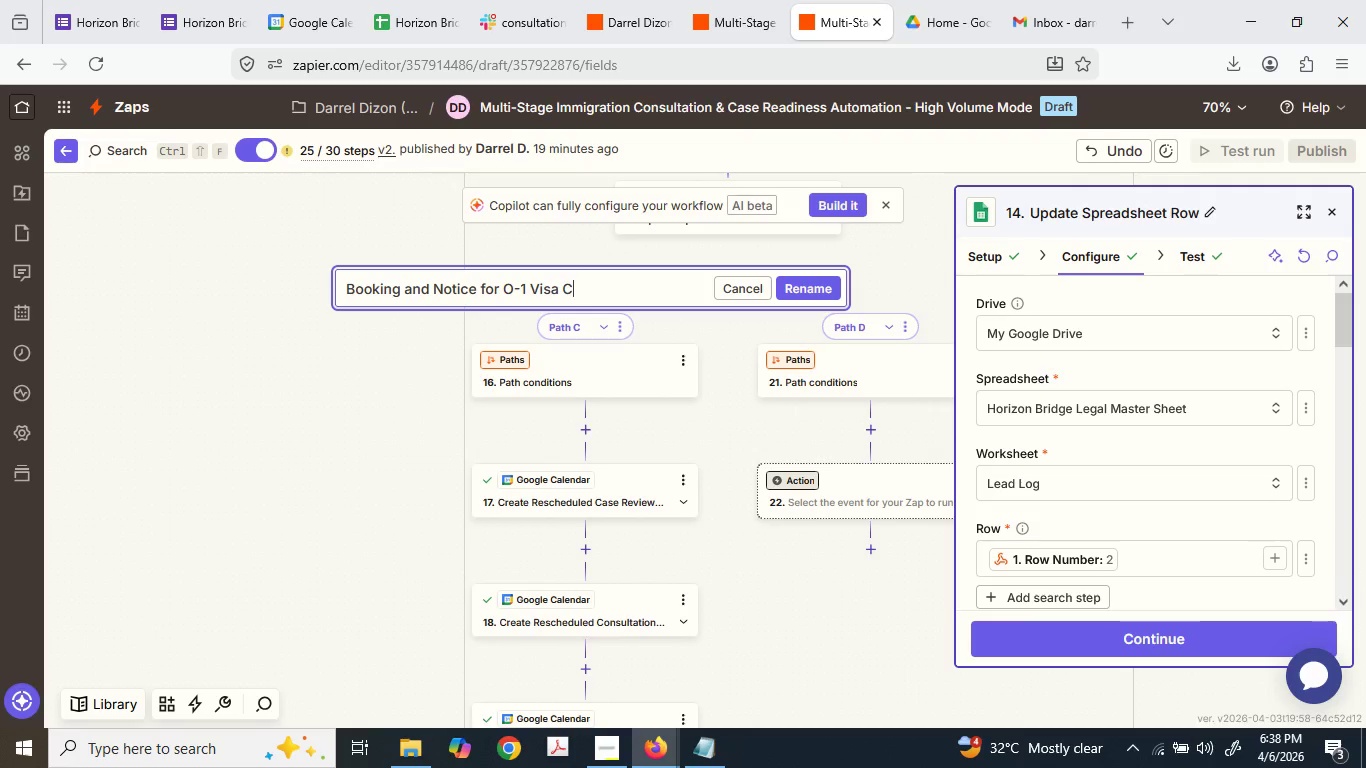 
type(ategor)
 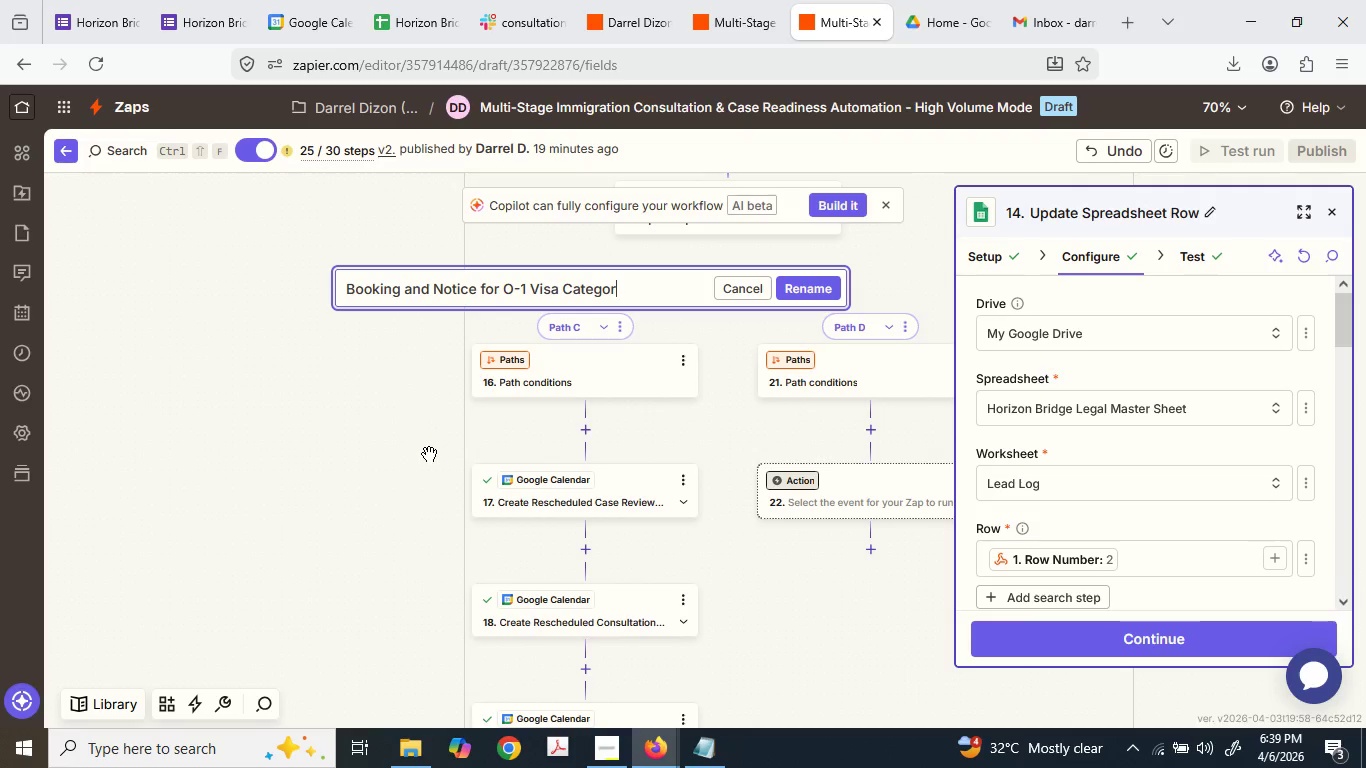 
key(Control+A)
 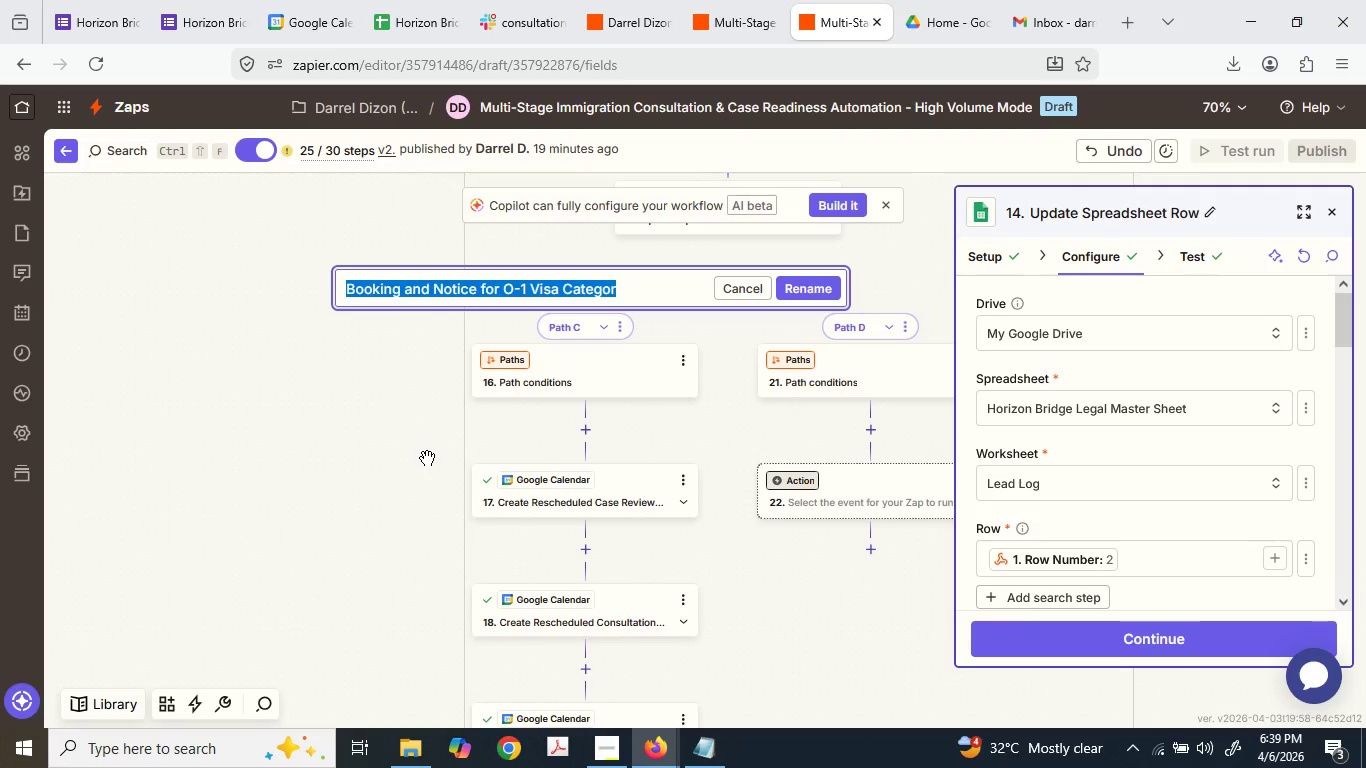 
key(ArrowRight)
 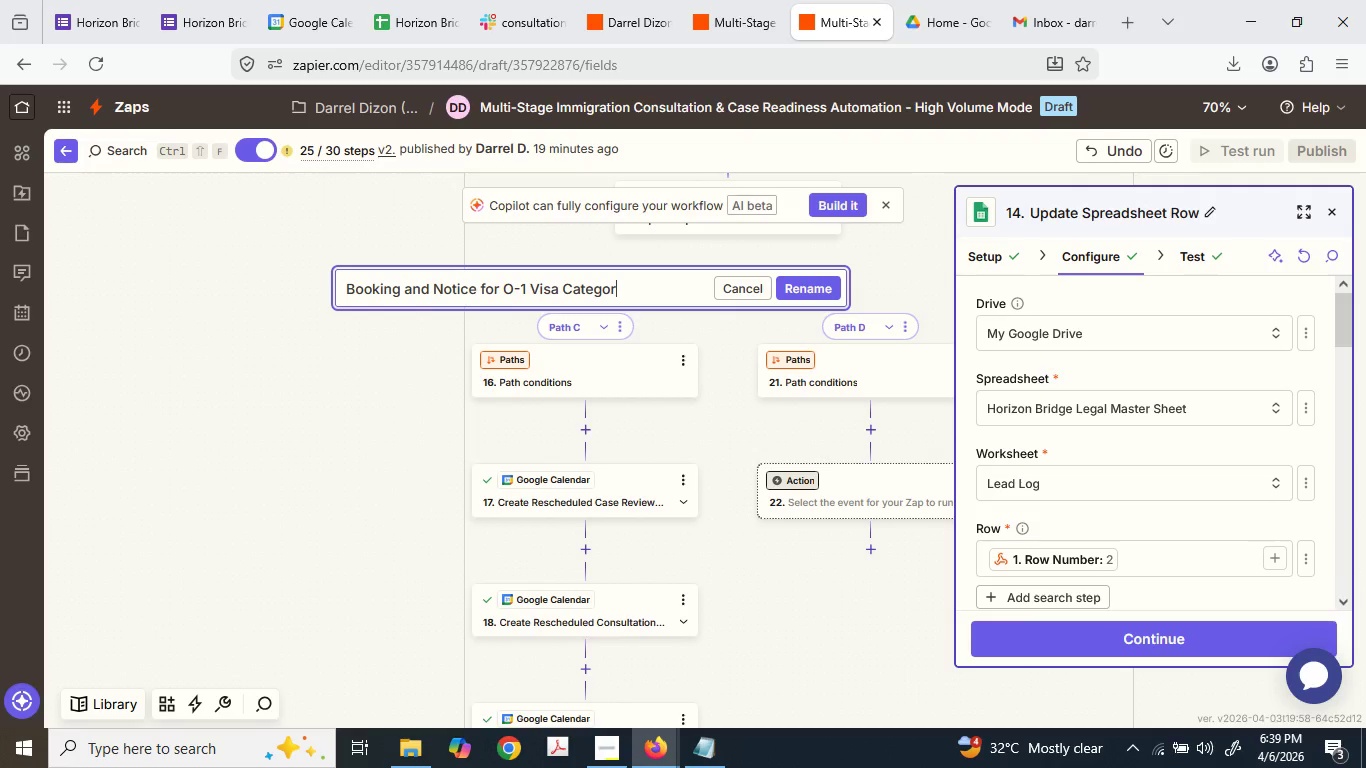 
key(Y)
 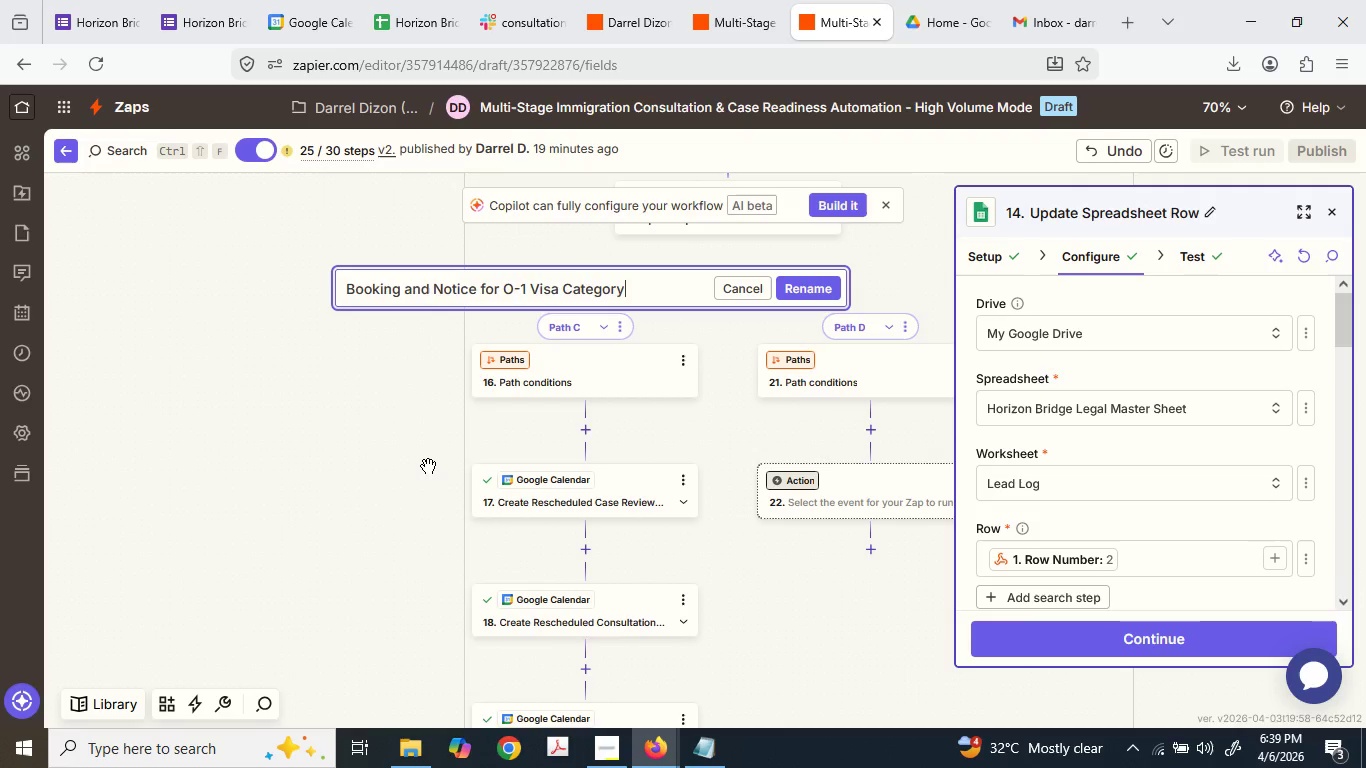 
key(Control+A)
 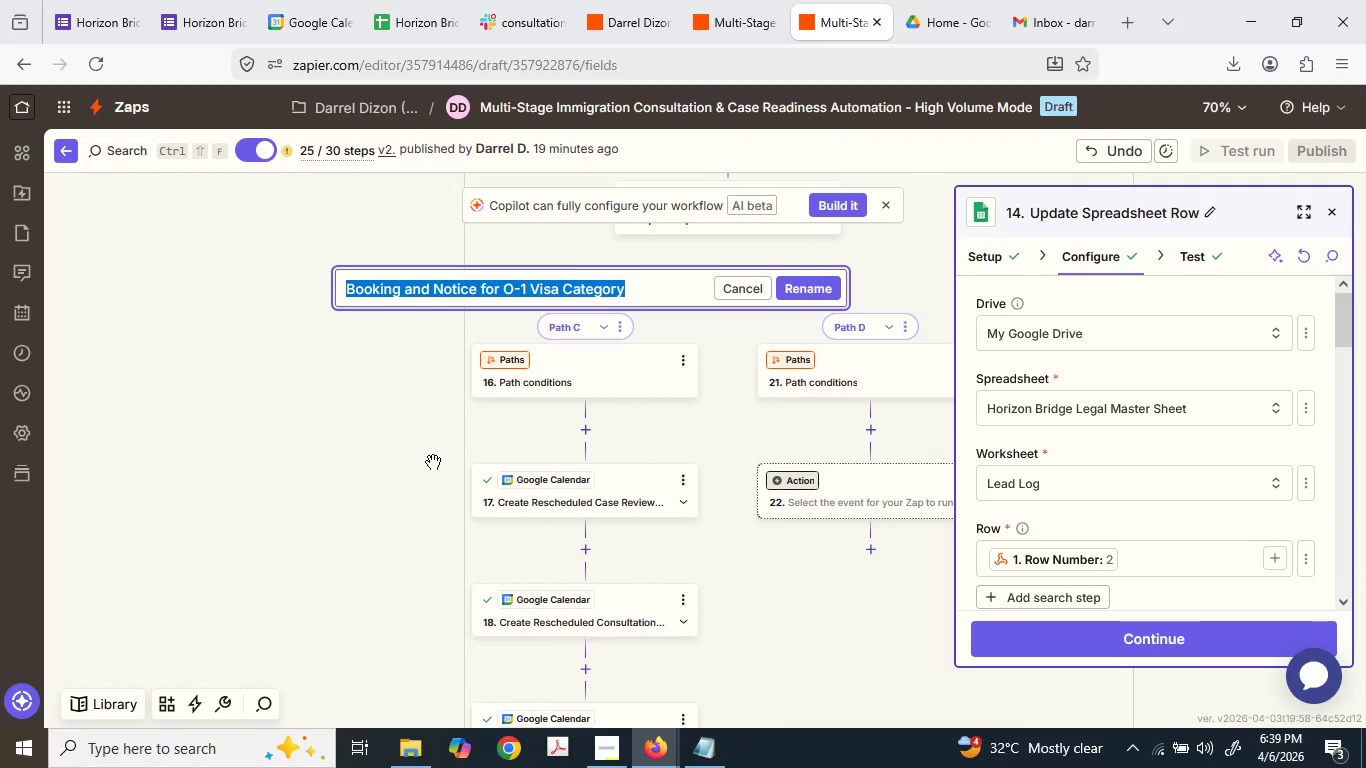 
key(Control+C)
 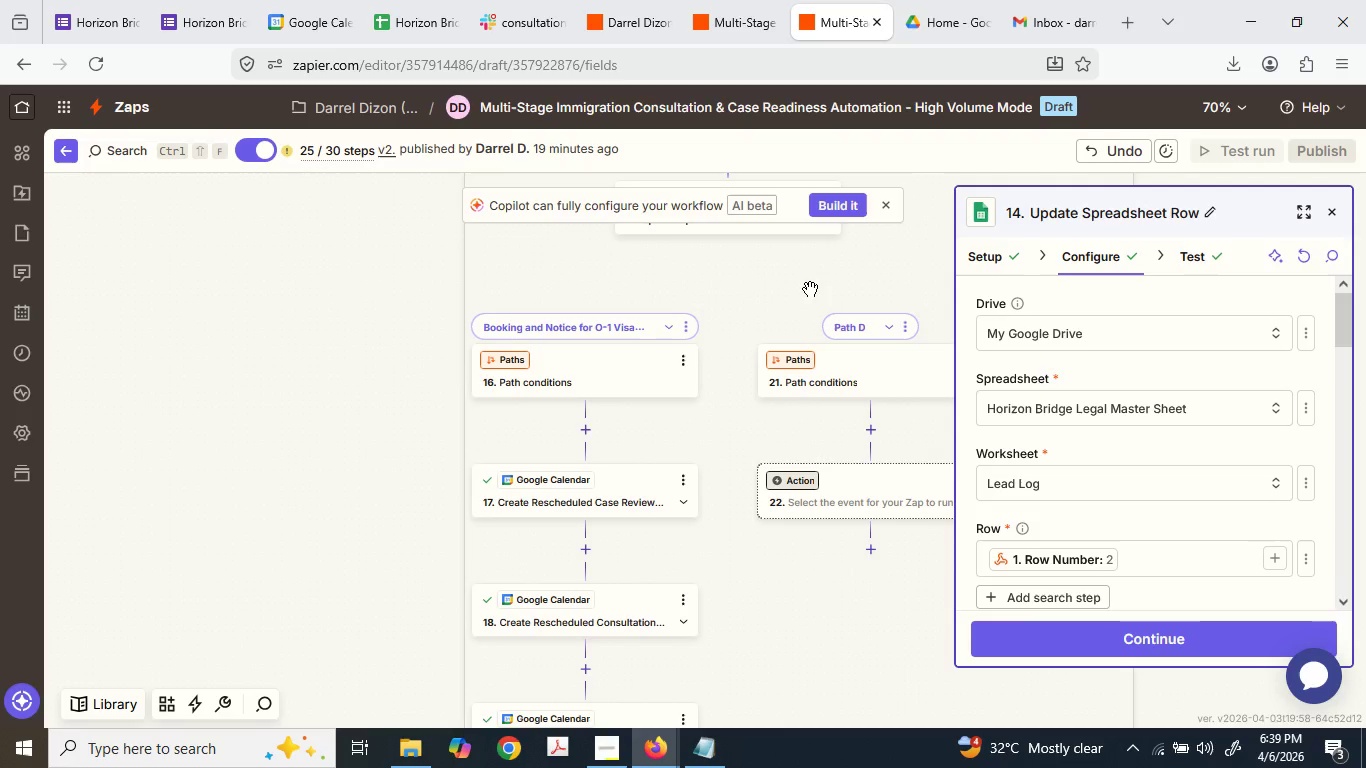 
mouse_move([898, 355])
 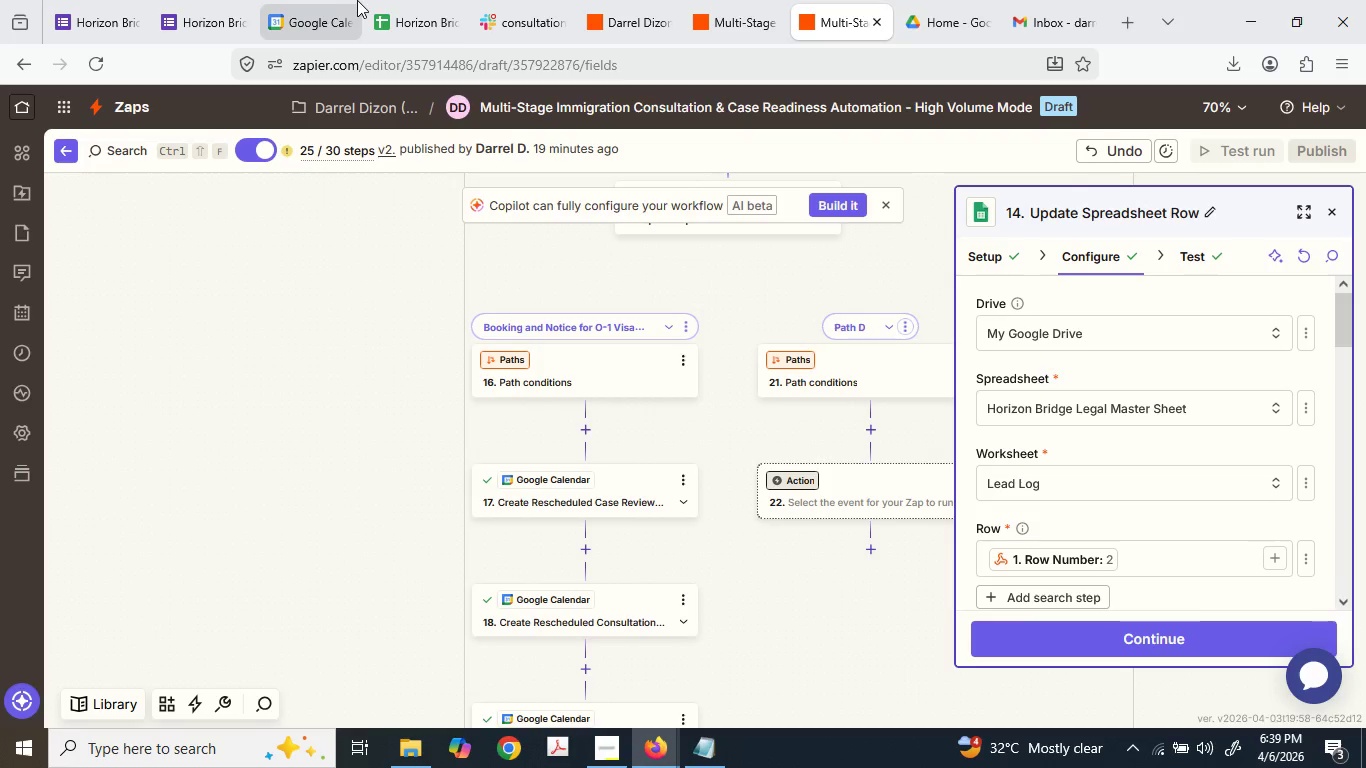 
left_click([428, 0])
 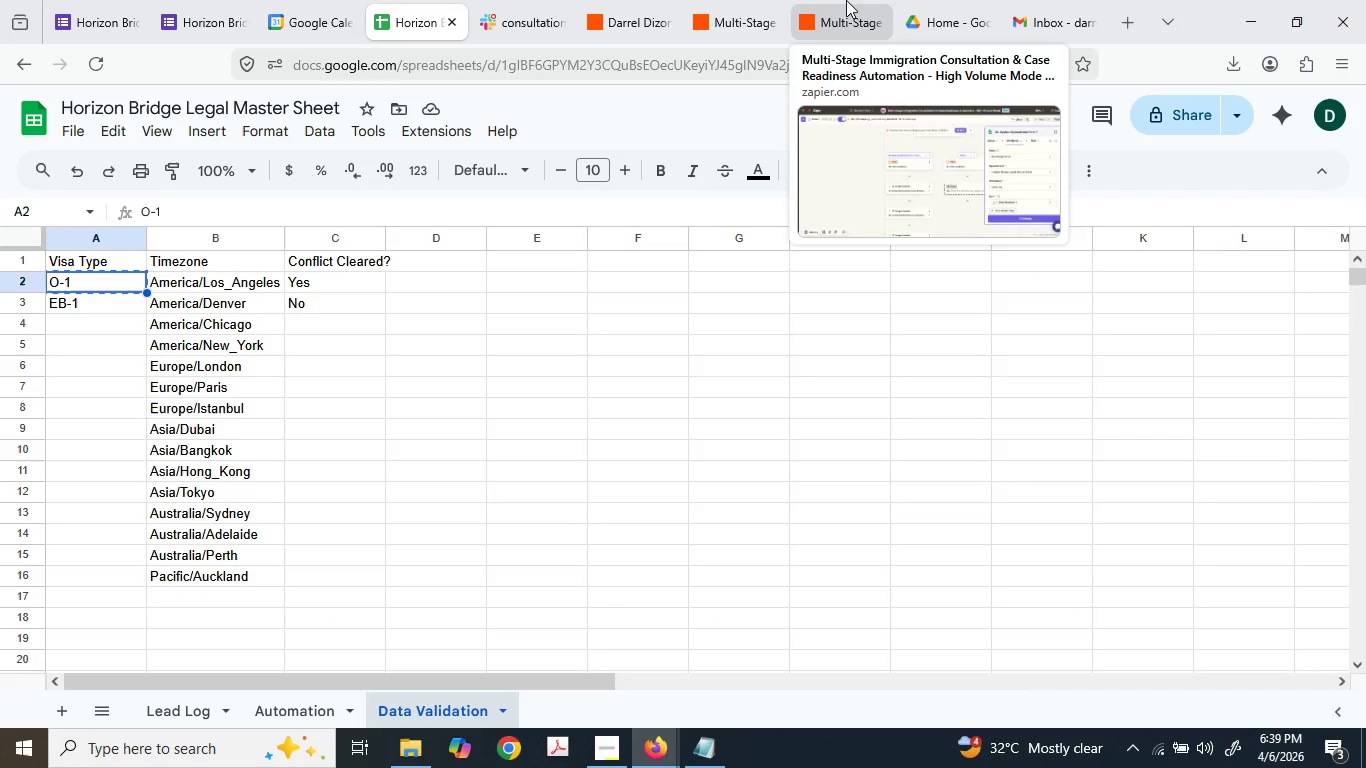 
left_click([846, 0])
 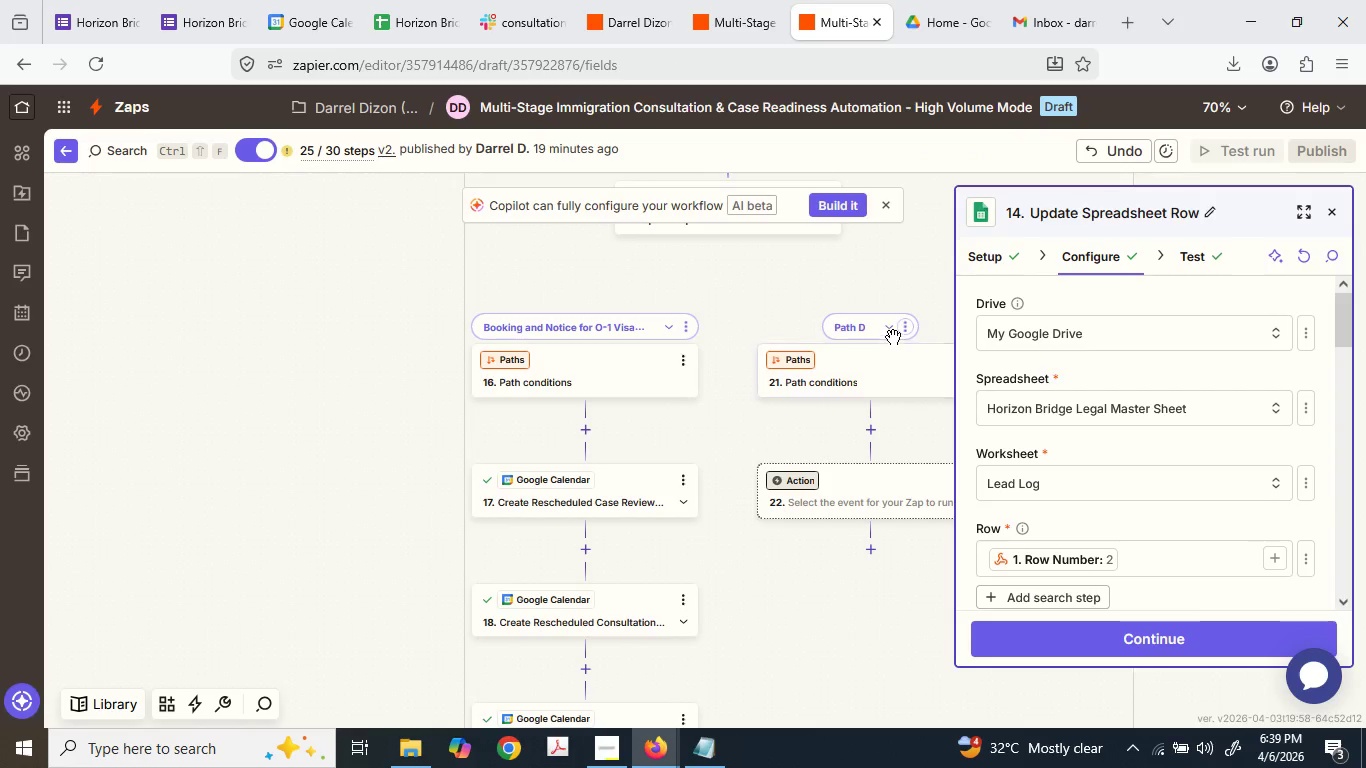 
left_click([905, 328])
 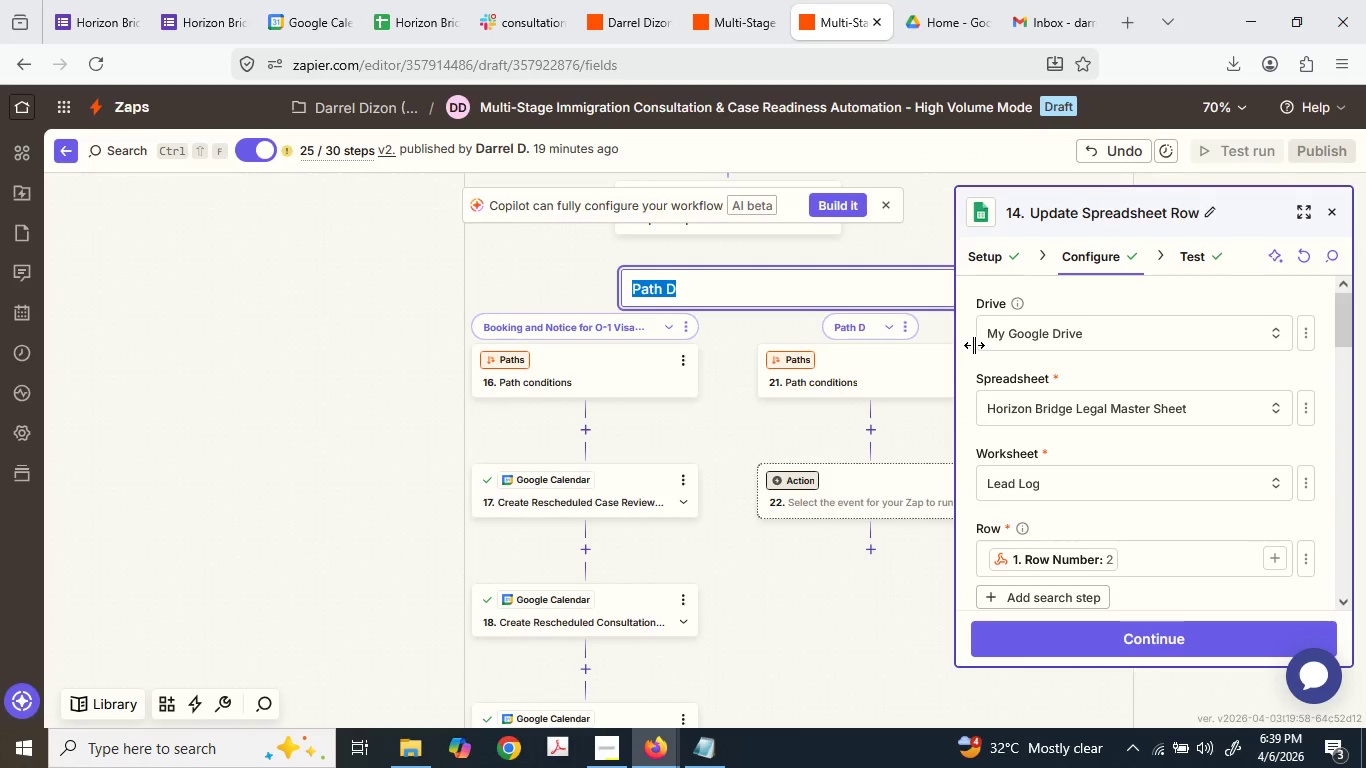 
key(Control+ControlLeft)
 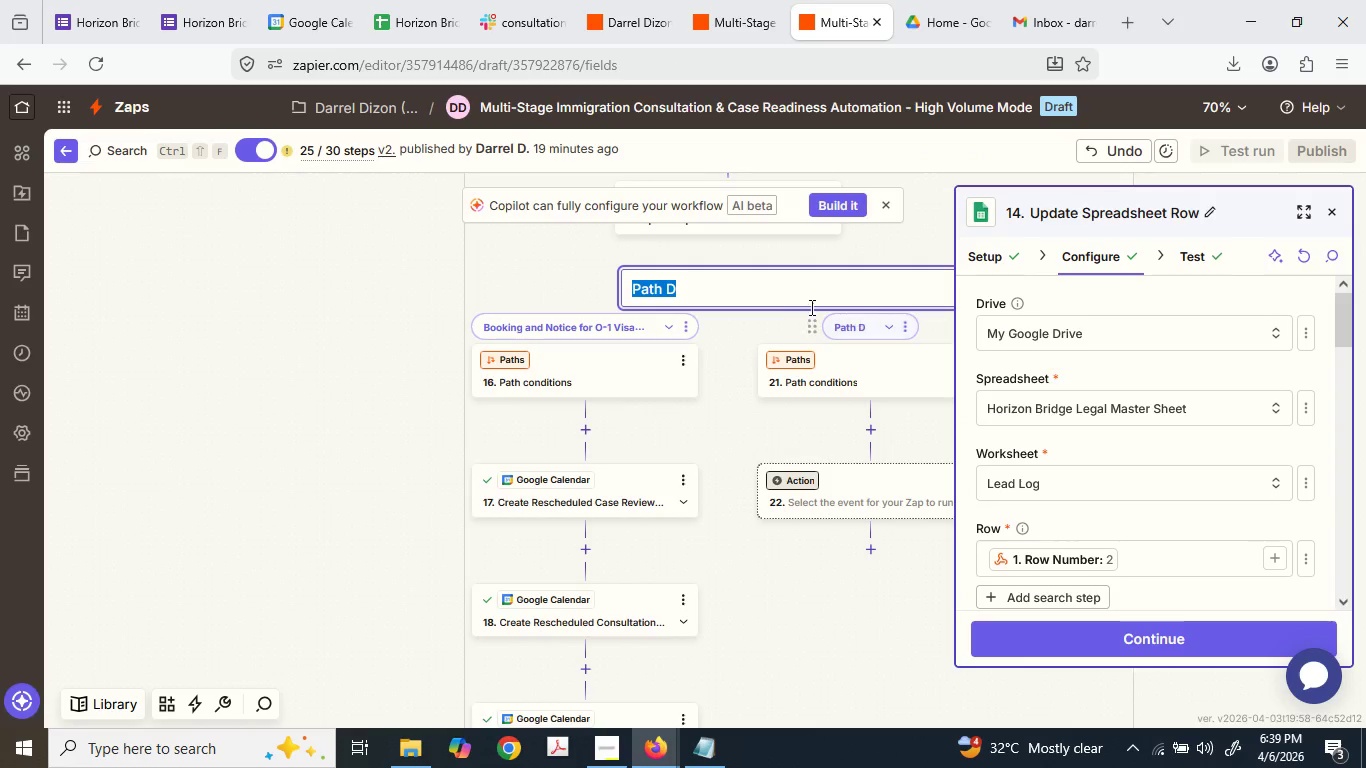 
key(Control+V)
 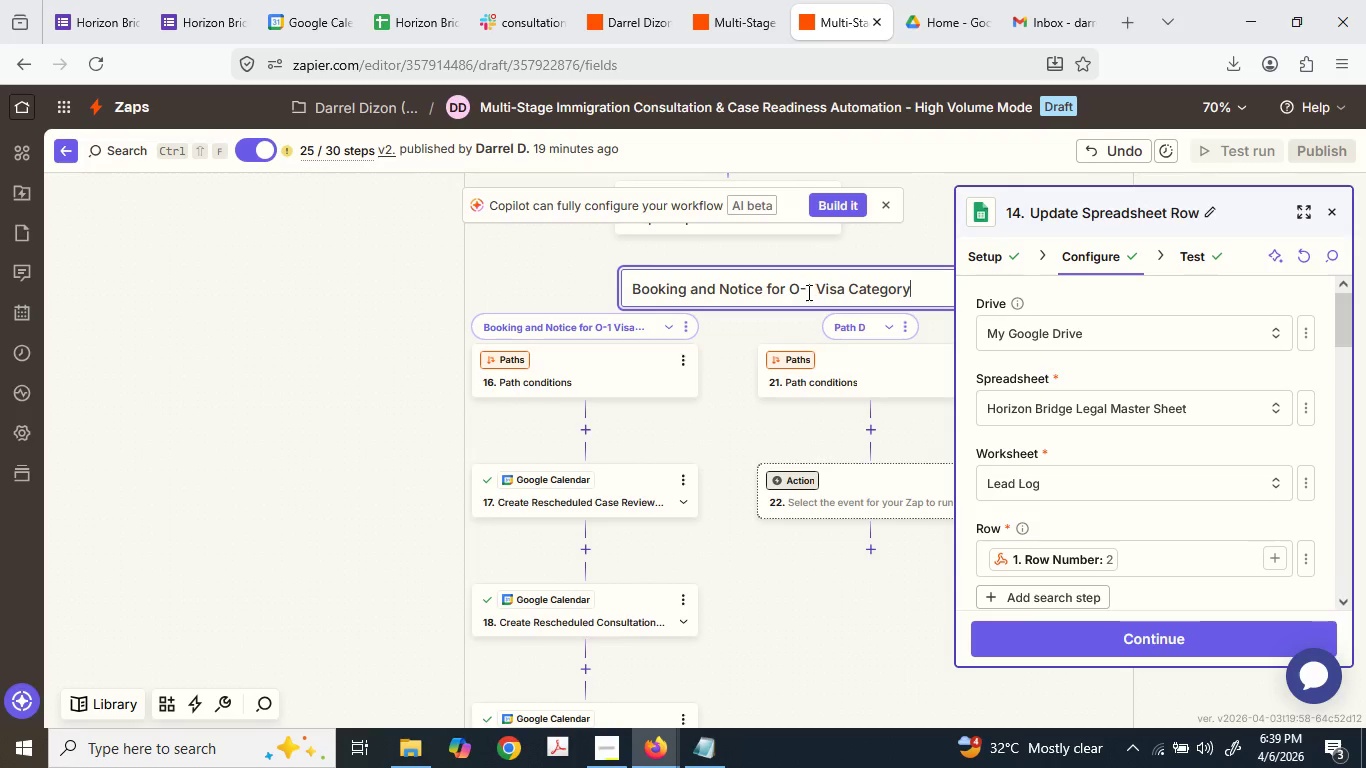 
left_click_drag(start_coordinate=[796, 287], to_coordinate=[786, 287])
 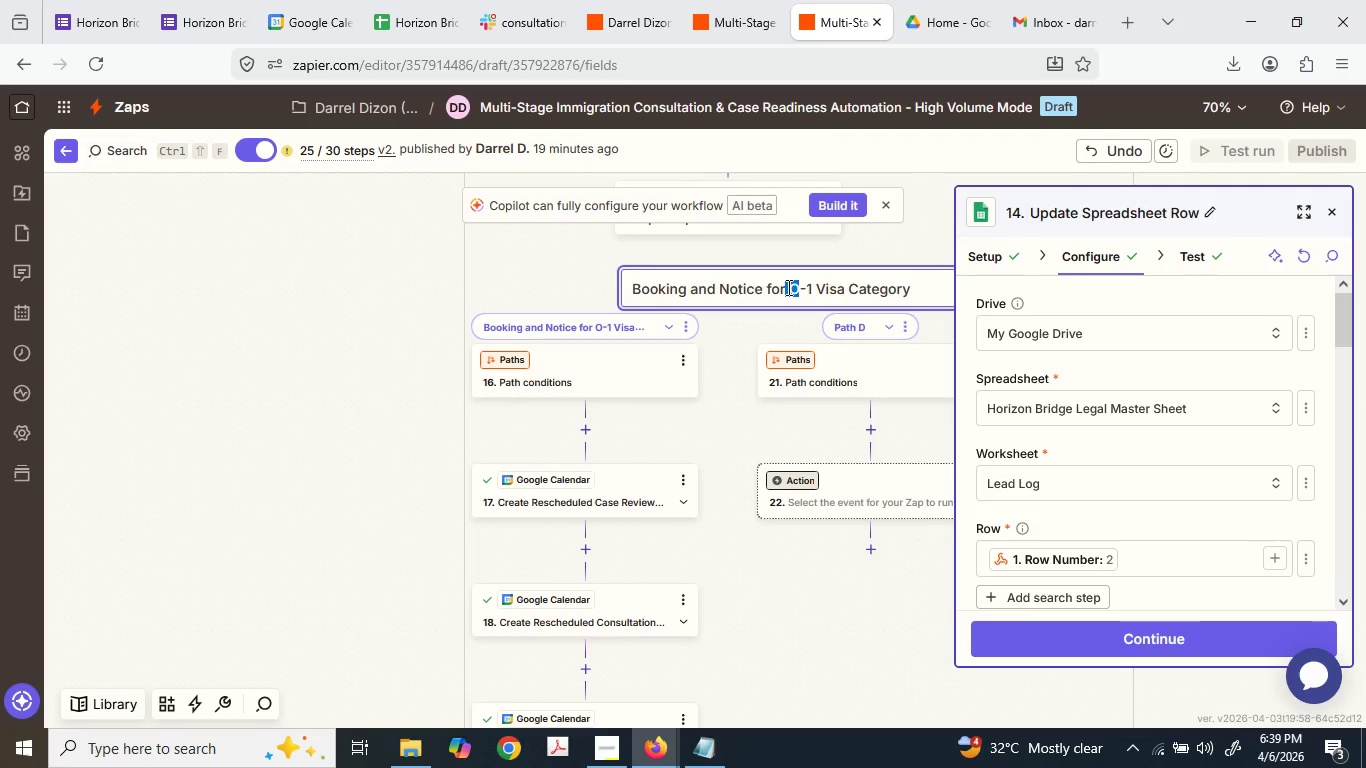 
key(Space)
 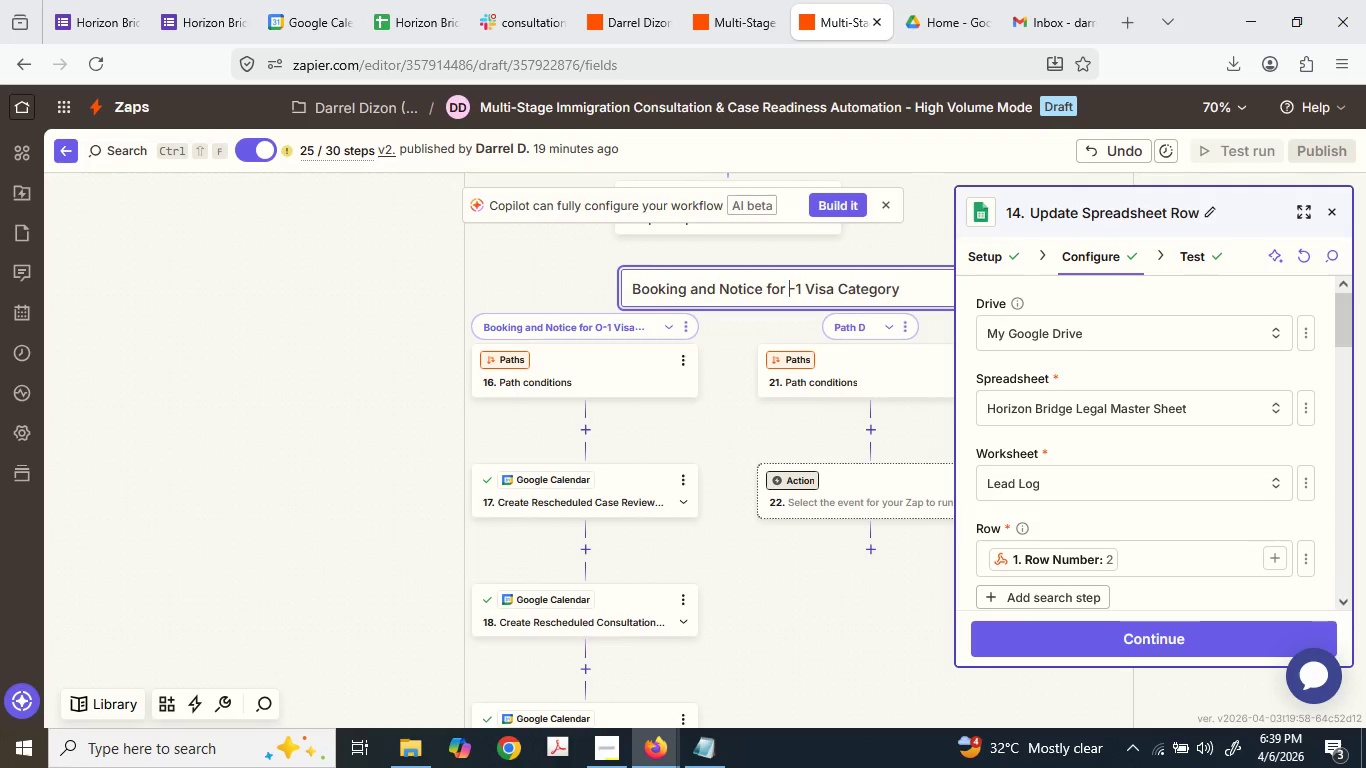 
key(Shift+E)
 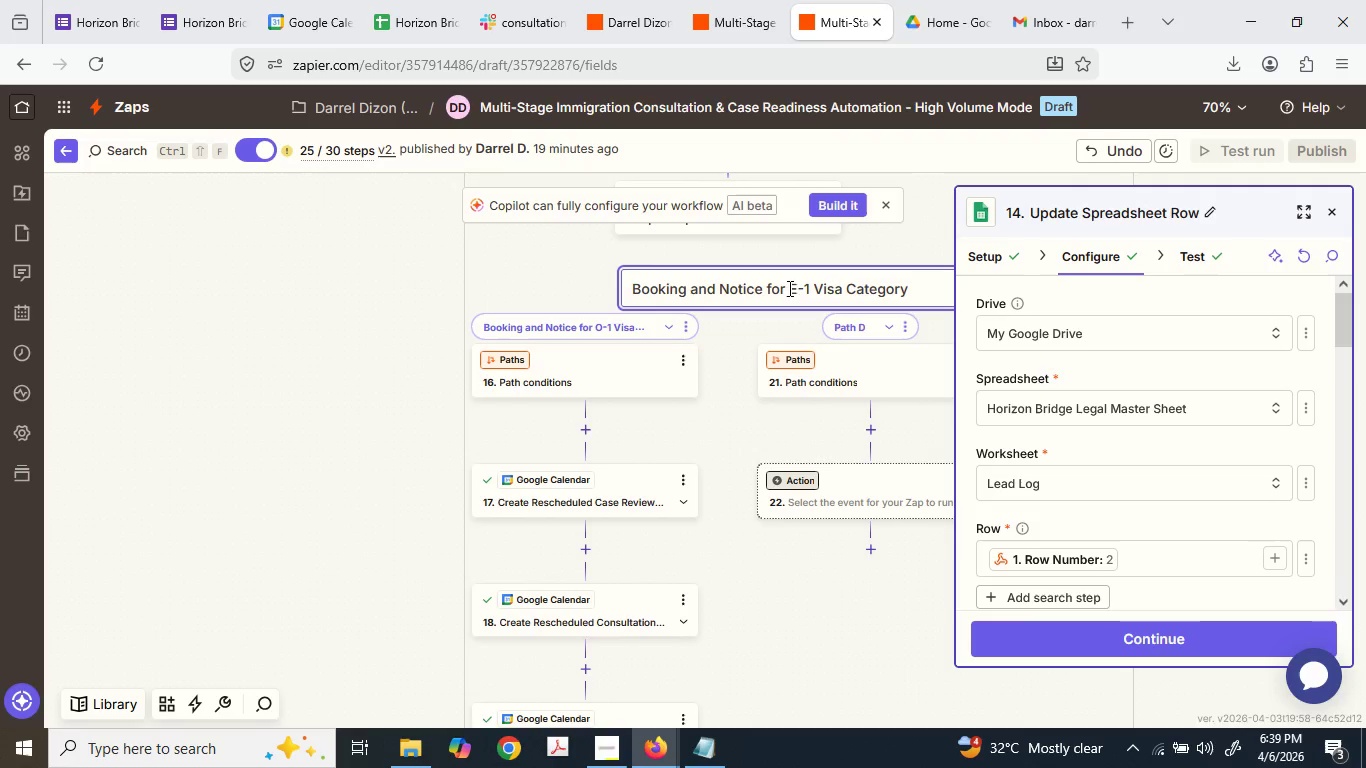 
key(Shift+B)
 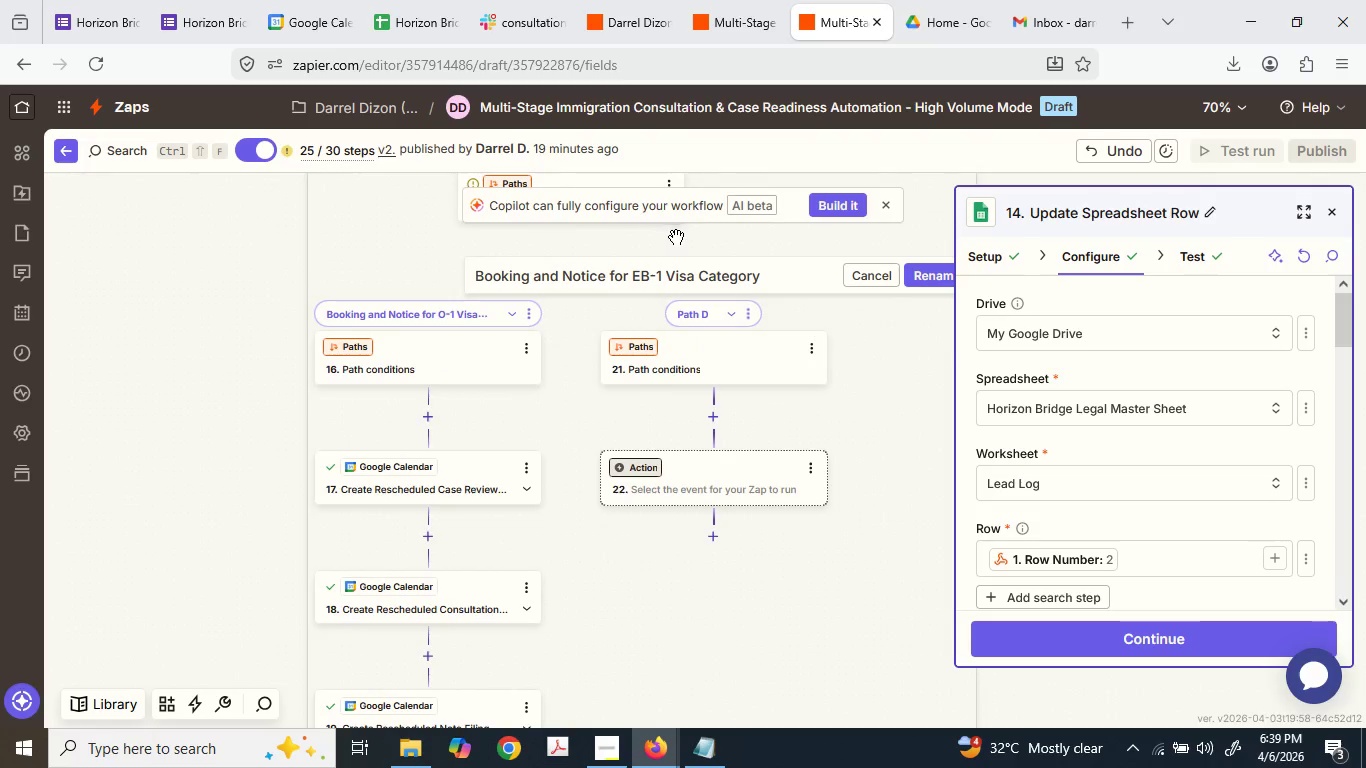 
left_click([925, 269])
 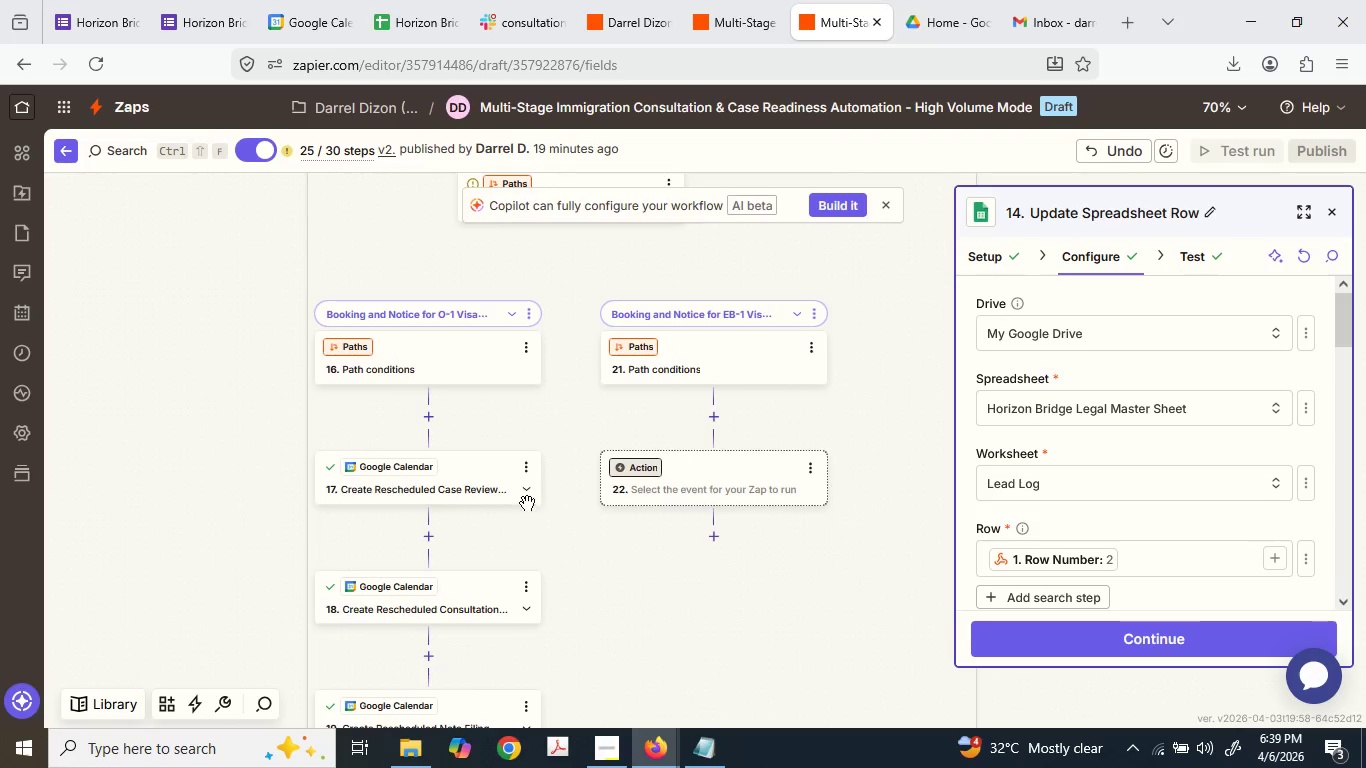 
mouse_move([610, 489])
 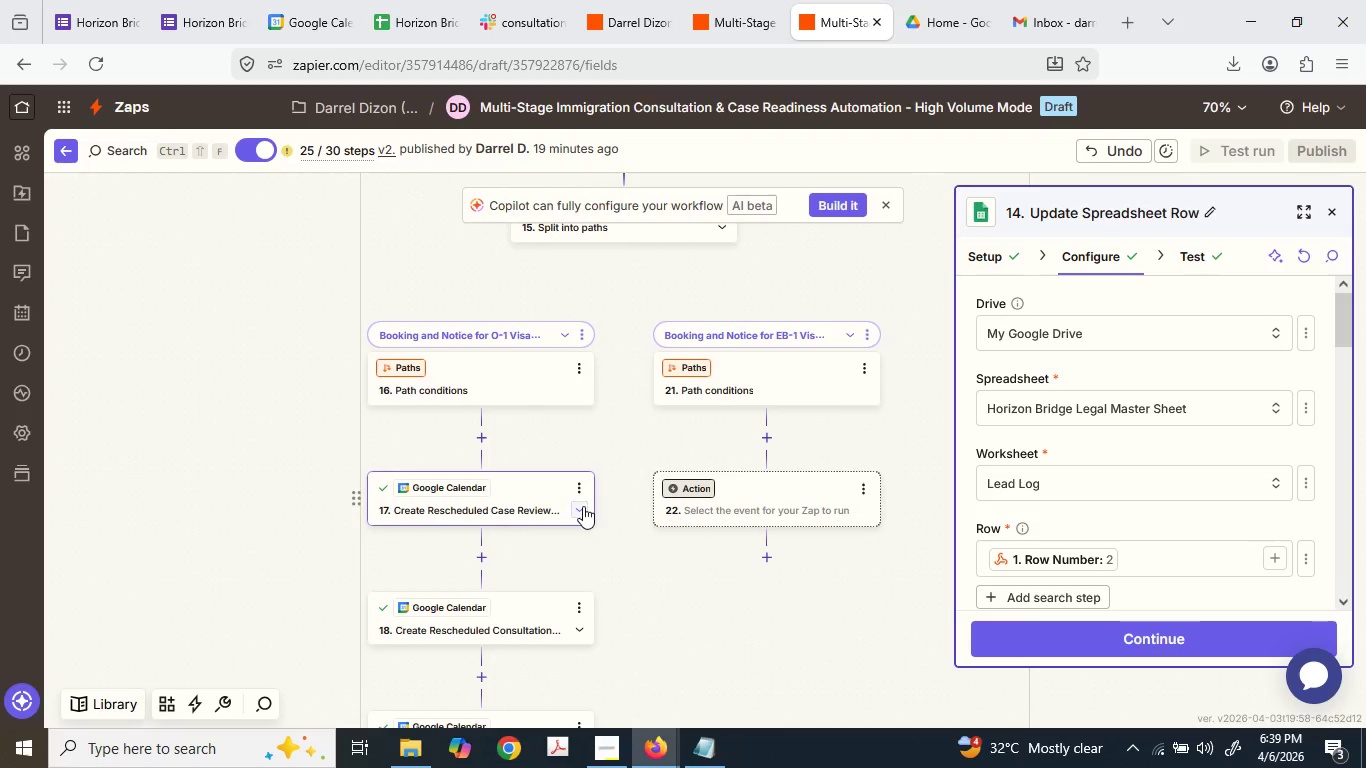 
left_click([510, 507])
 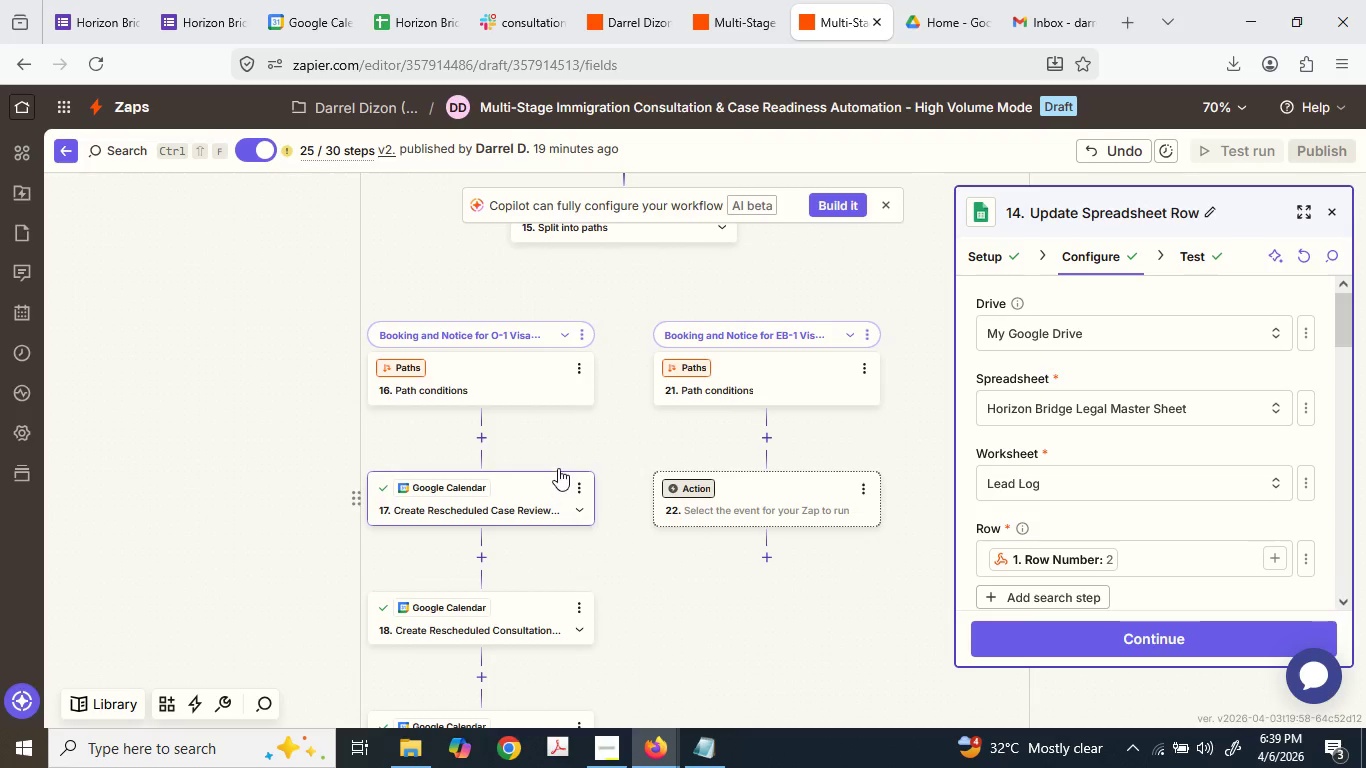 
left_click([720, 0])
 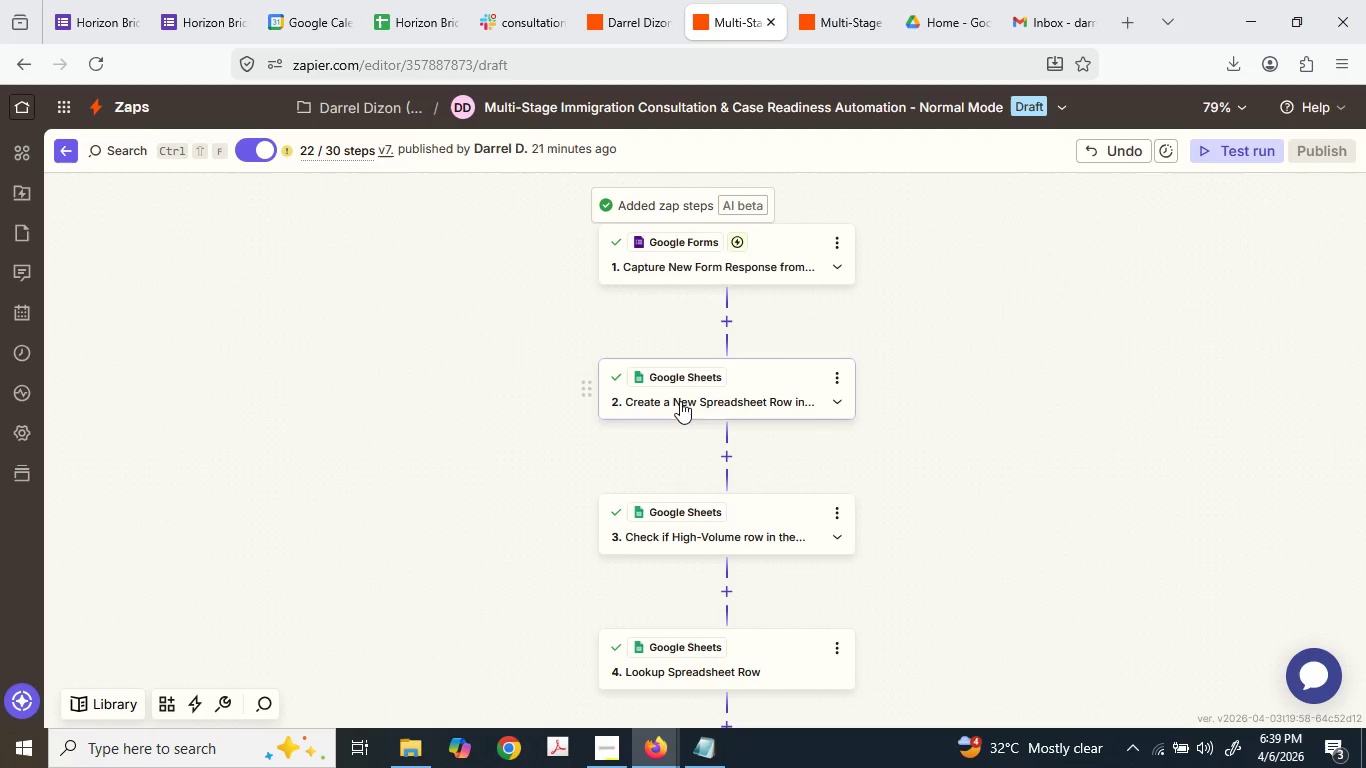 
scroll: coordinate [635, 446], scroll_direction: down, amount: 30.0
 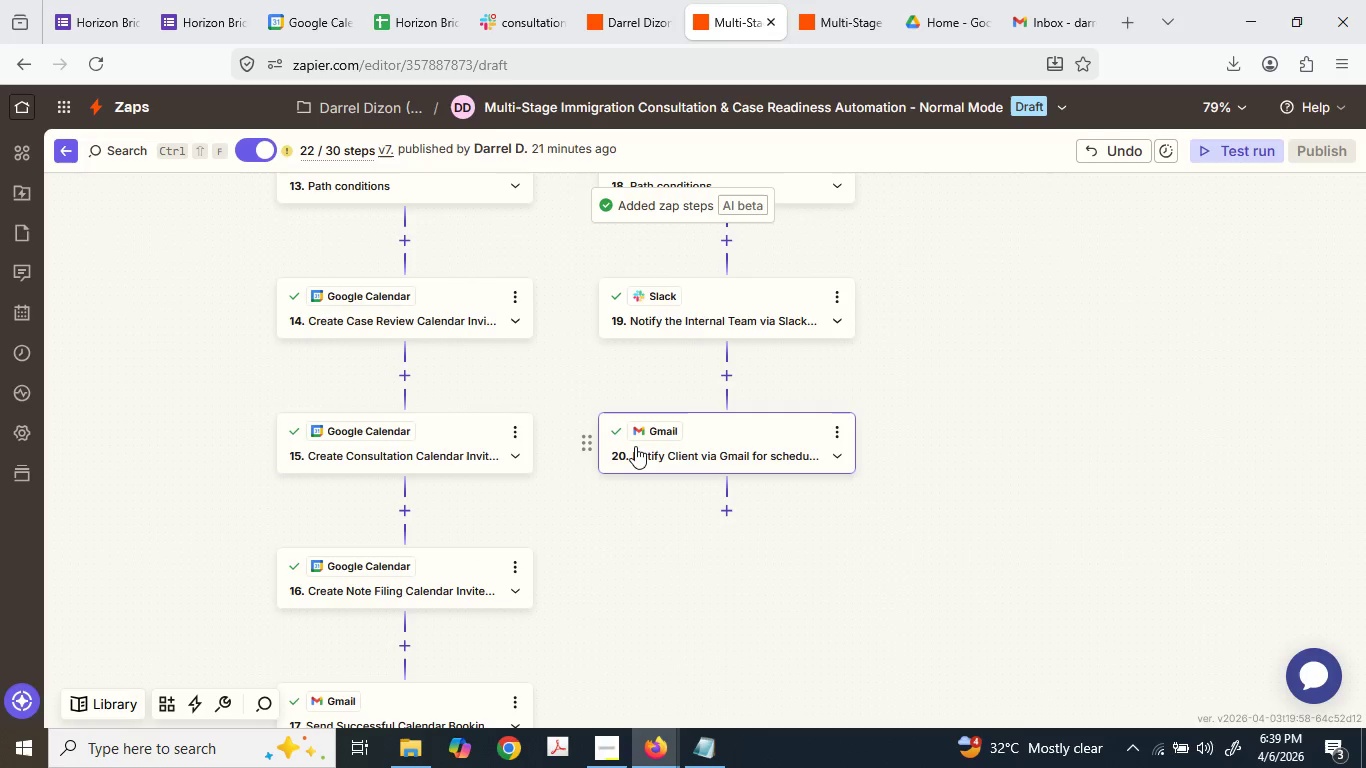 
scroll: coordinate [664, 418], scroll_direction: up, amount: 3.0
 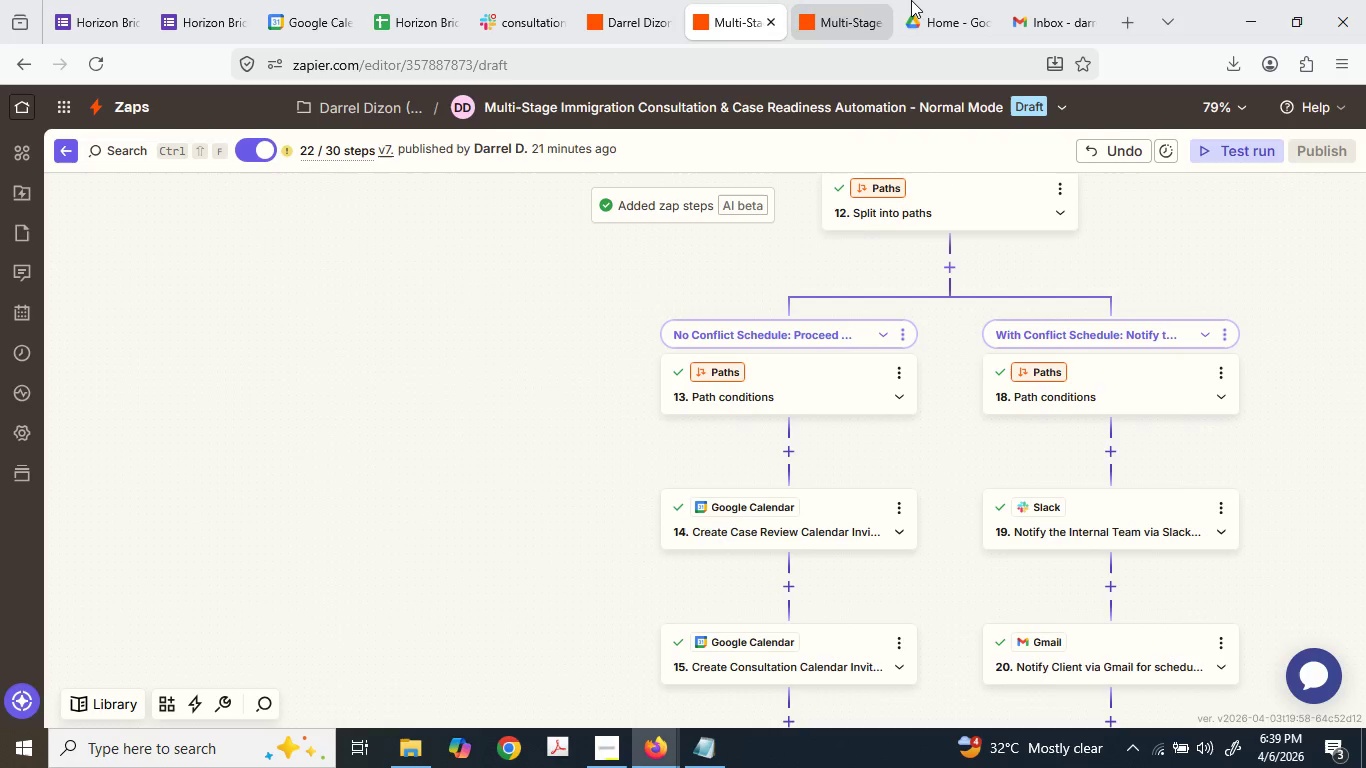 
wait(5.29)
 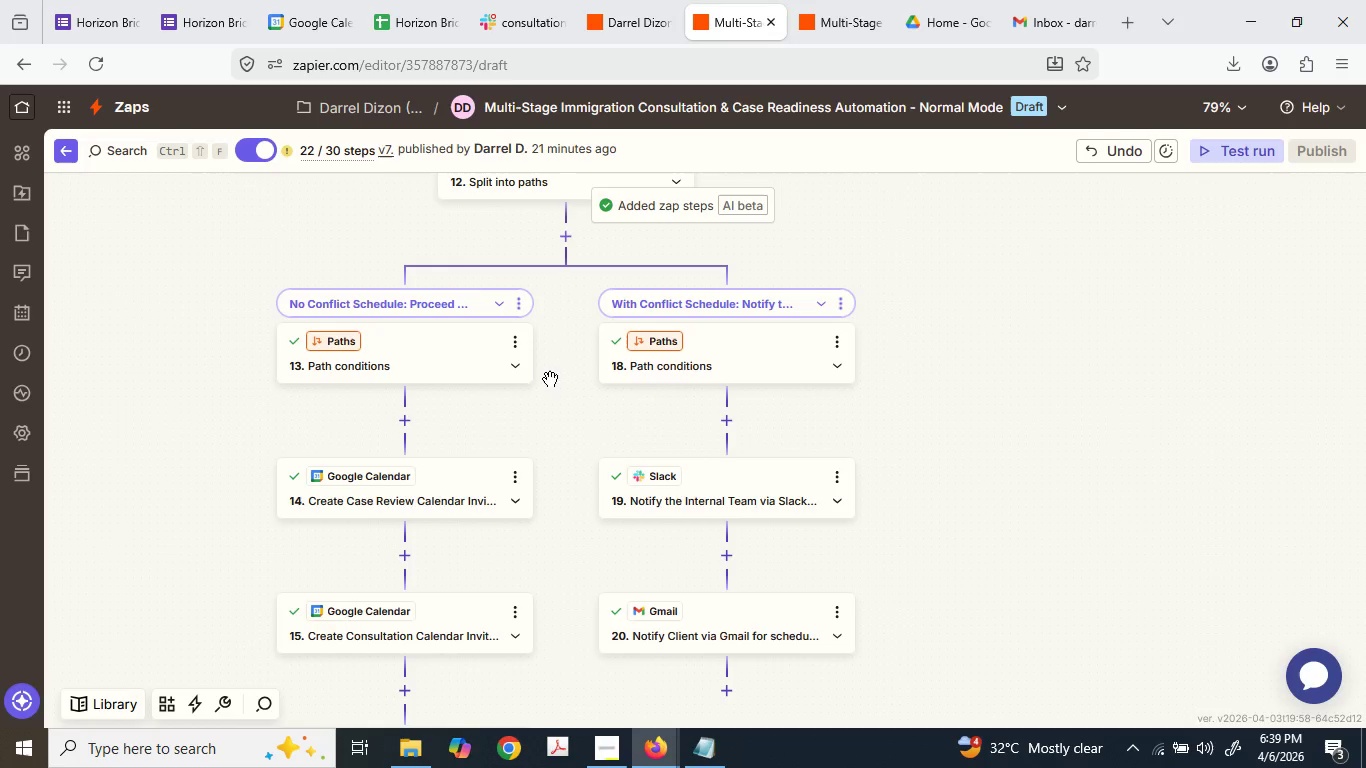 
scroll: coordinate [655, 415], scroll_direction: up, amount: 4.0
 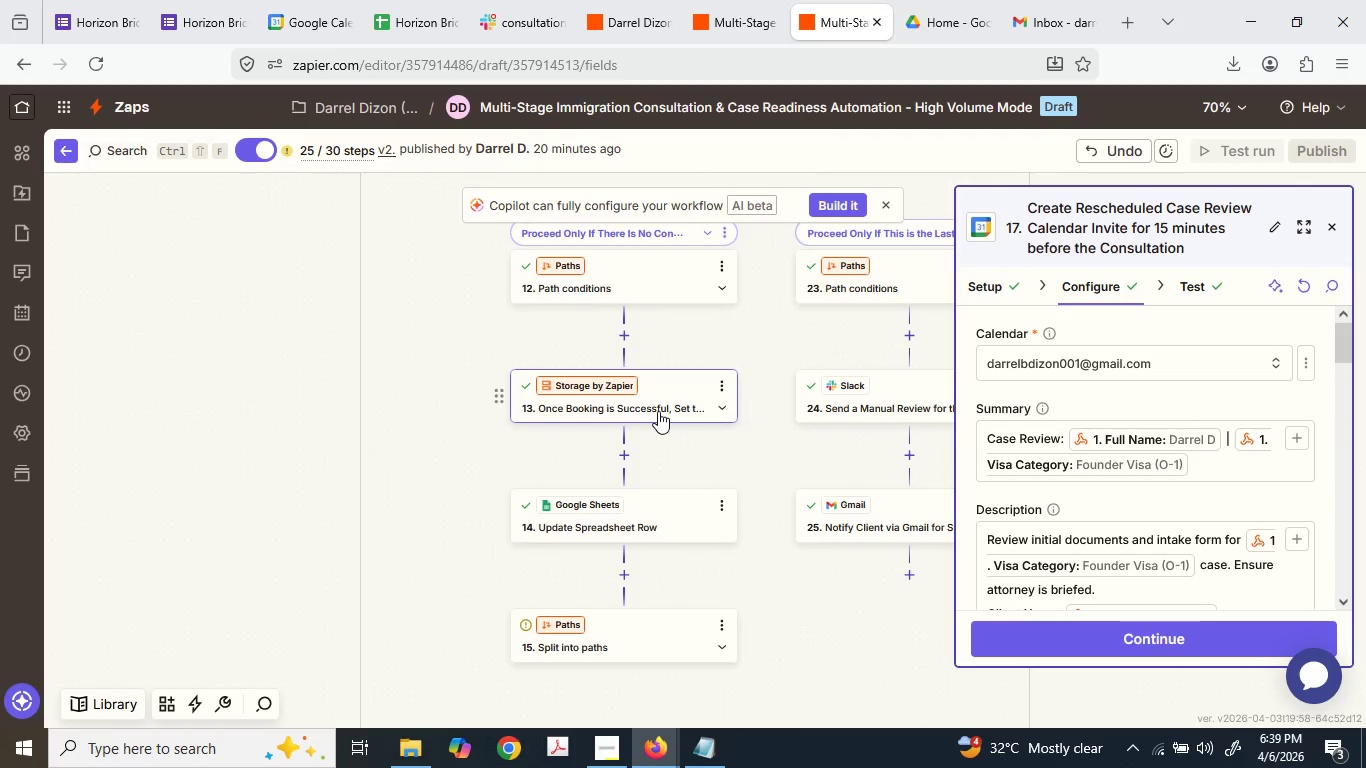 
scroll: coordinate [625, 427], scroll_direction: down, amount: 9.0
 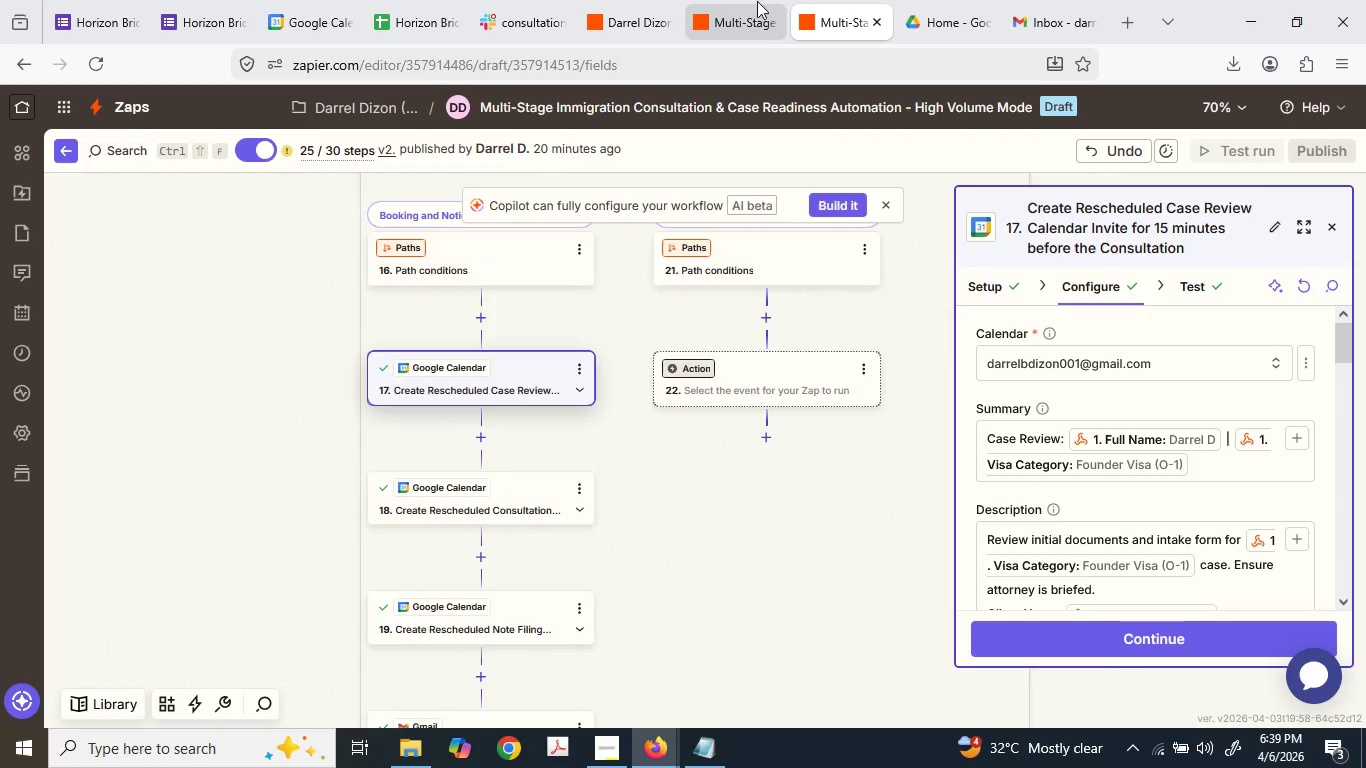 
left_click([756, 0])
 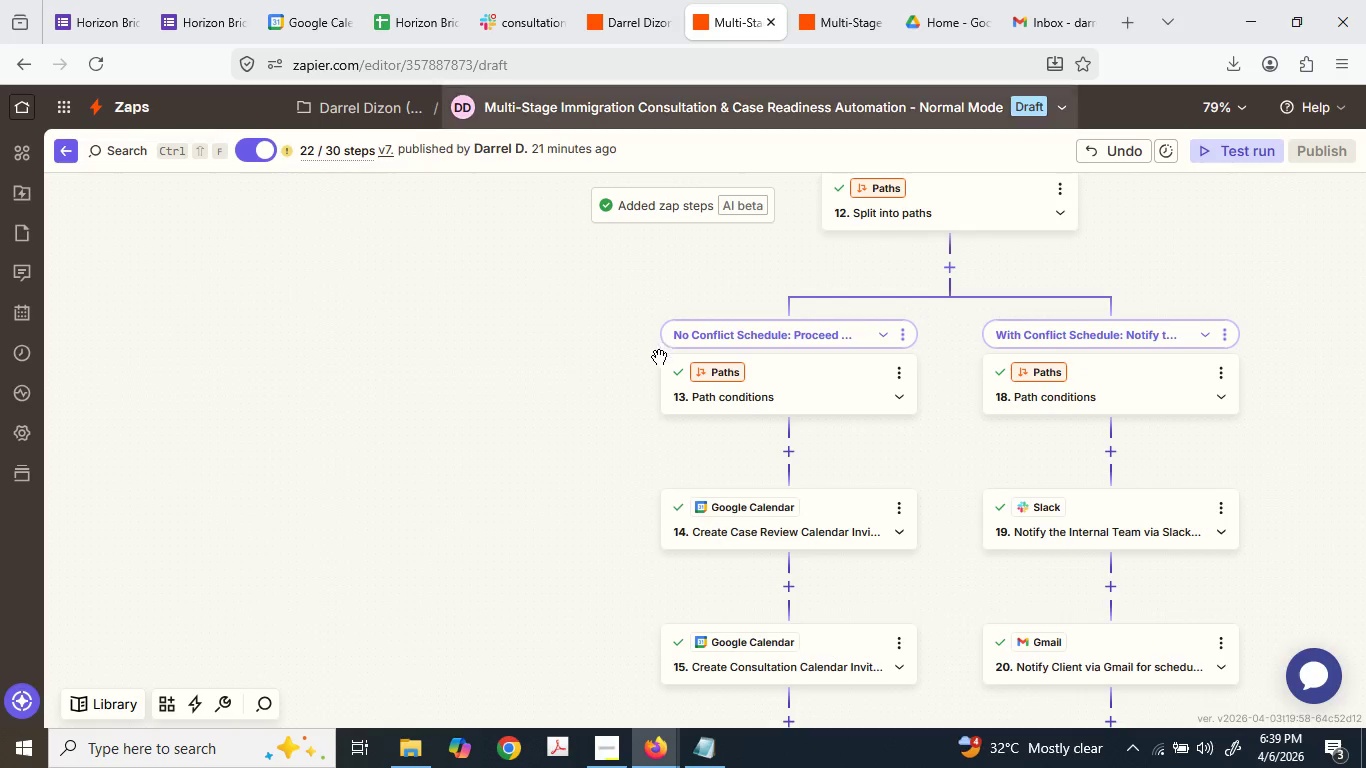 
scroll: coordinate [655, 360], scroll_direction: down, amount: 4.0
 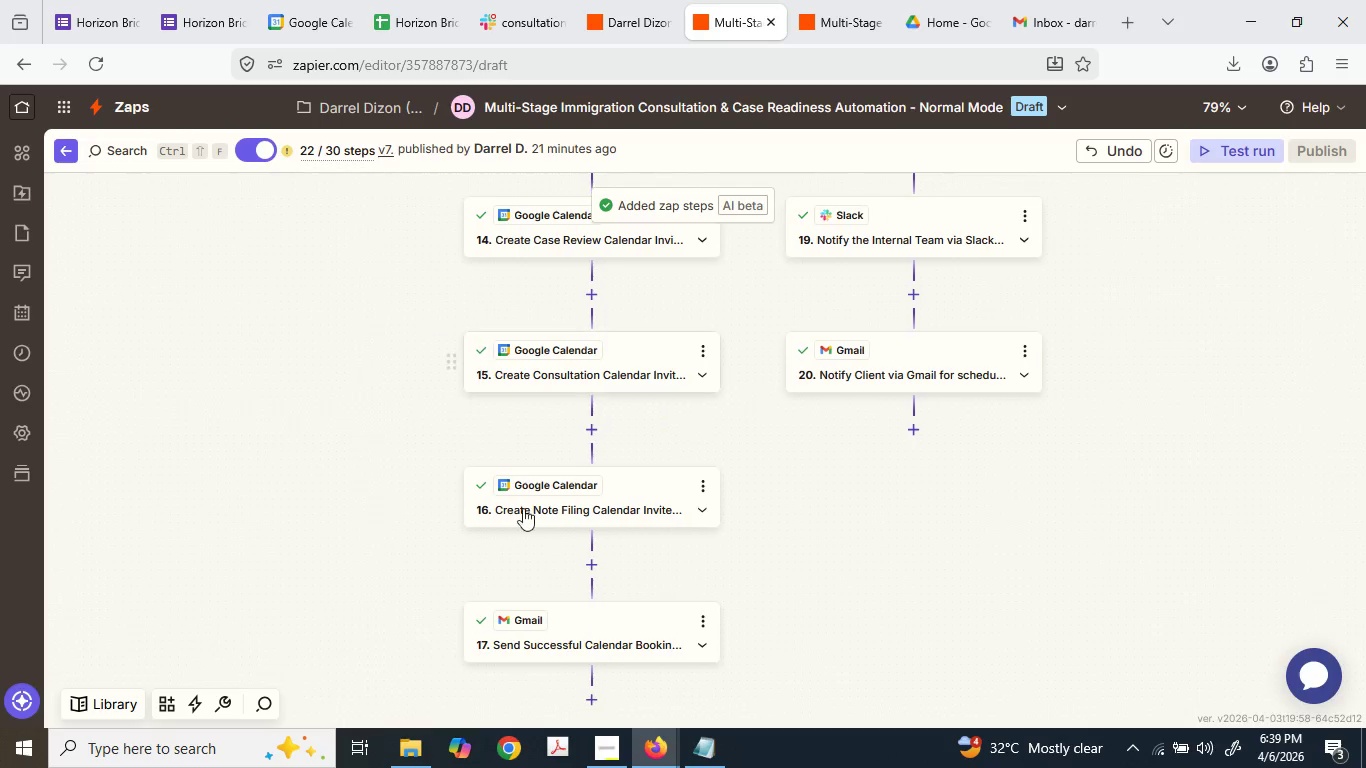 
scroll: coordinate [676, 561], scroll_direction: up, amount: 6.0
 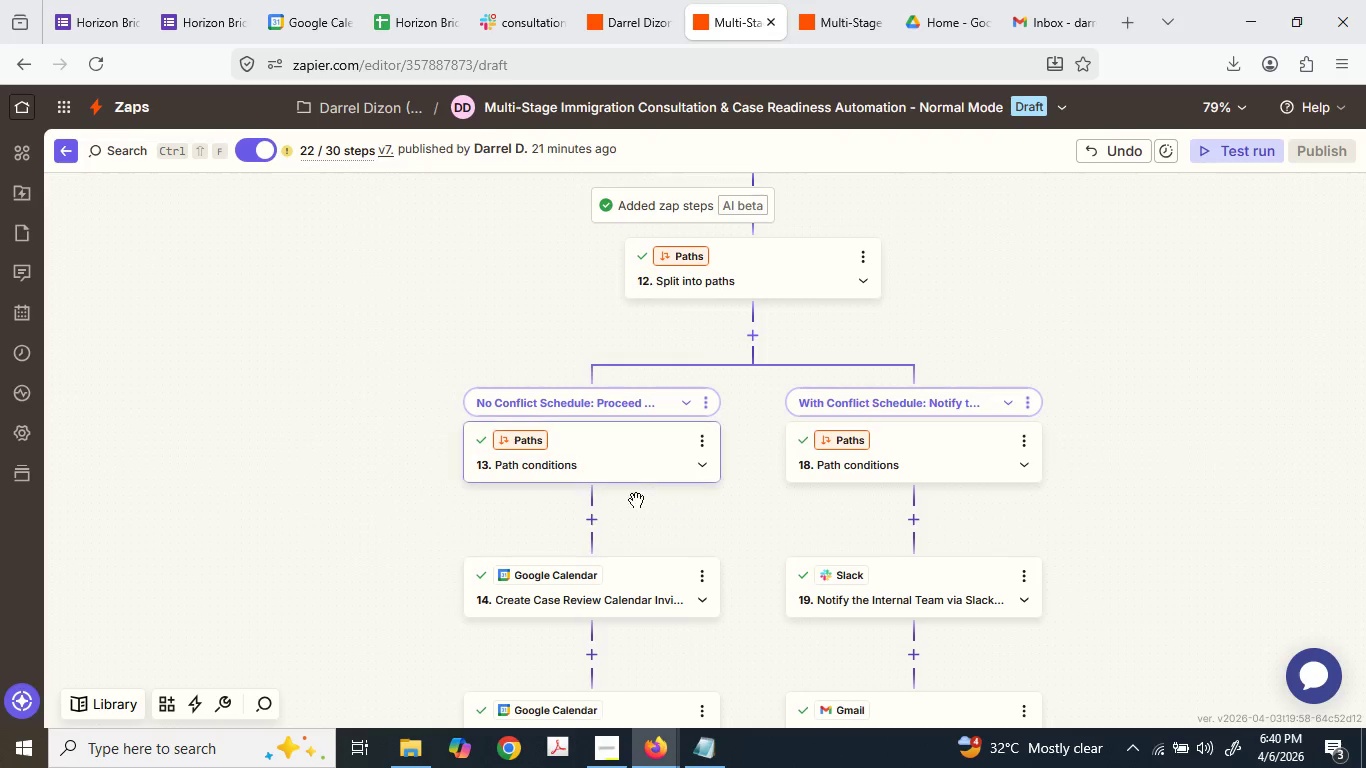 
left_click([596, 521])
 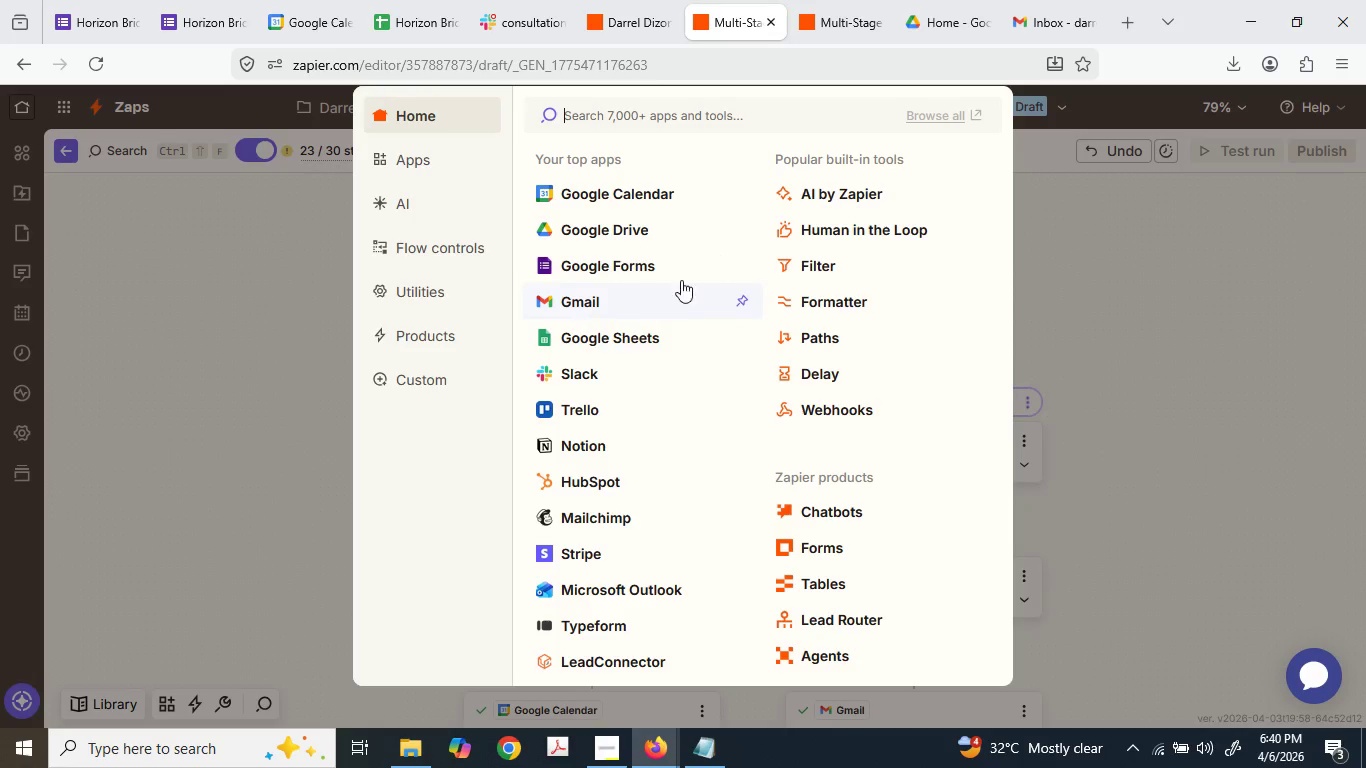 
left_click([832, 334])
 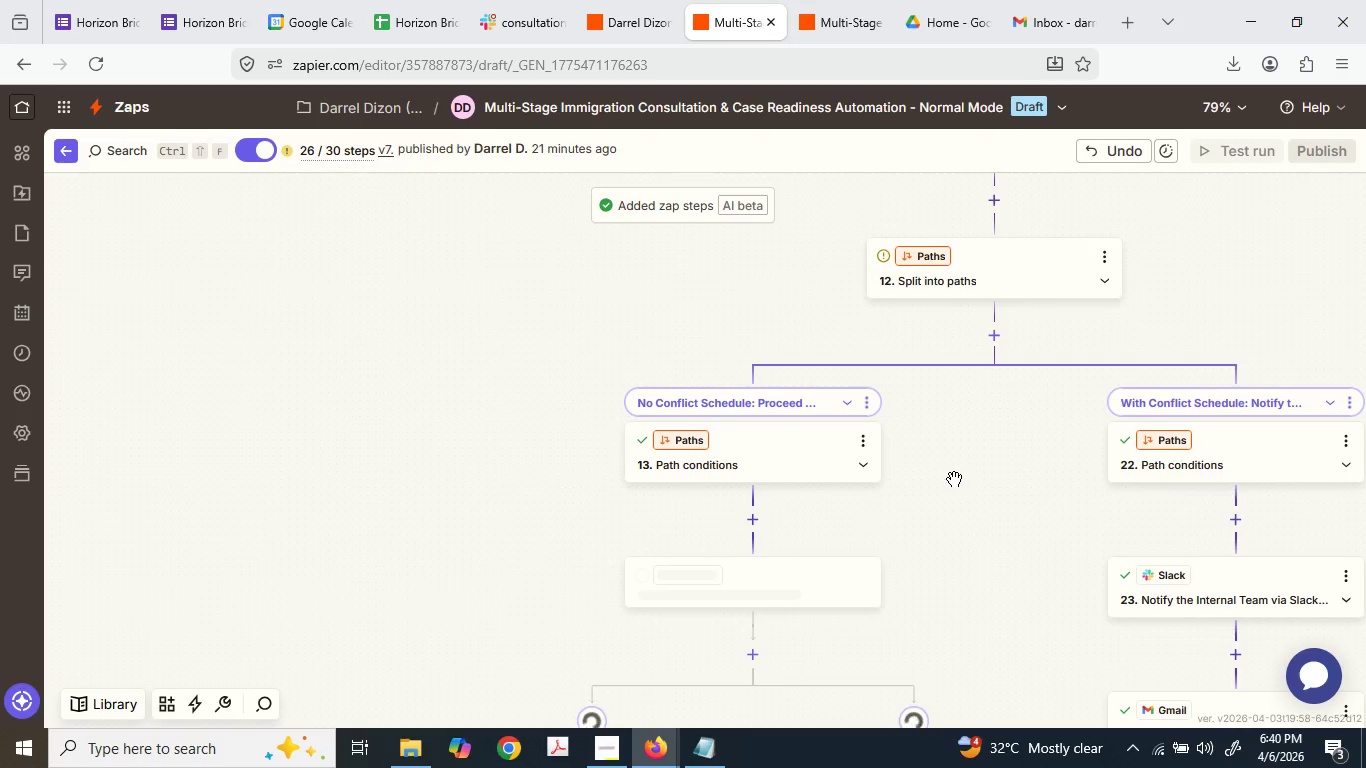 
scroll: coordinate [927, 506], scroll_direction: down, amount: 5.0
 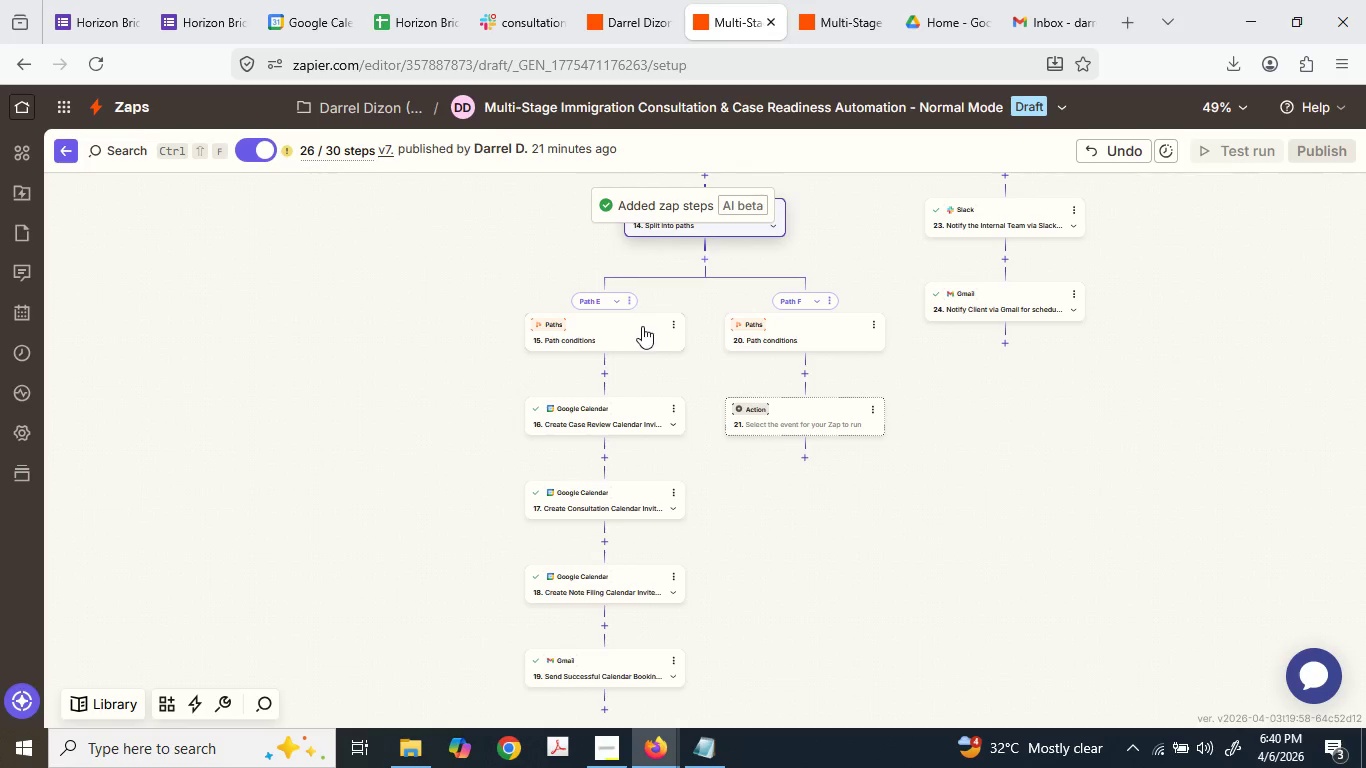 
hold_key(key=ControlLeft, duration=0.77)
scroll: coordinate [623, 255], scroll_direction: up, amount: 6.0
 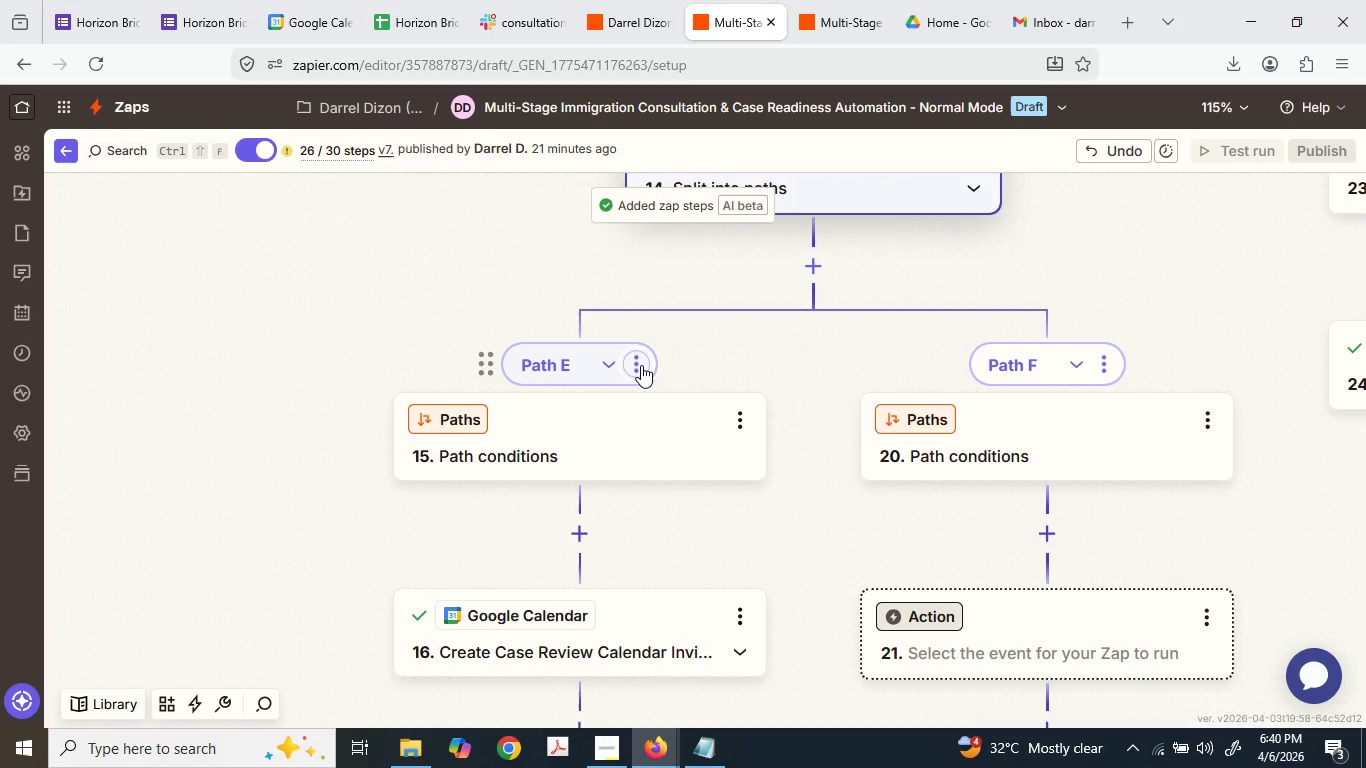 
left_click([633, 355])
 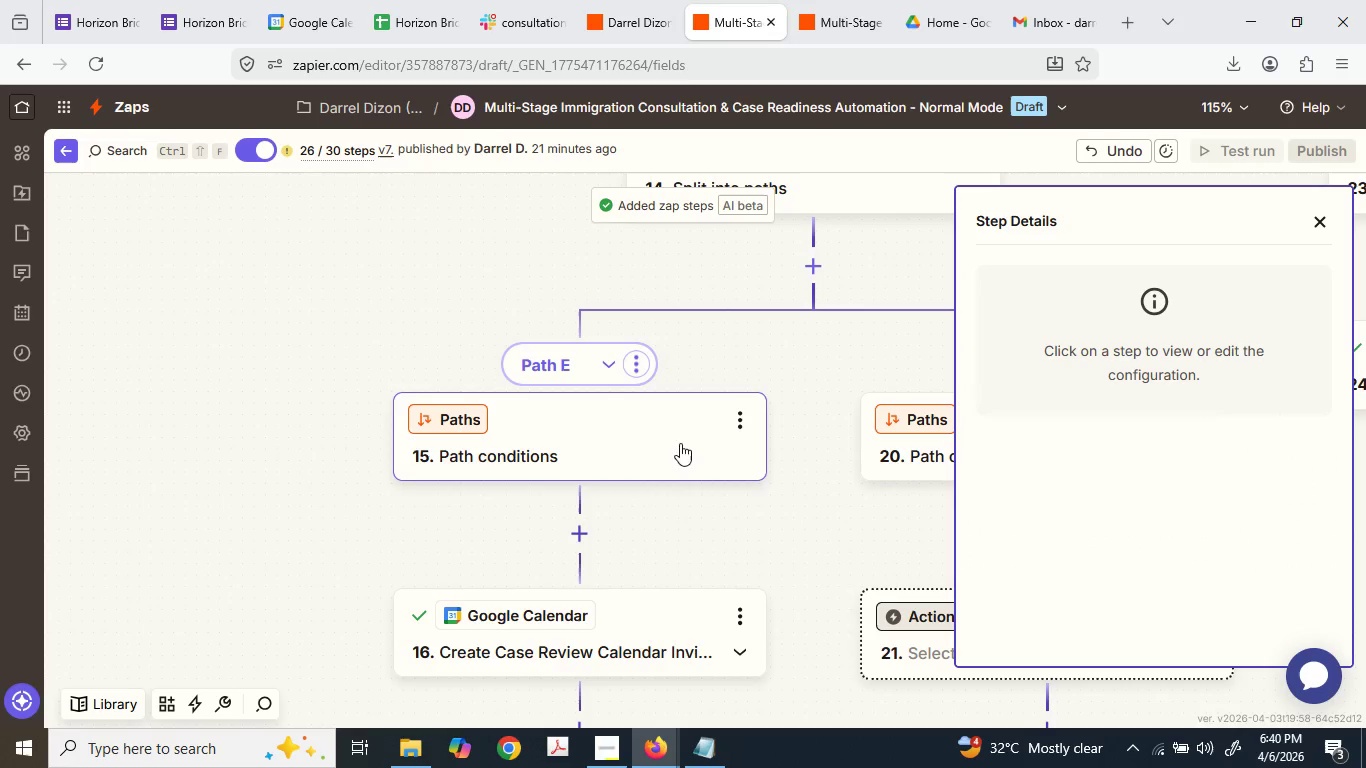 
left_click([638, 367])
 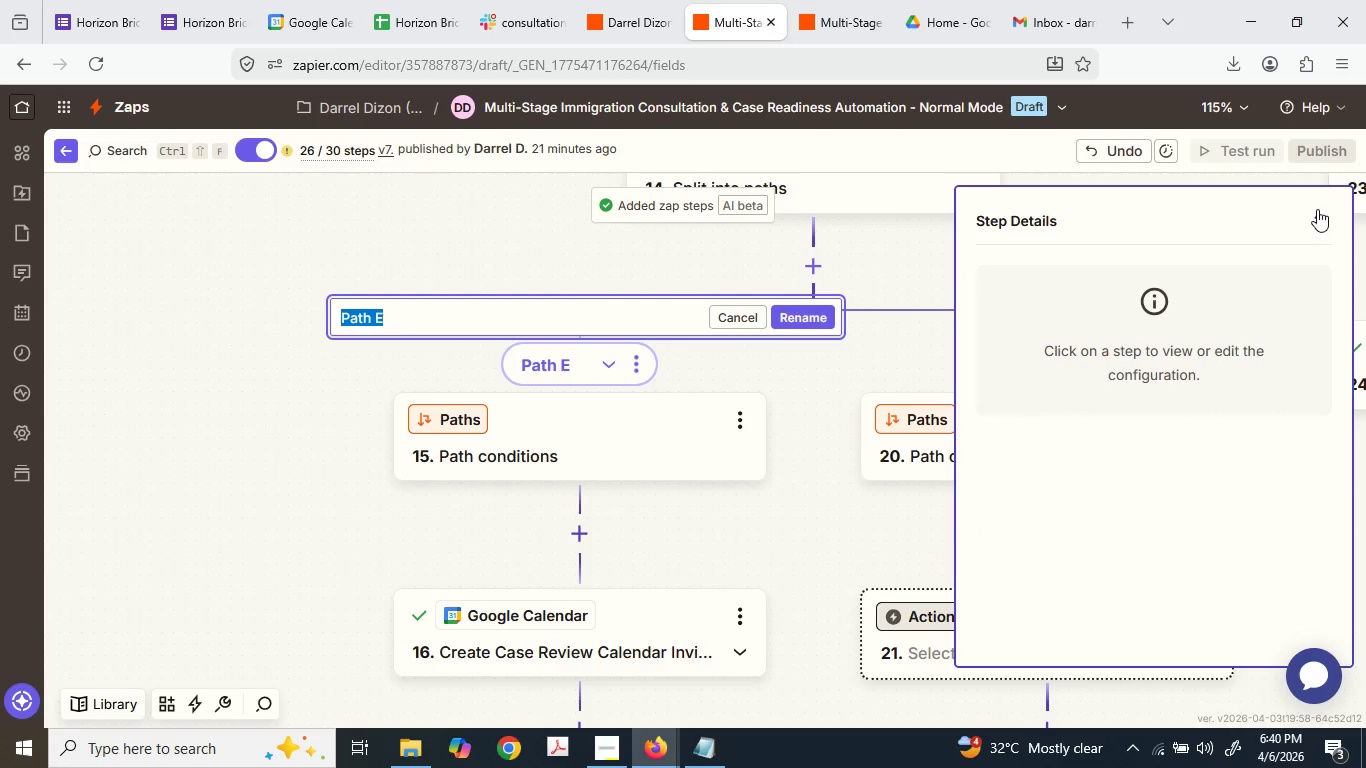 
left_click([1311, 227])
 